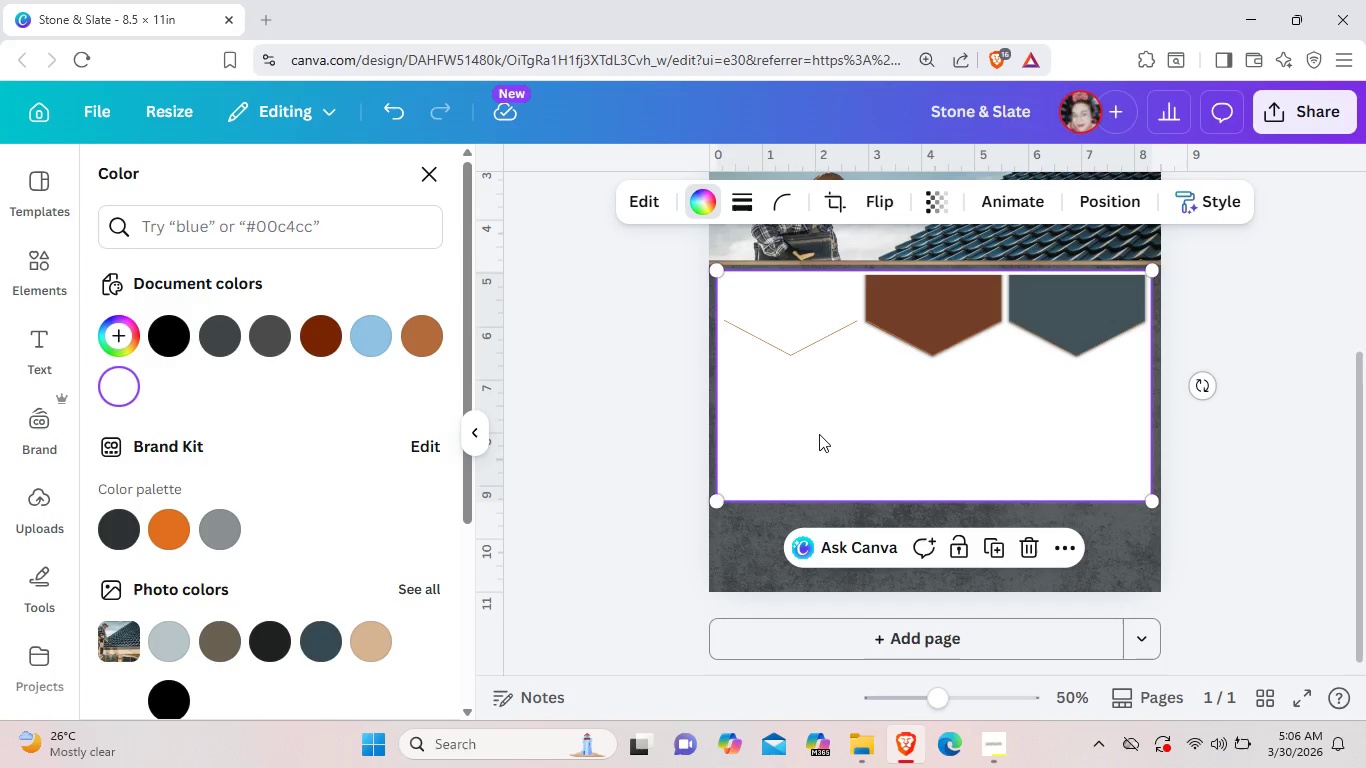 
right_click([819, 434])
 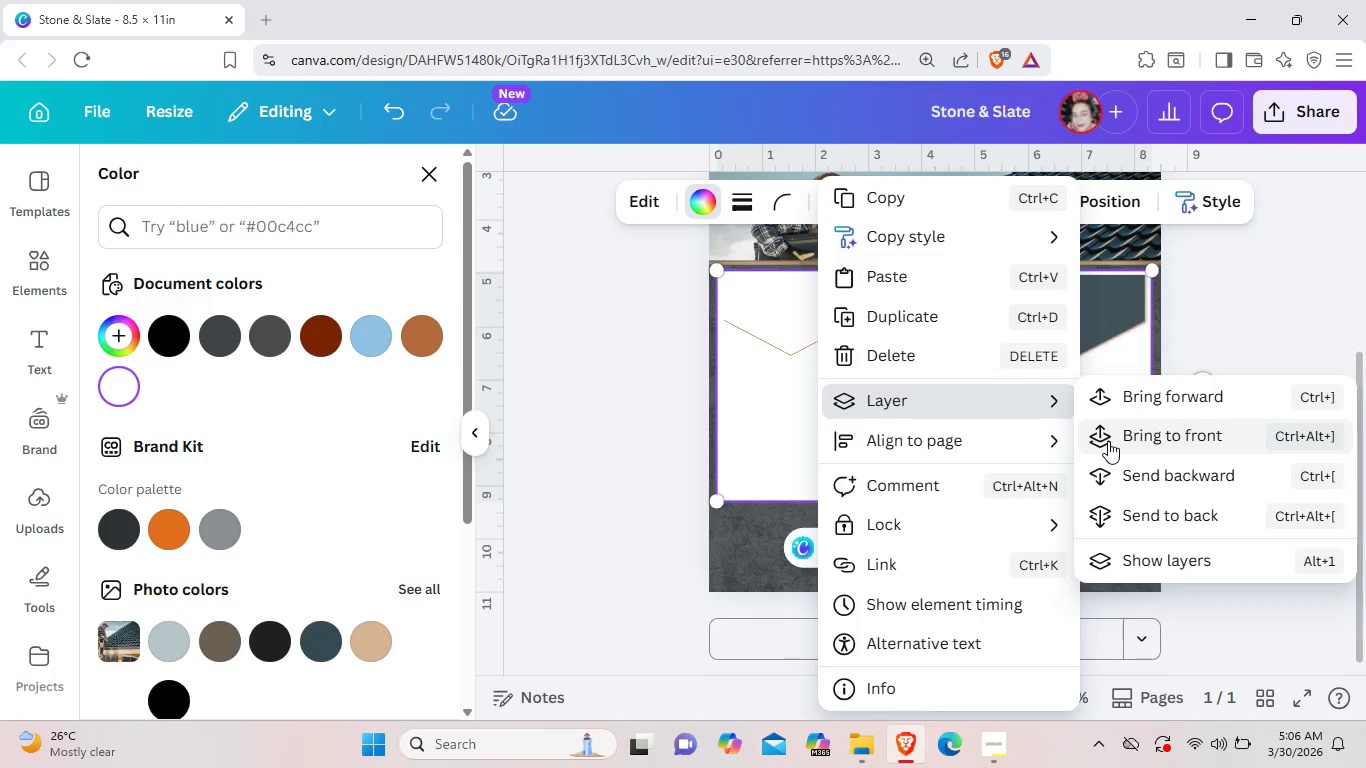 
left_click([1109, 465])
 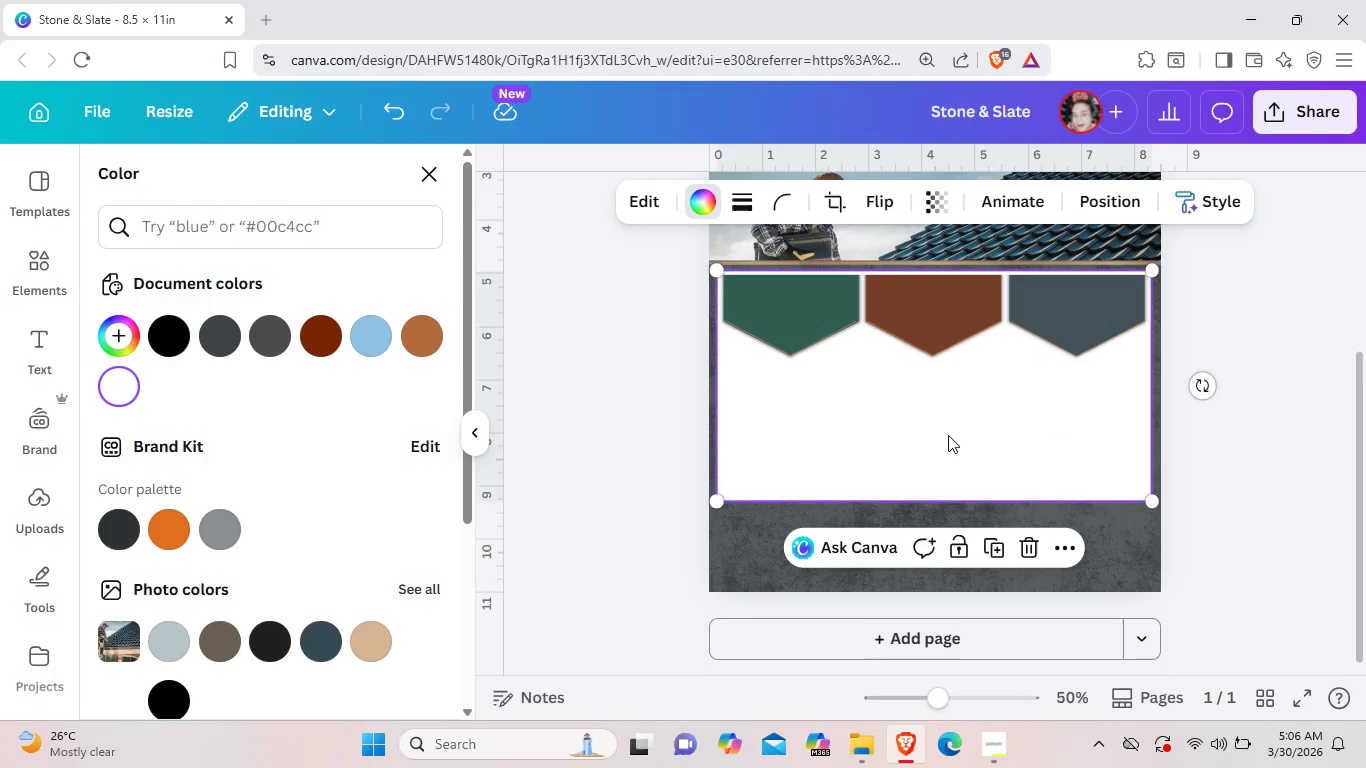 
right_click([946, 435])
 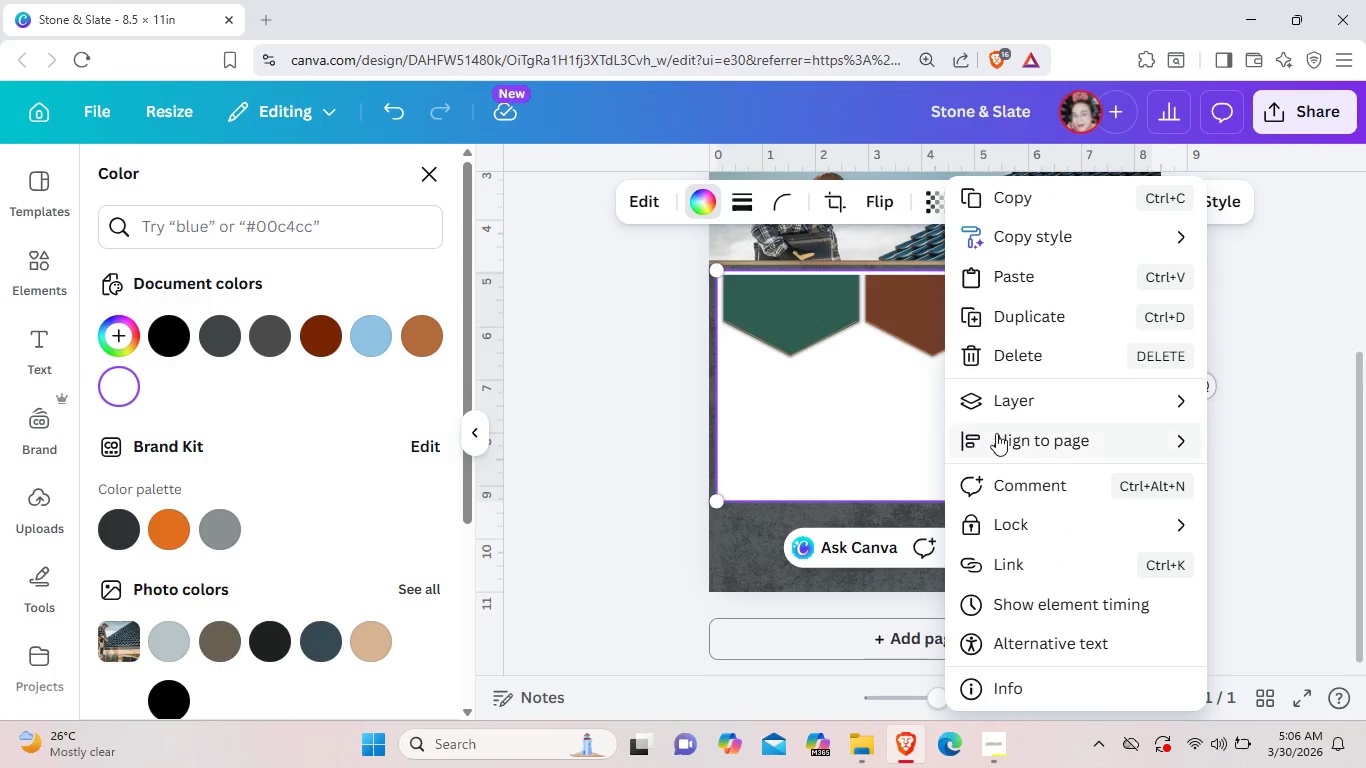 
mouse_move([991, 417])
 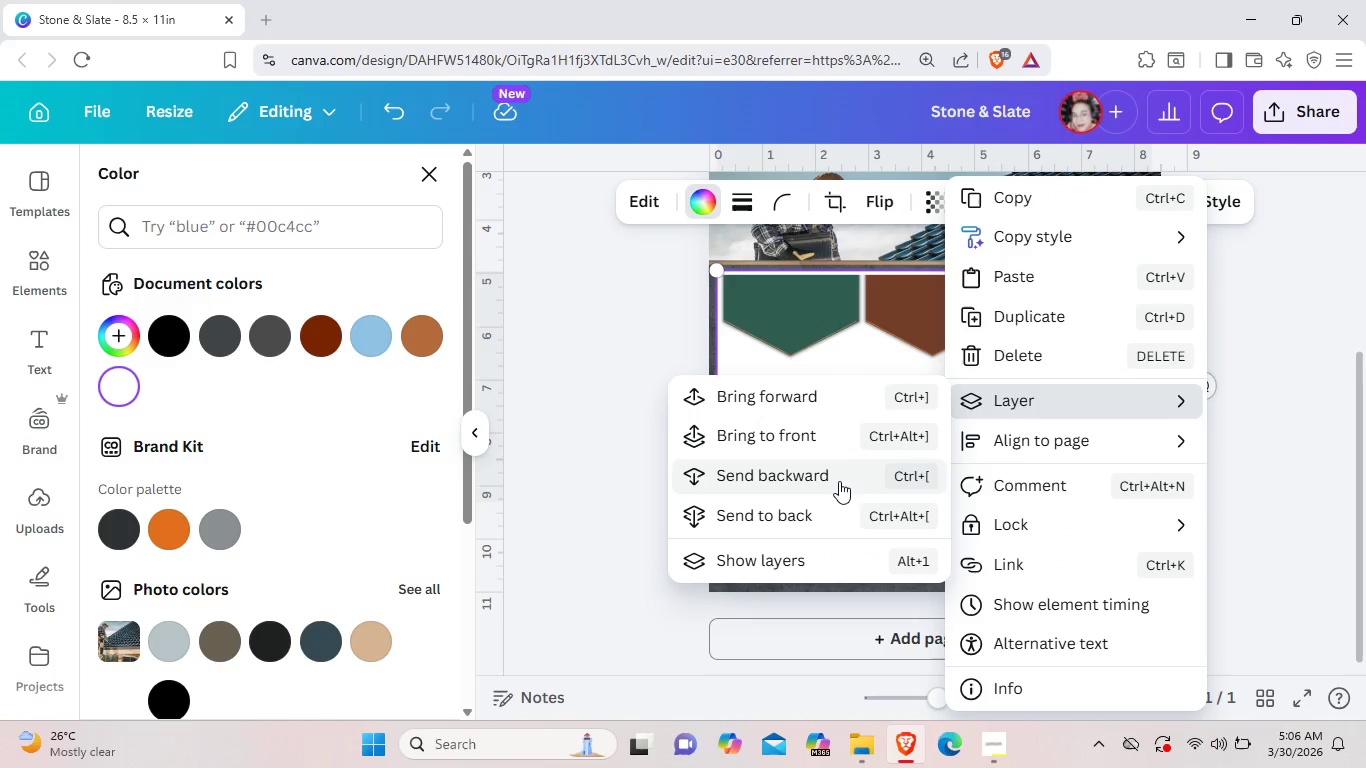 
left_click([839, 481])
 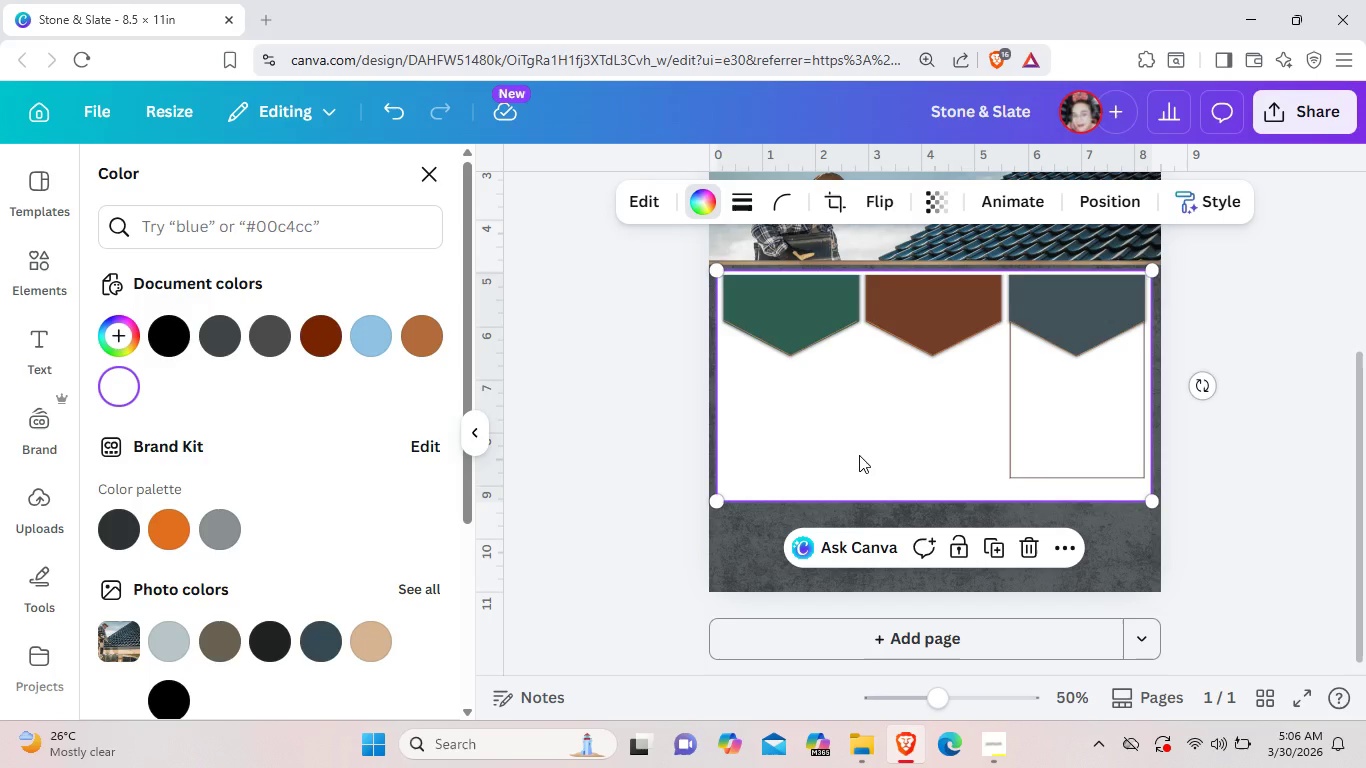 
right_click([859, 455])
 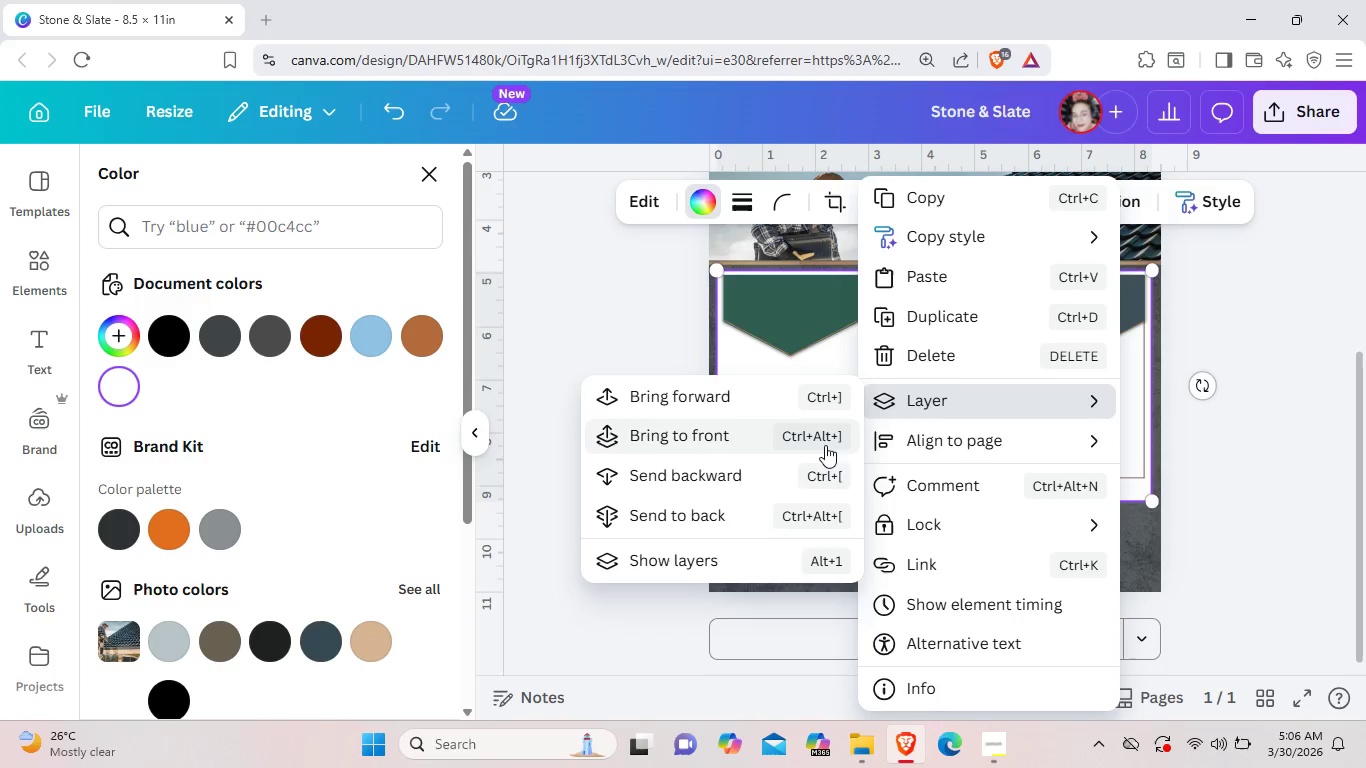 
left_click([803, 463])
 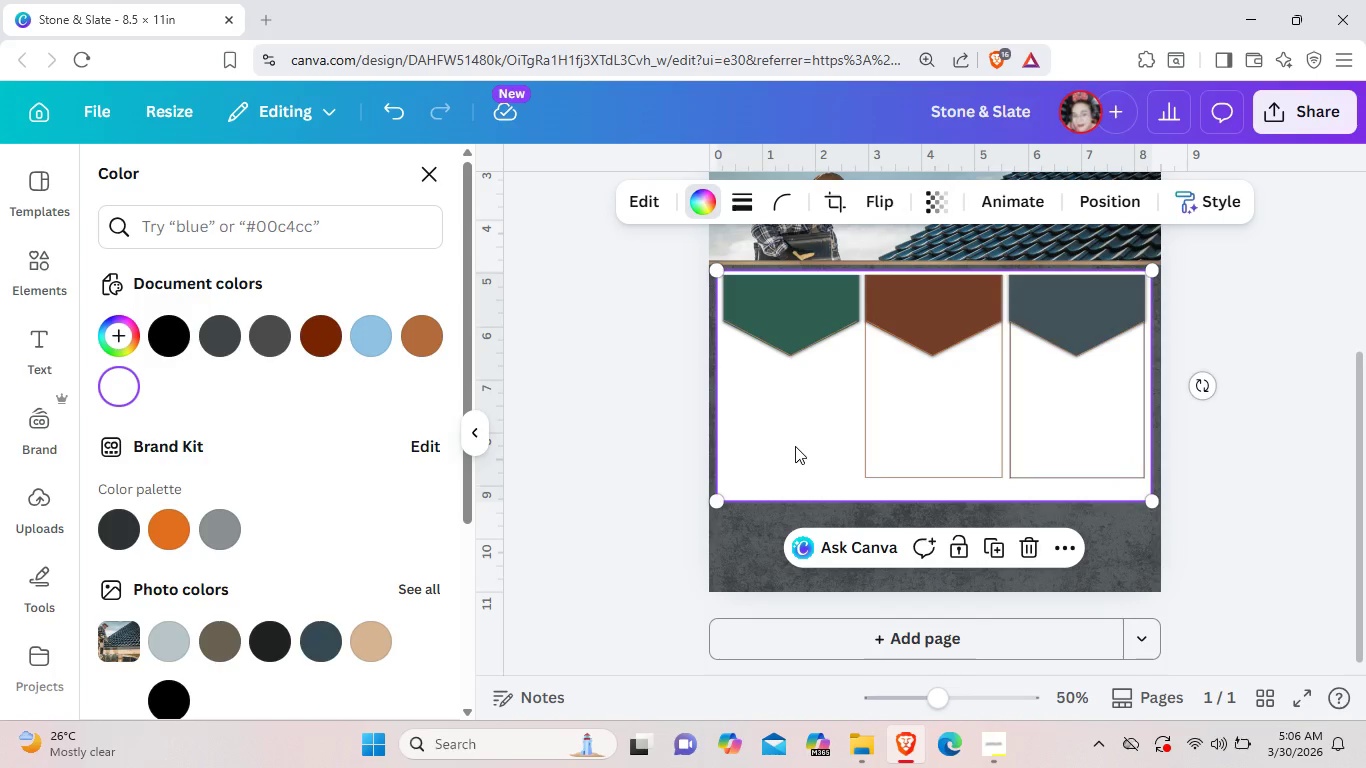 
right_click([795, 446])
 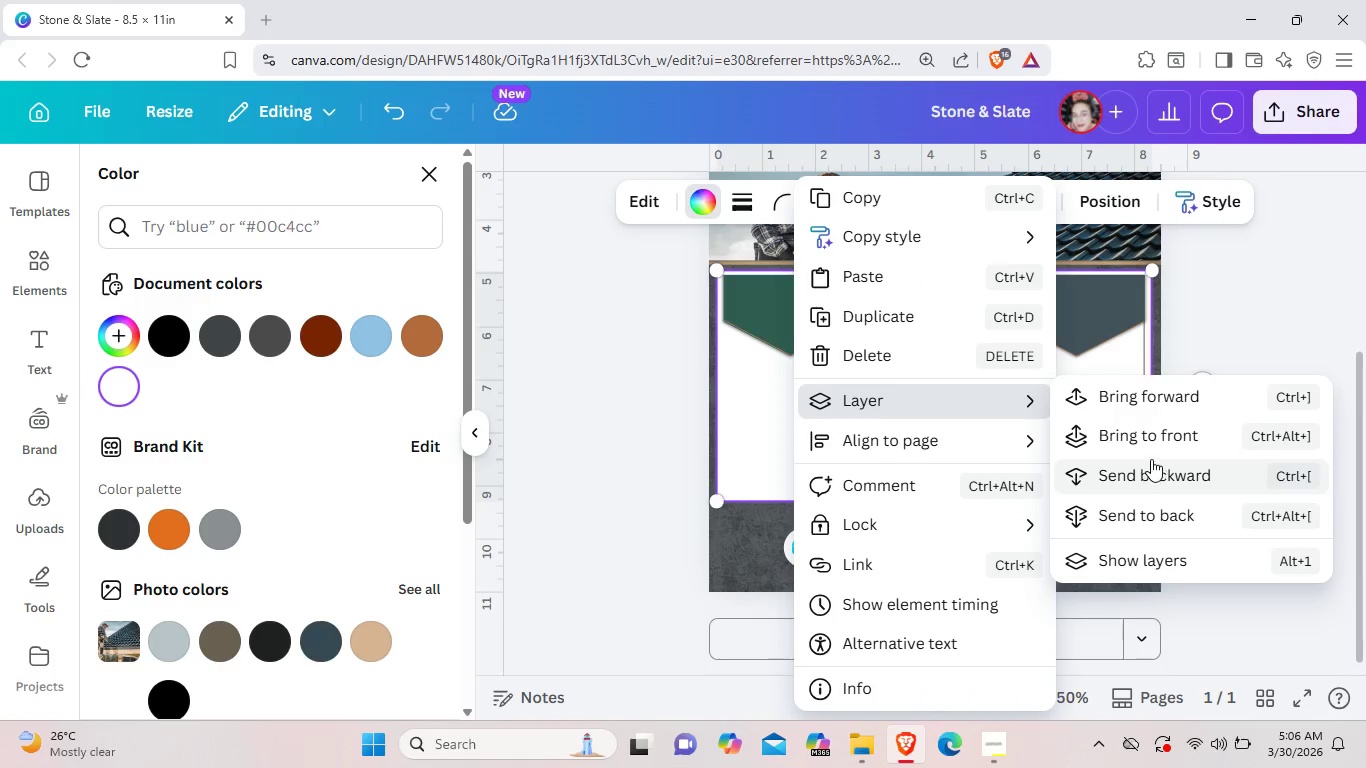 
left_click([1148, 471])
 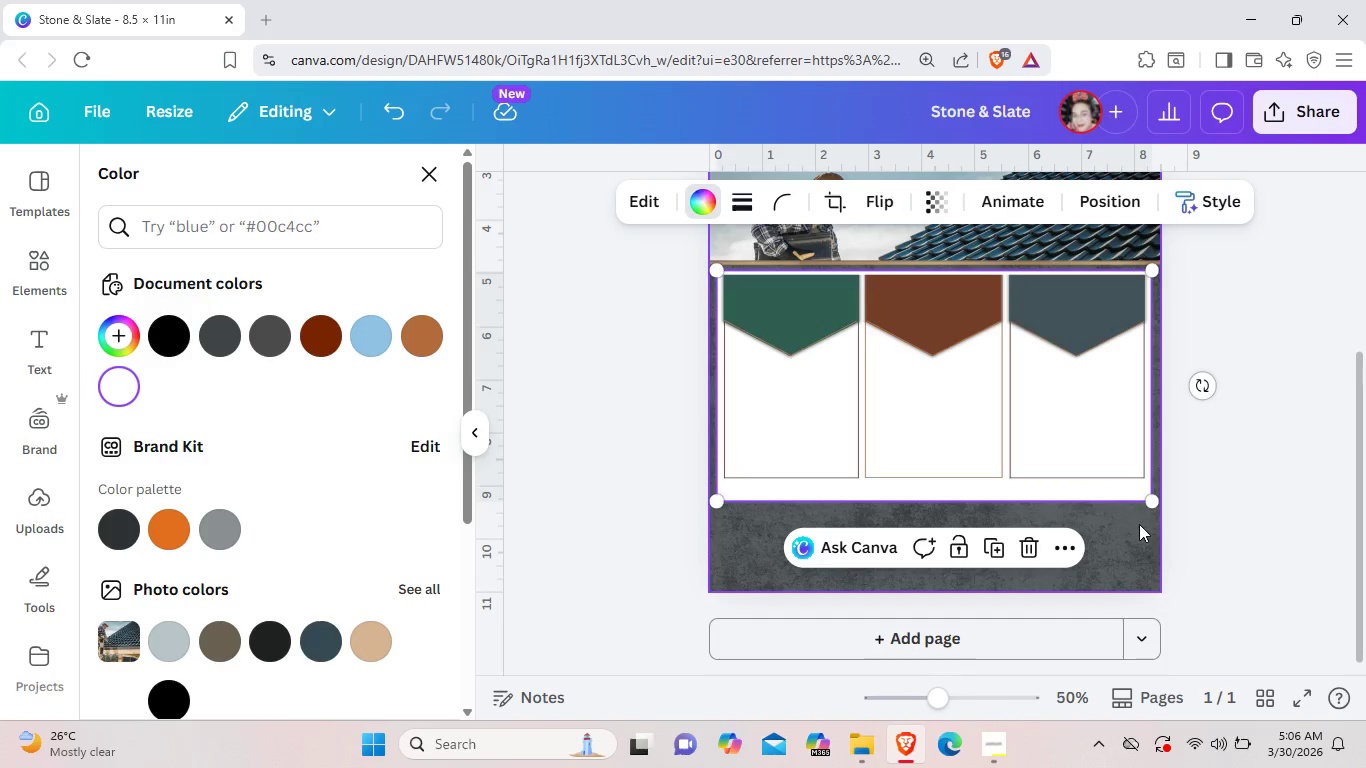 
left_click([1139, 533])
 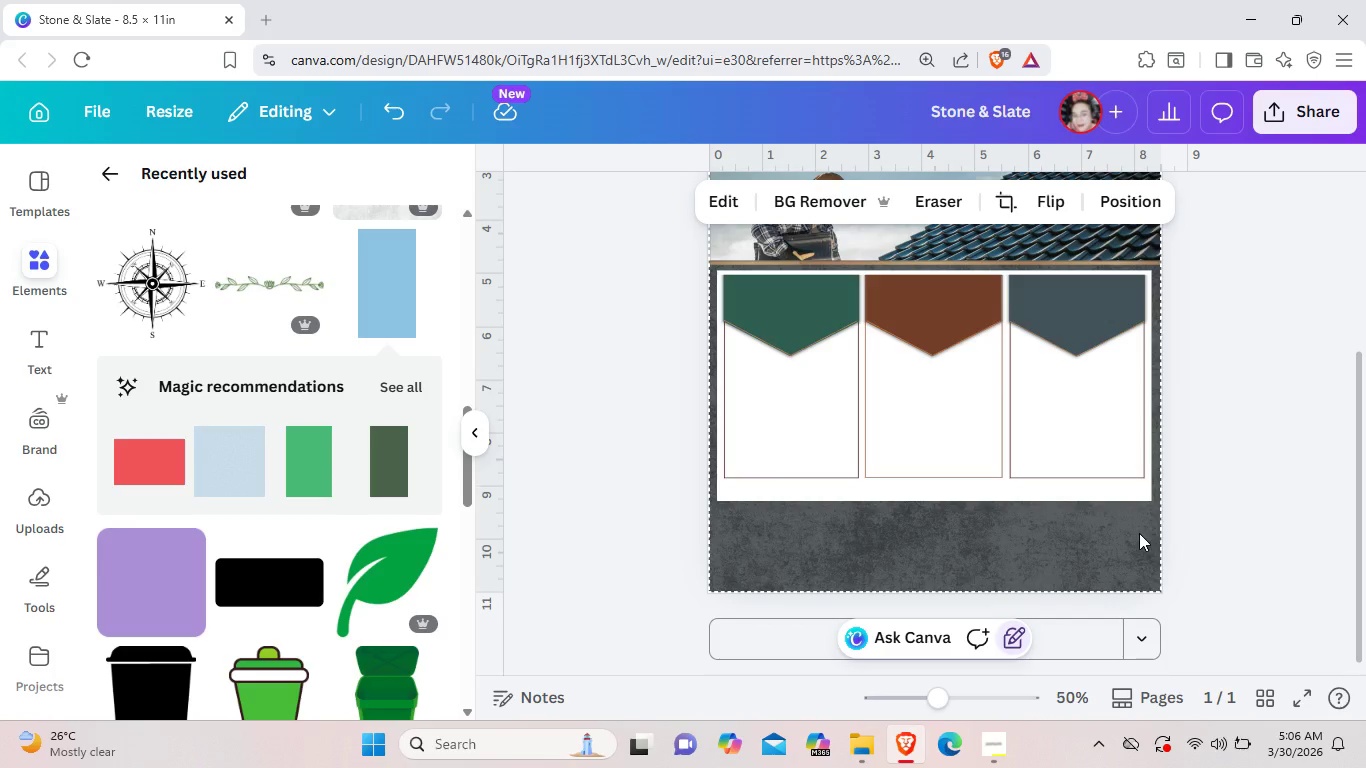 
wait(11.66)
 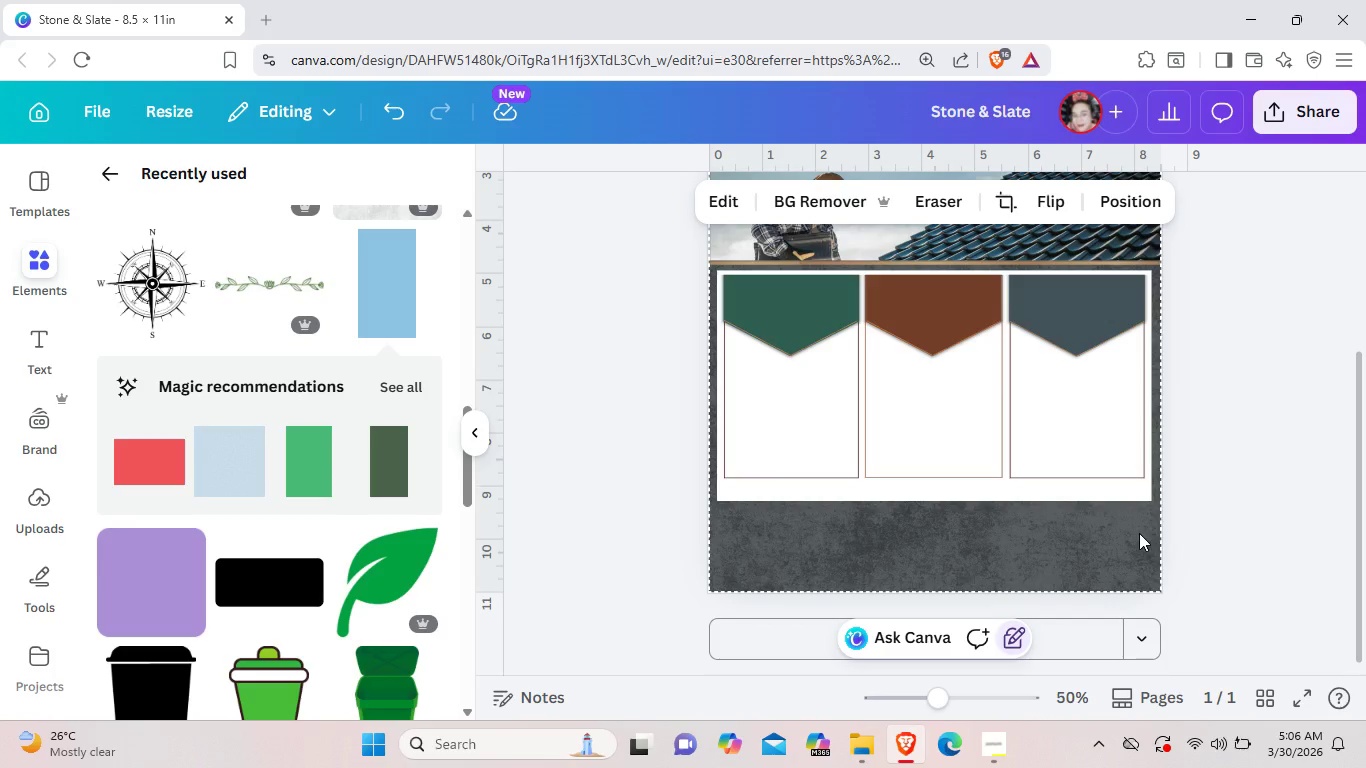 
scroll: coordinate [272, 452], scroll_direction: up, amount: 3.0
 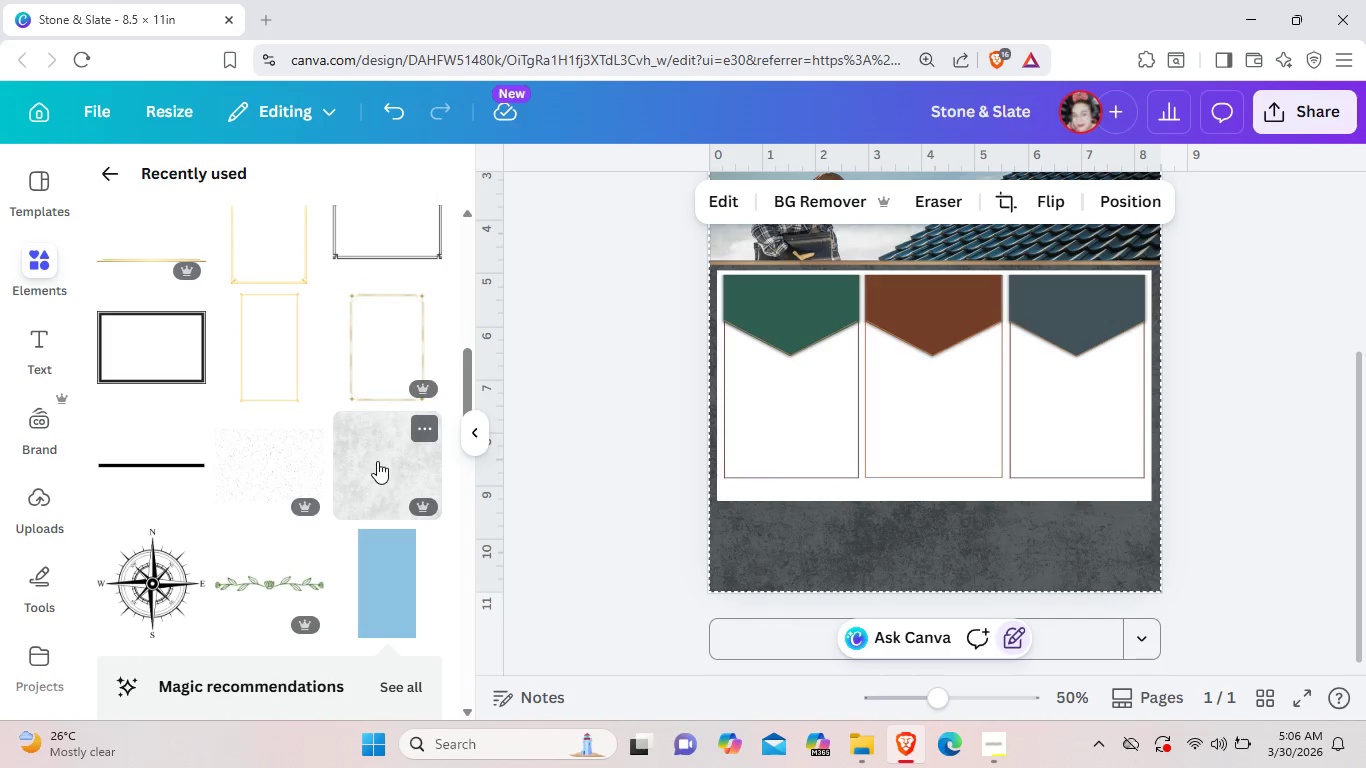 
left_click([377, 461])
 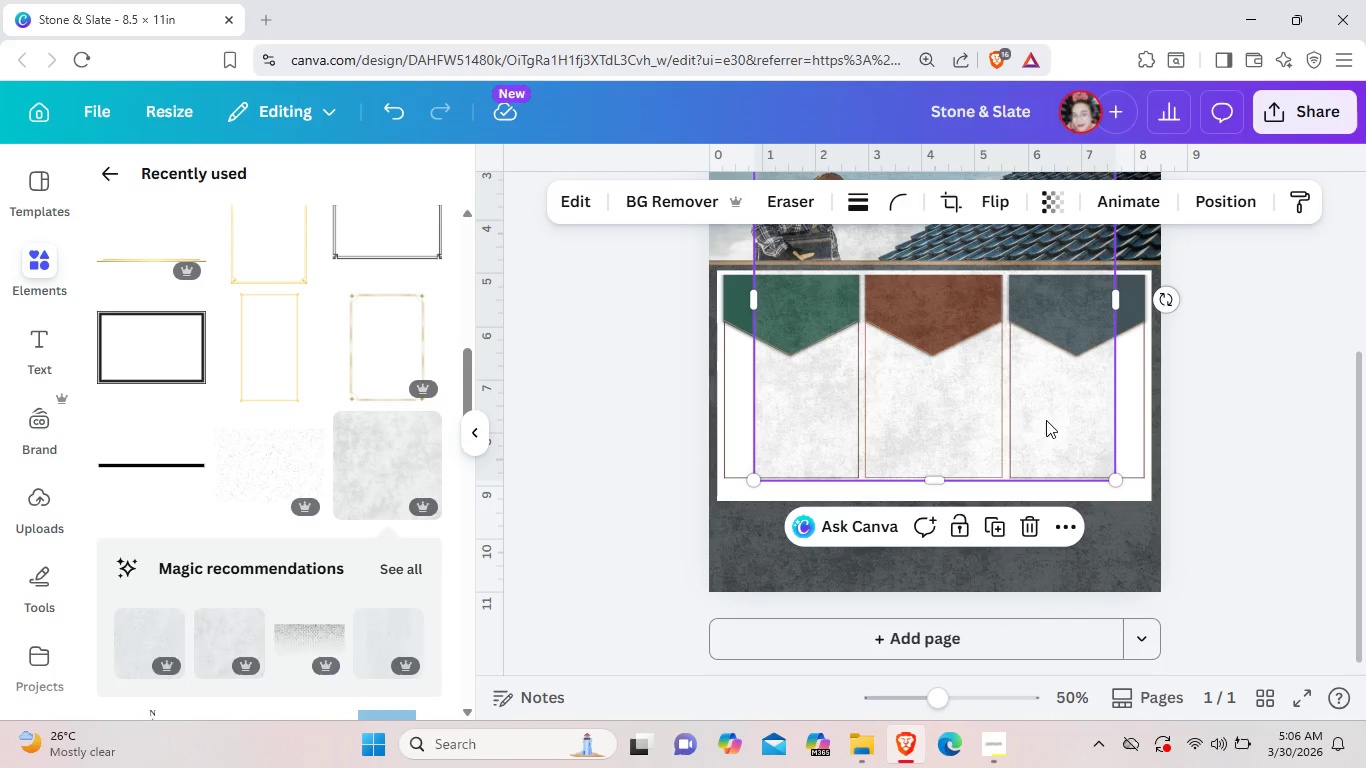 
left_click_drag(start_coordinate=[1046, 420], to_coordinate=[1014, 572])
 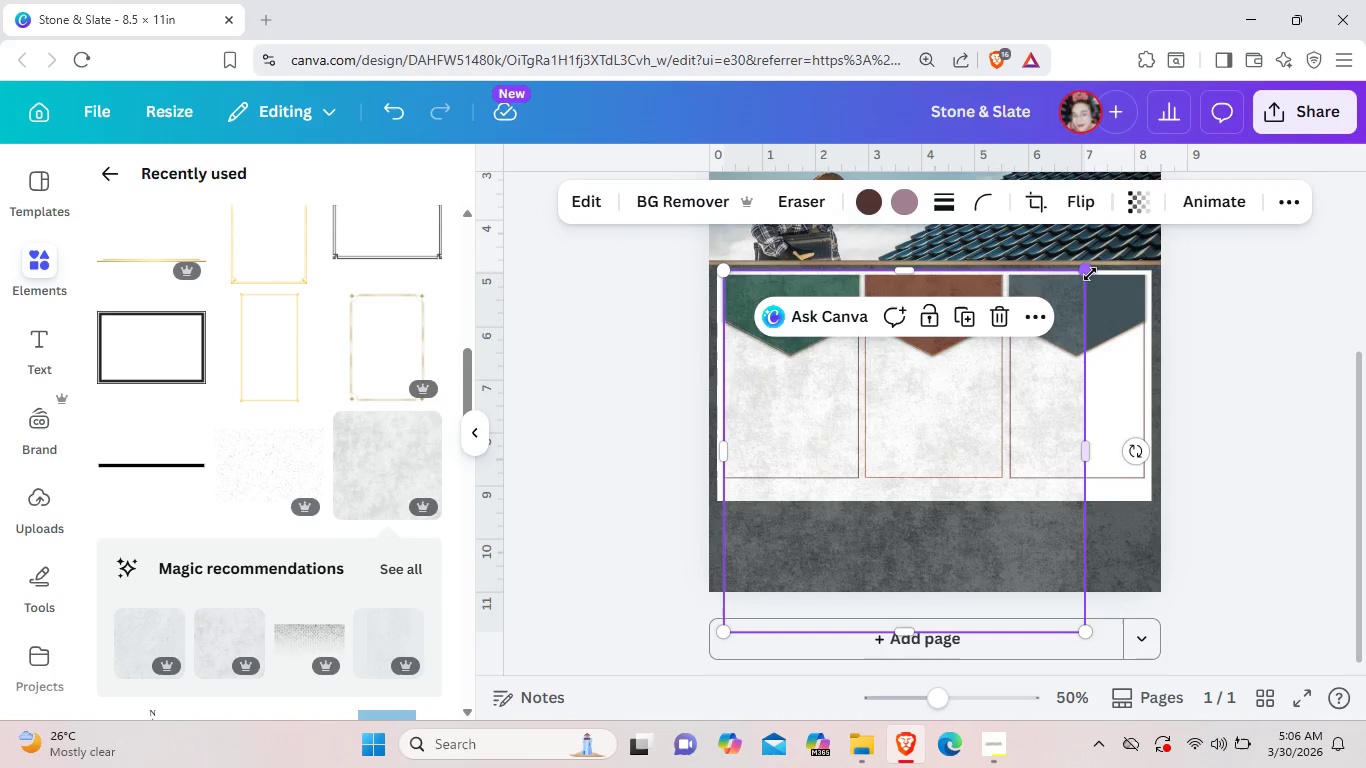 
left_click_drag(start_coordinate=[1089, 274], to_coordinate=[1223, 280])
 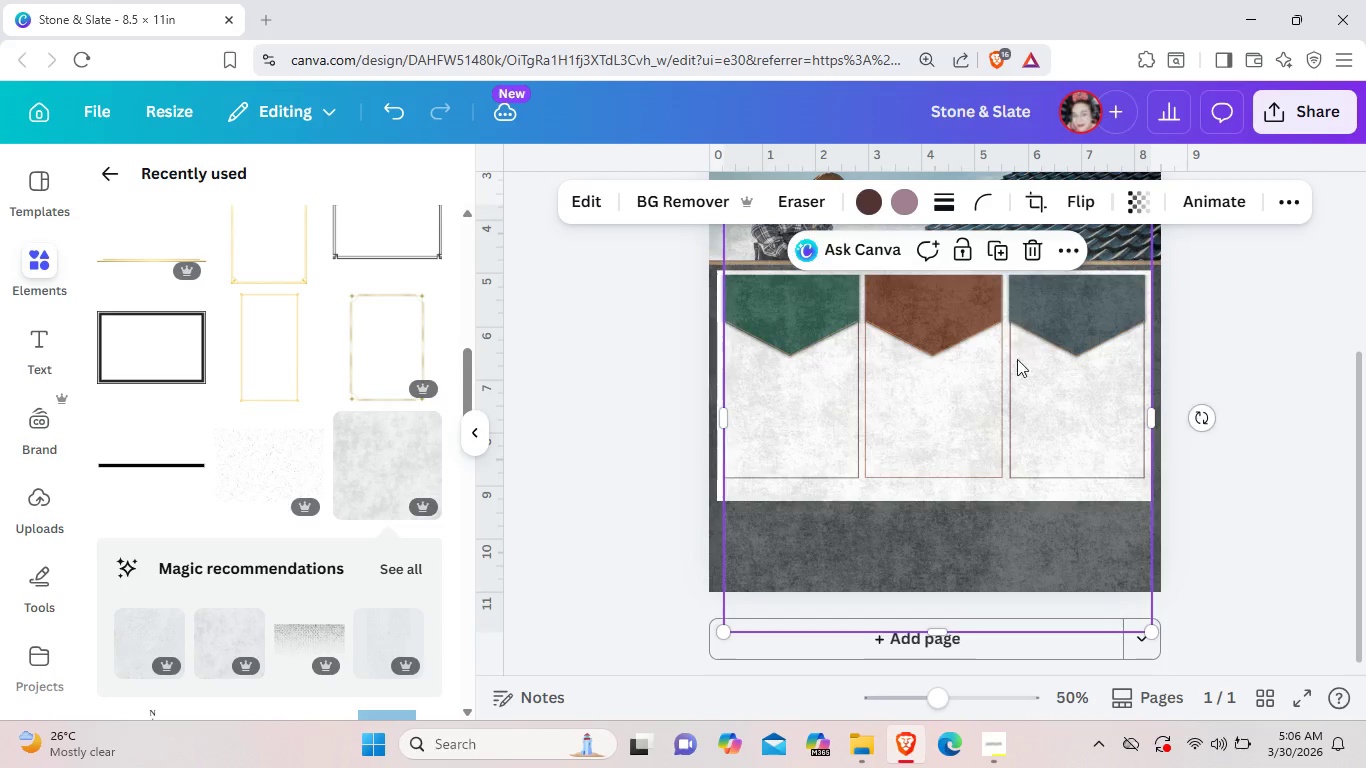 
left_click_drag(start_coordinate=[1024, 325], to_coordinate=[1016, 394])
 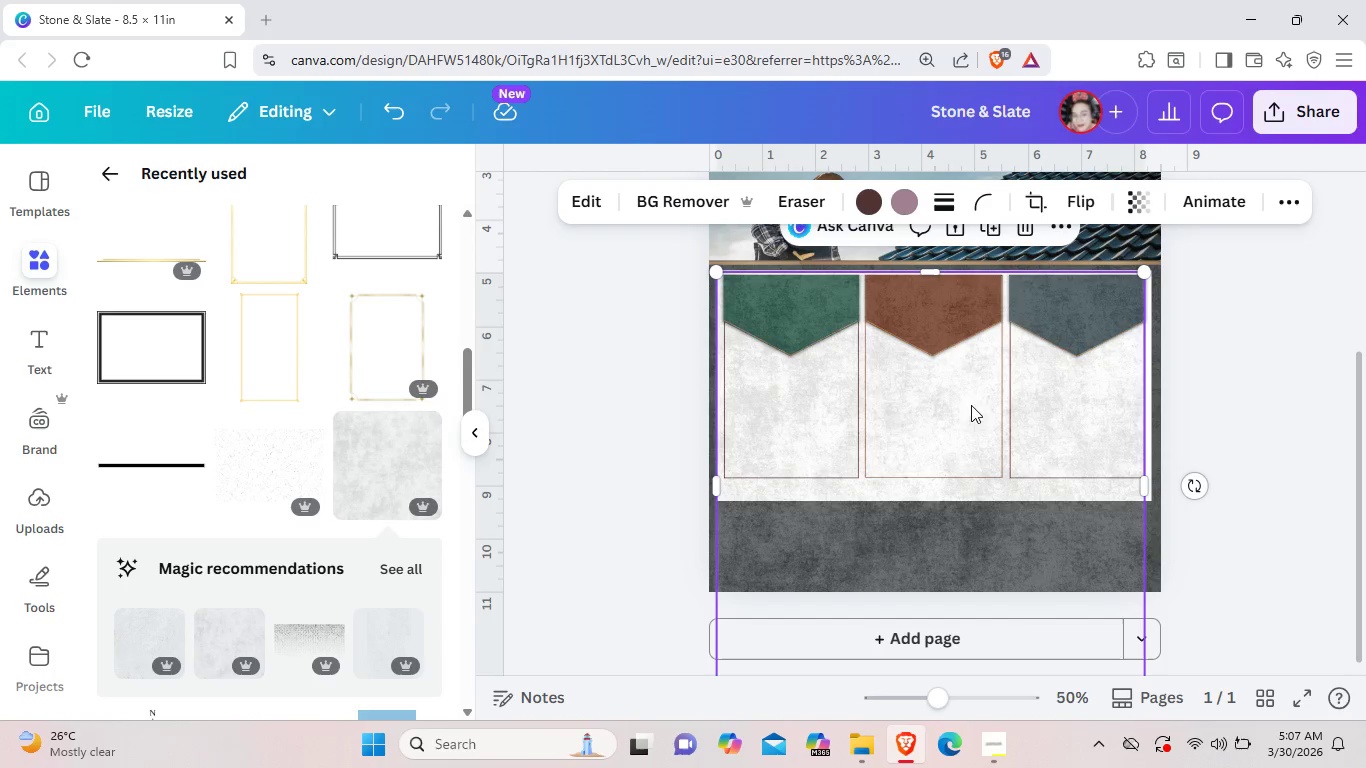 
left_click_drag(start_coordinate=[927, 267], to_coordinate=[948, 561])
 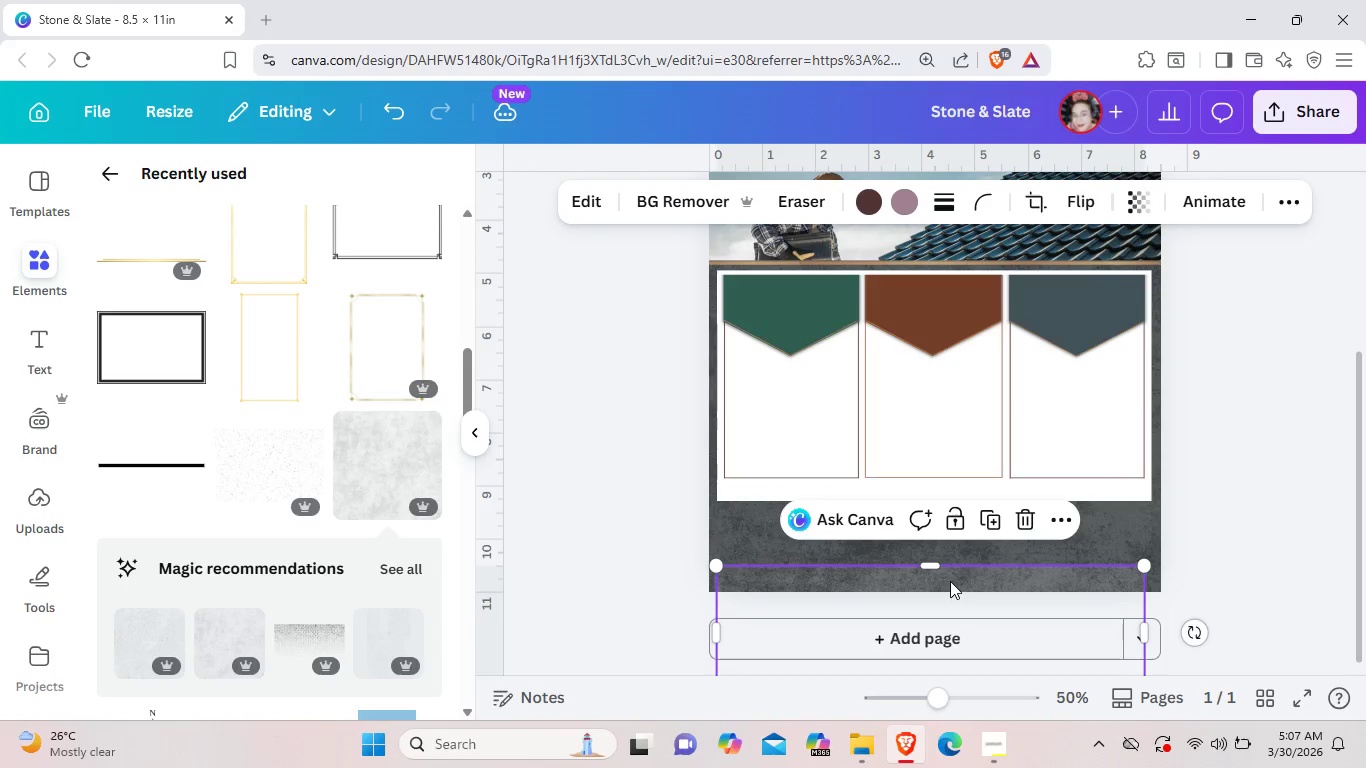 
left_click_drag(start_coordinate=[950, 581], to_coordinate=[952, 287])
 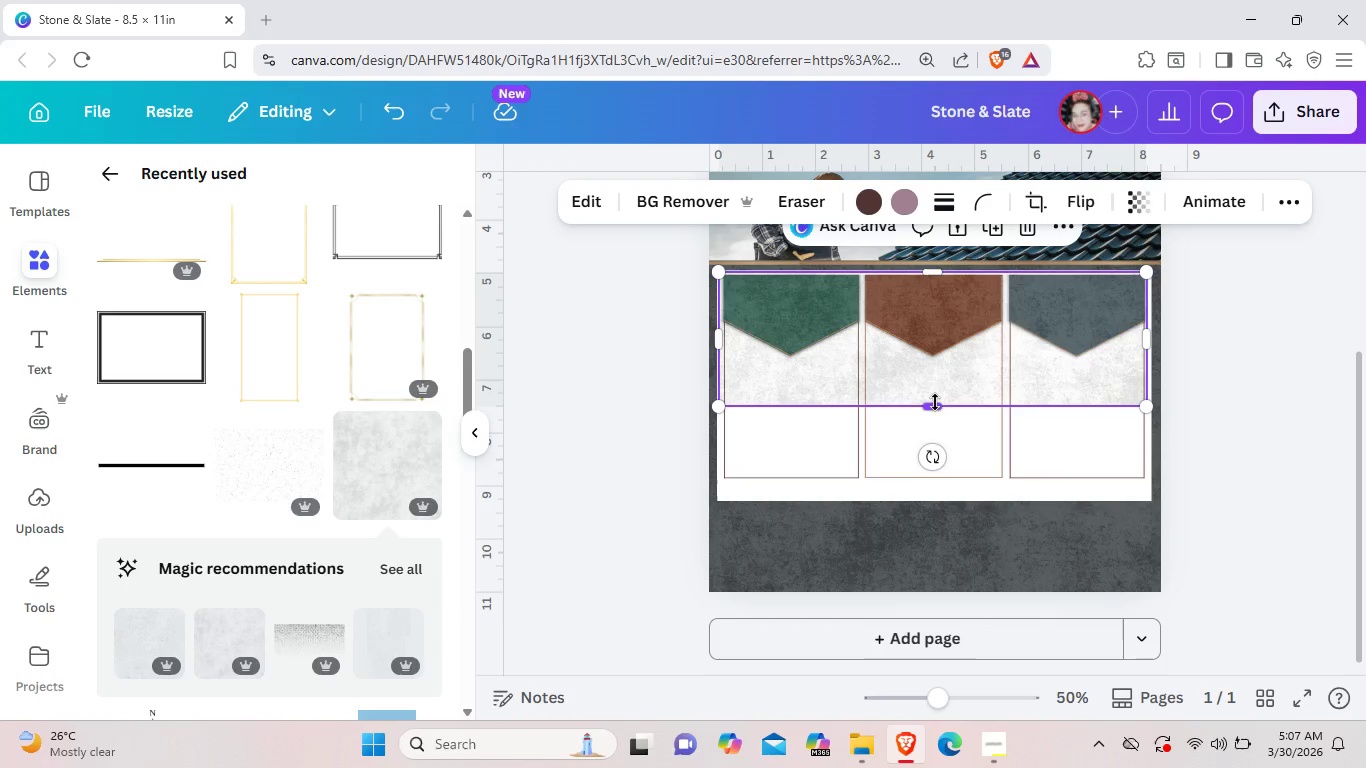 
left_click_drag(start_coordinate=[935, 402], to_coordinate=[934, 350])
 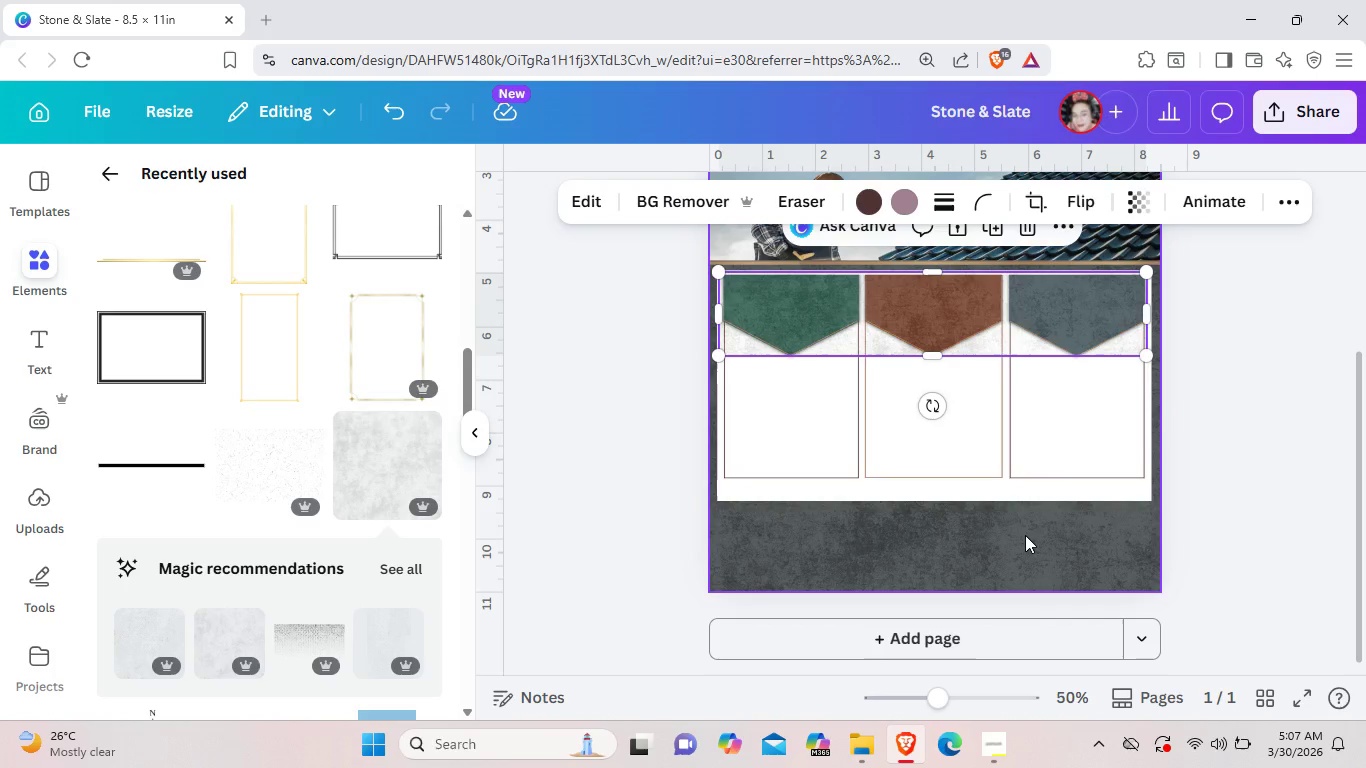 
left_click([1025, 535])
 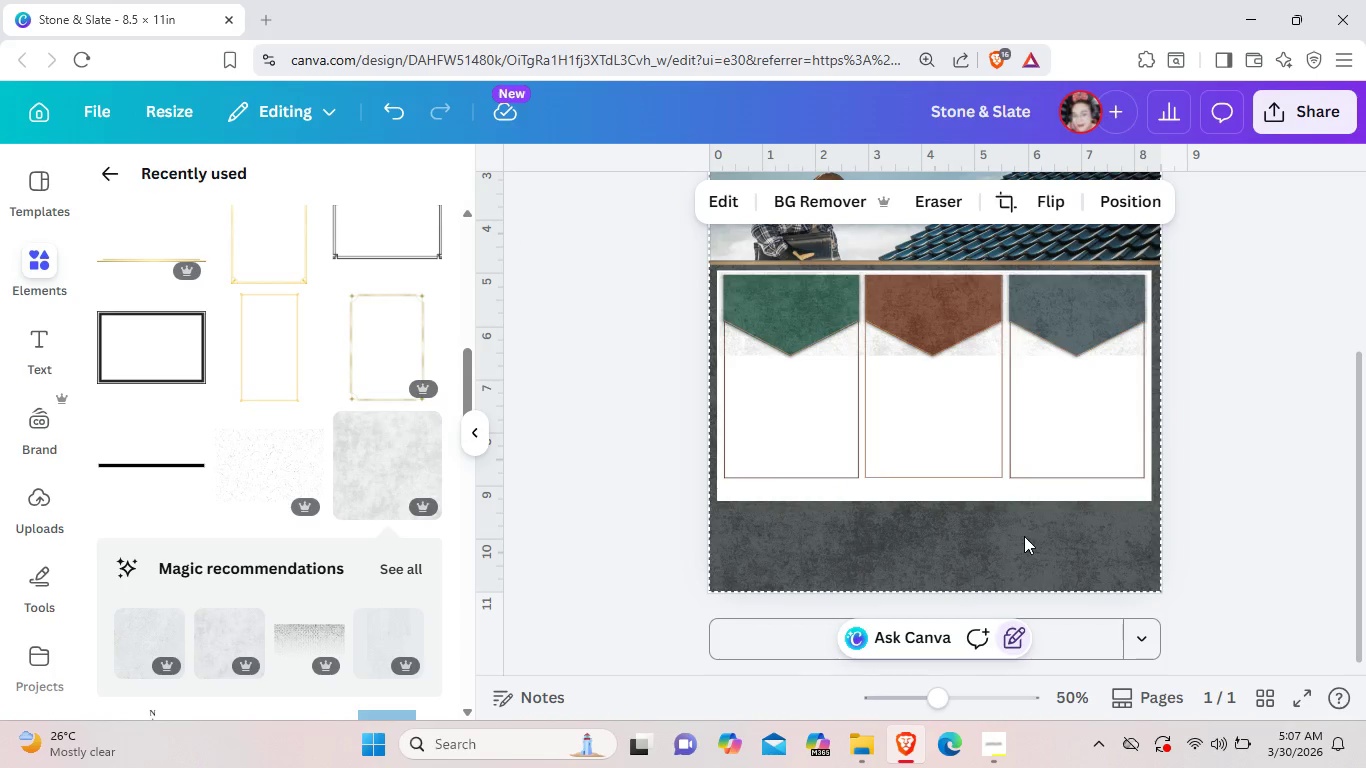 
wait(5.59)
 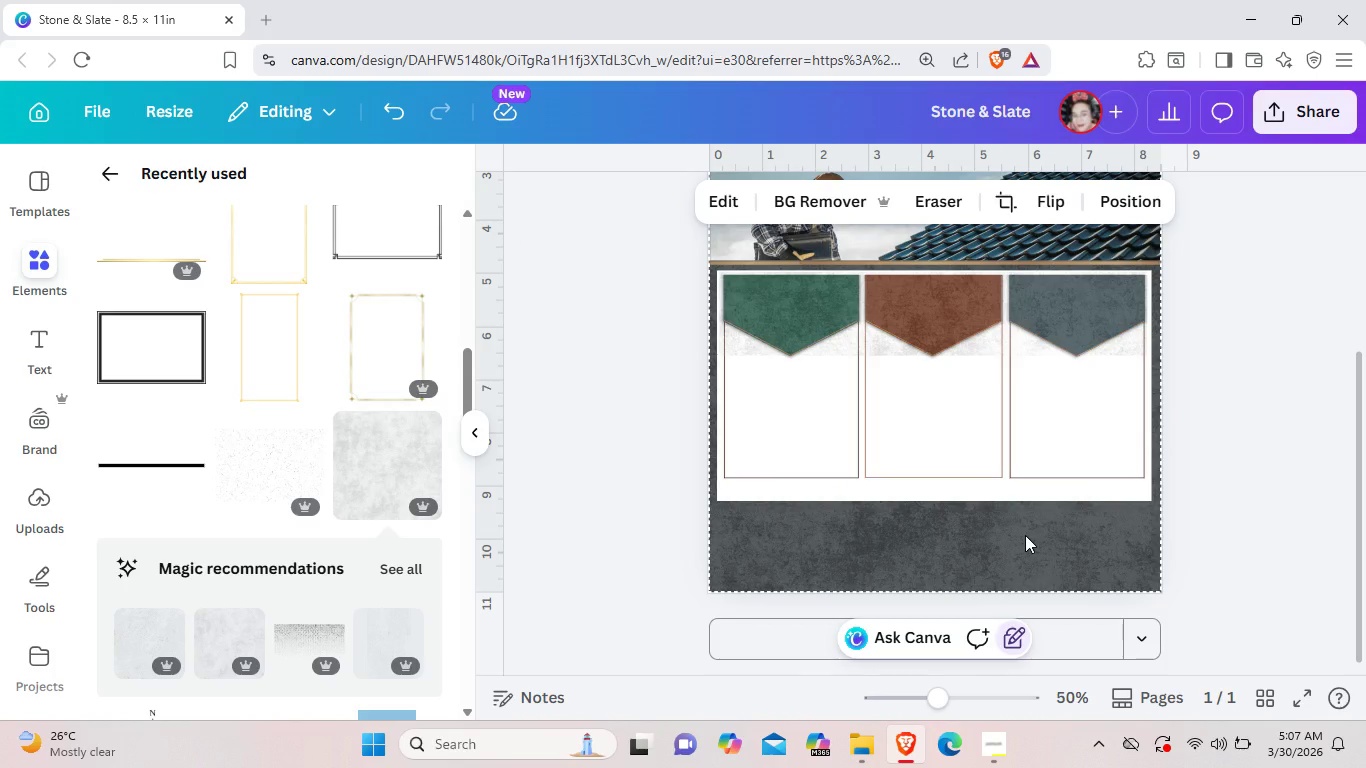 
left_click_drag(start_coordinate=[959, 325], to_coordinate=[960, 513])
 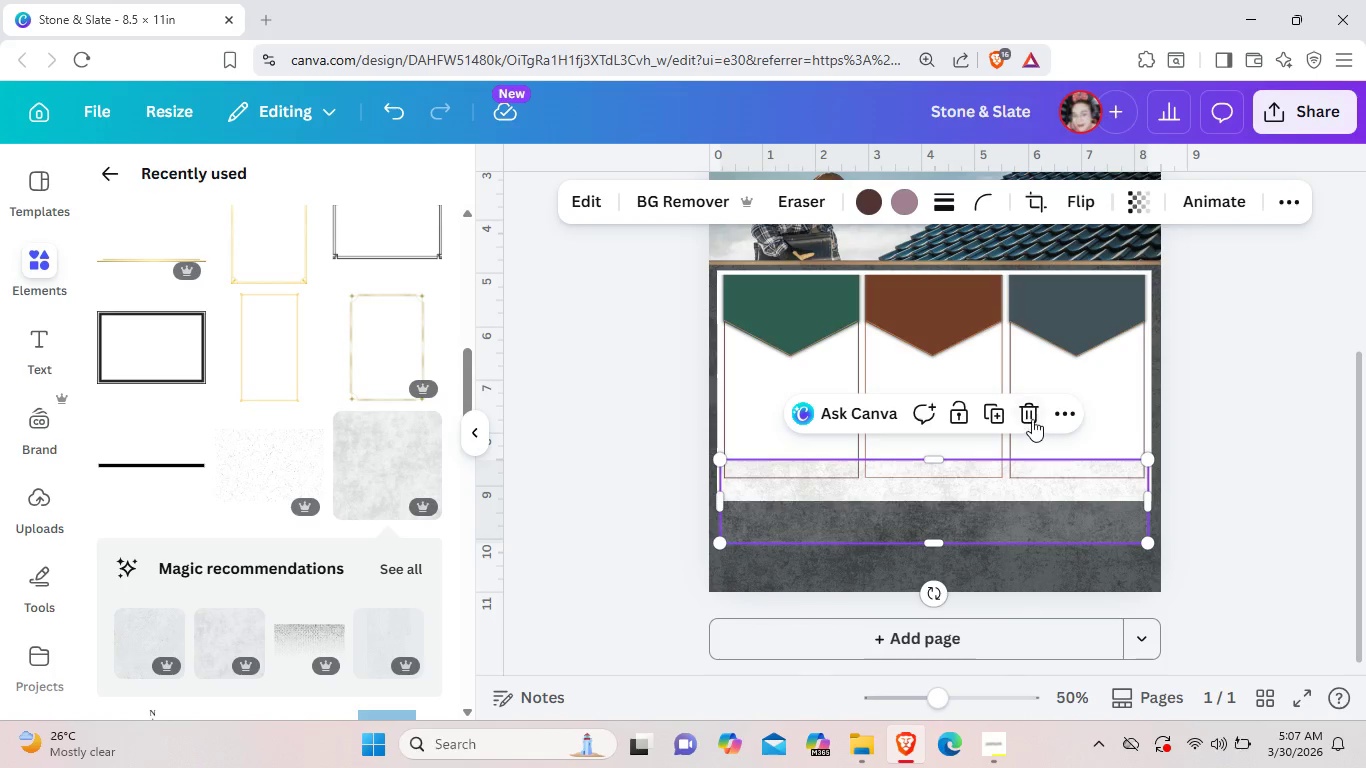 
left_click([1029, 419])
 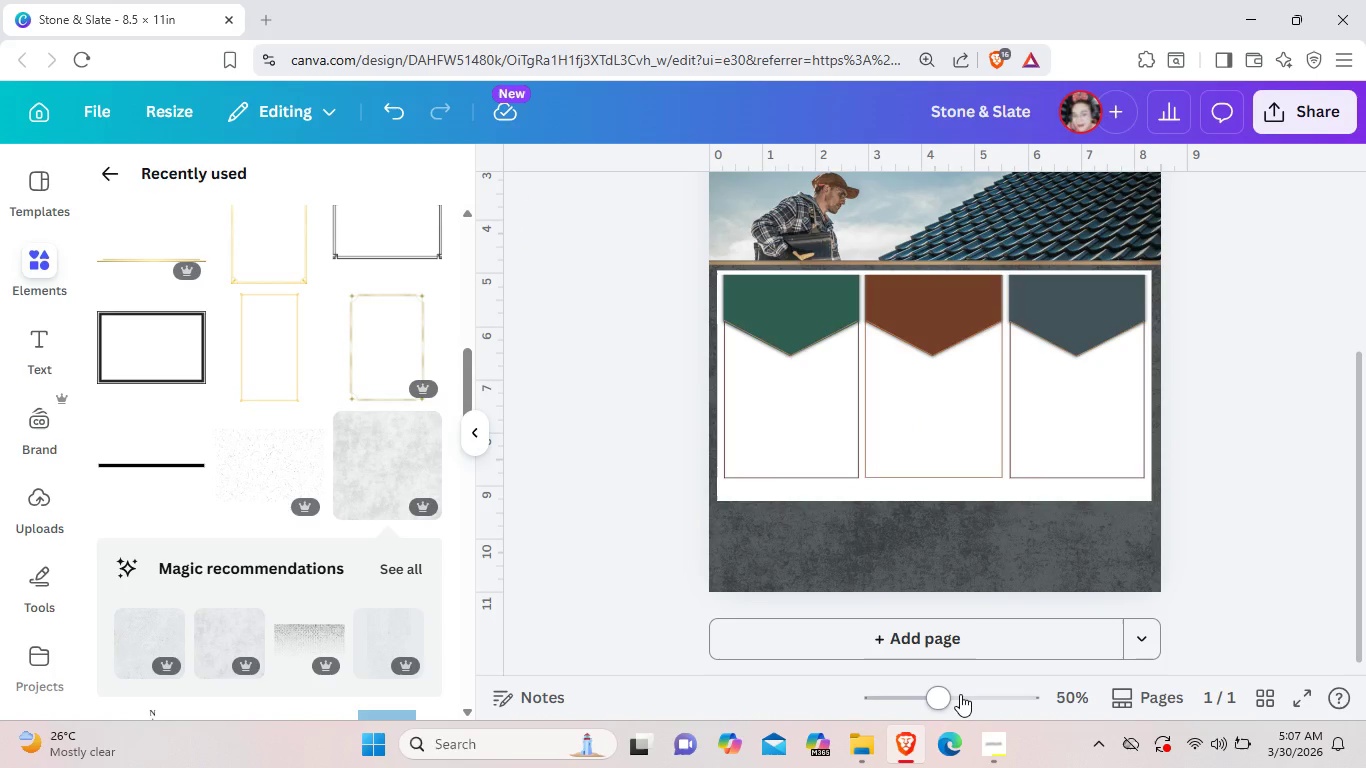 
left_click([960, 694])
 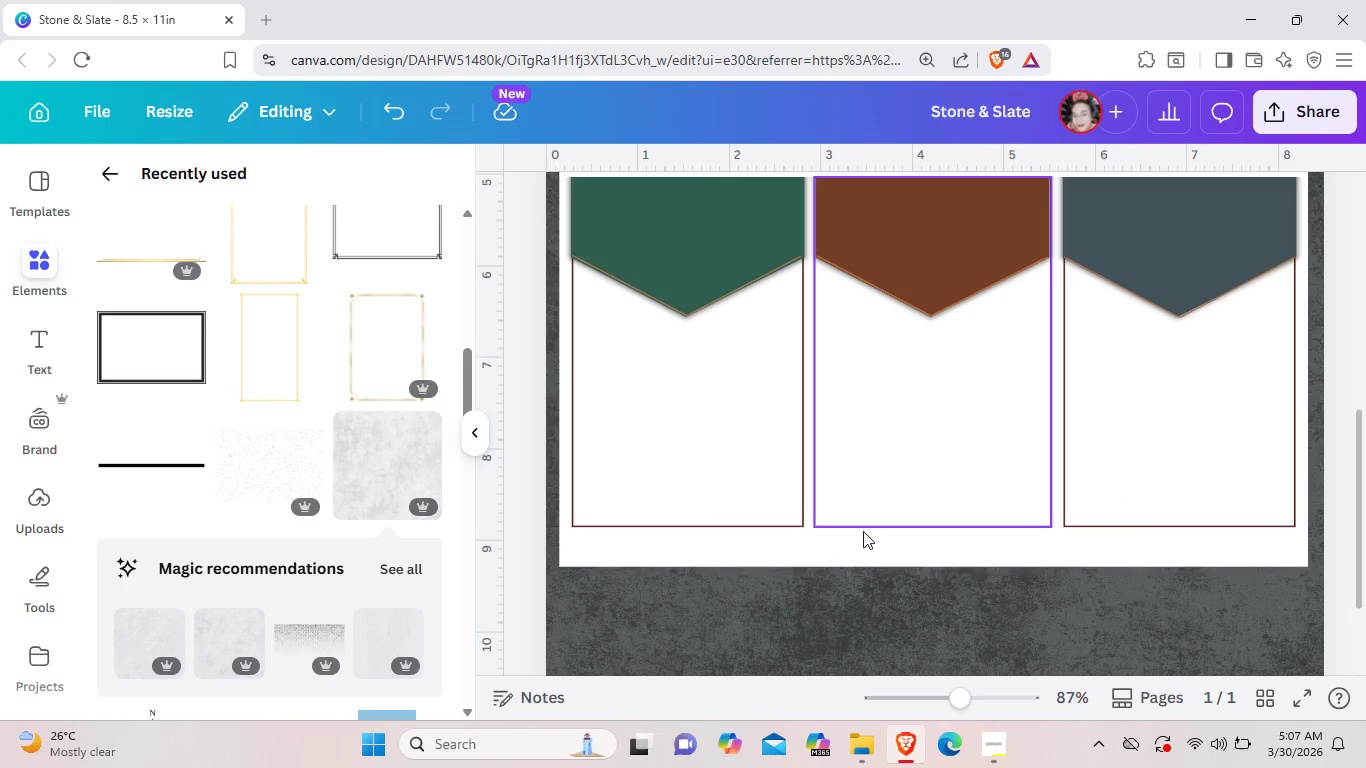 
scroll: coordinate [708, 359], scroll_direction: up, amount: 3.0
 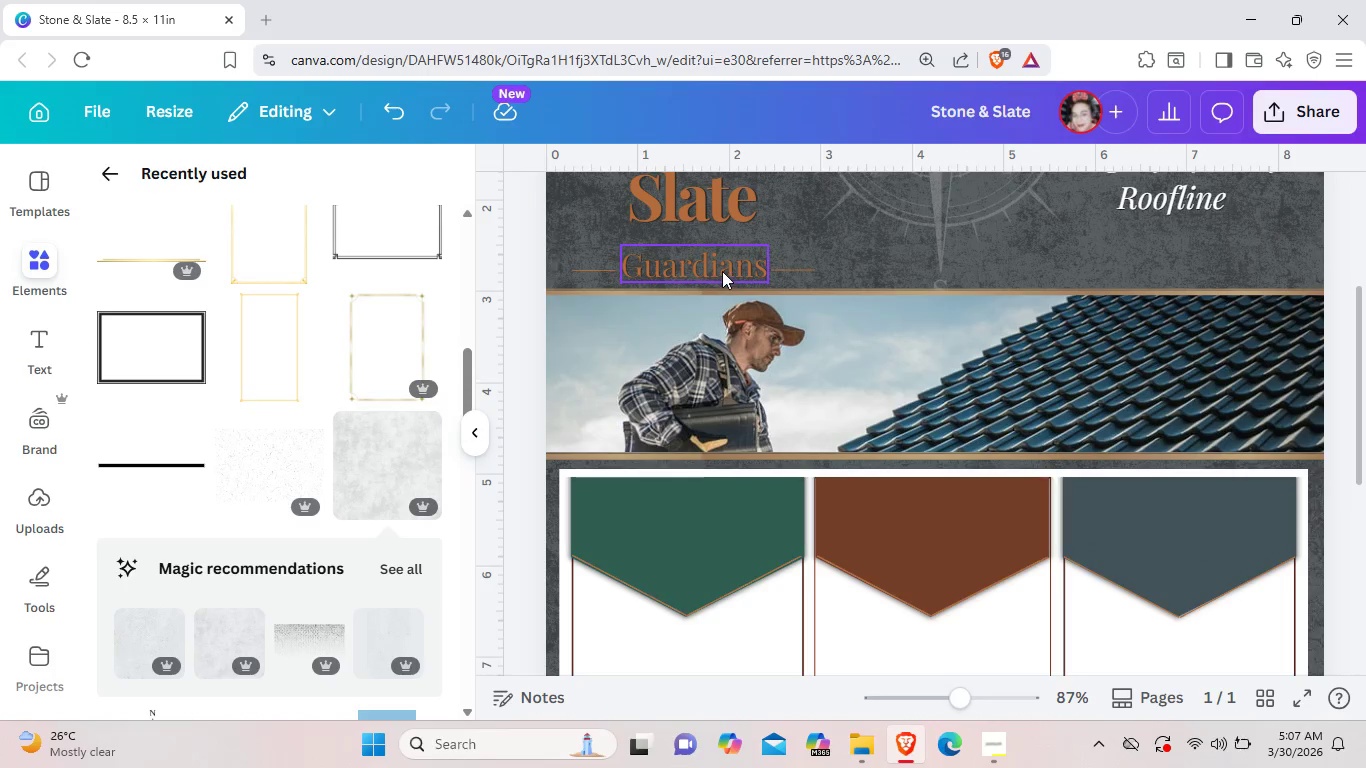 
left_click([722, 271])
 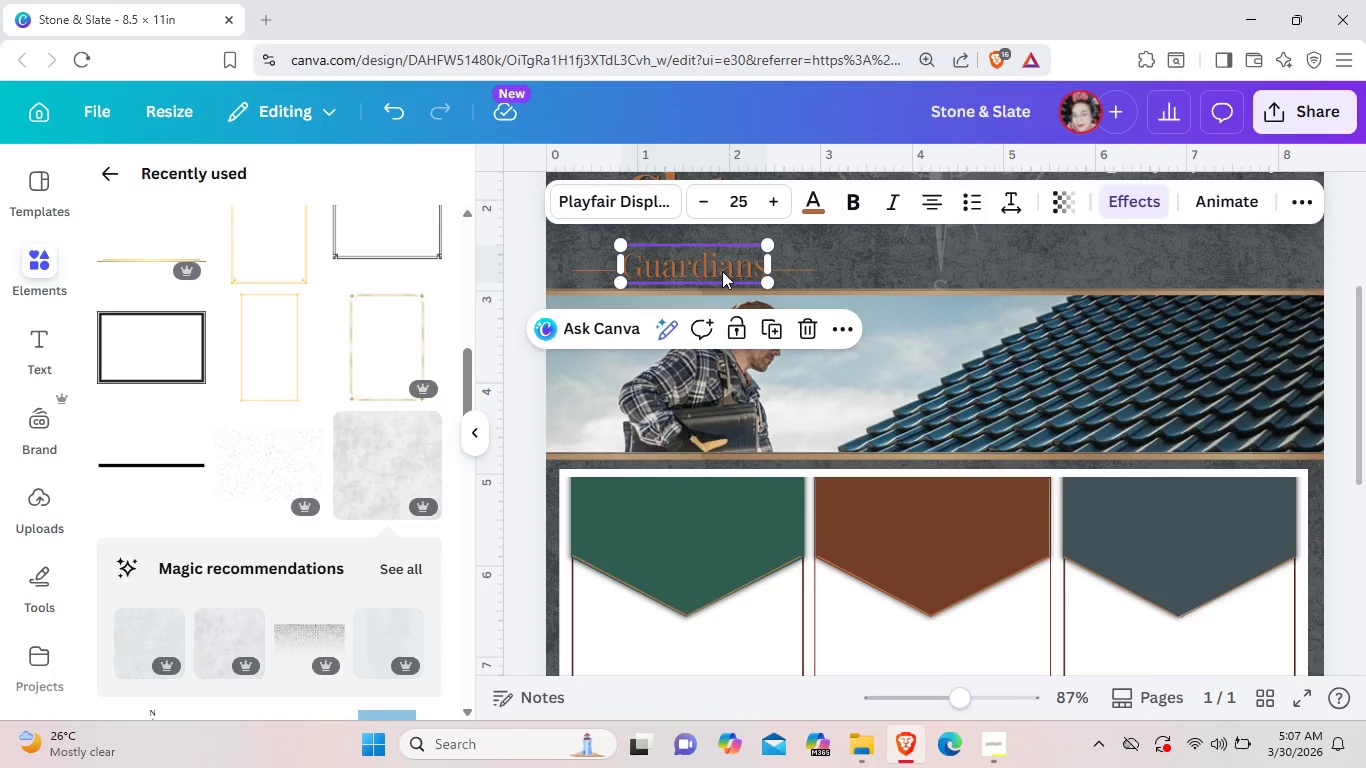 
key(Control+C)
 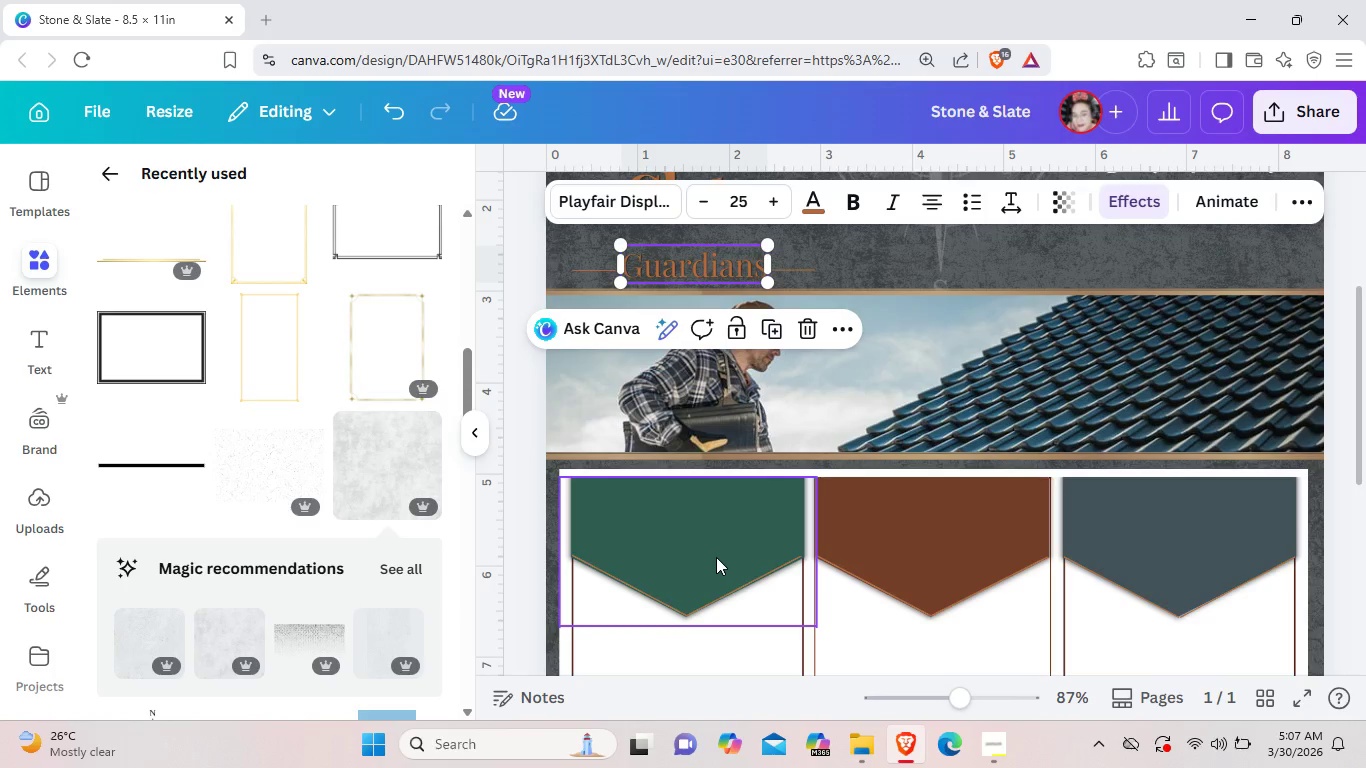 
left_click([716, 556])
 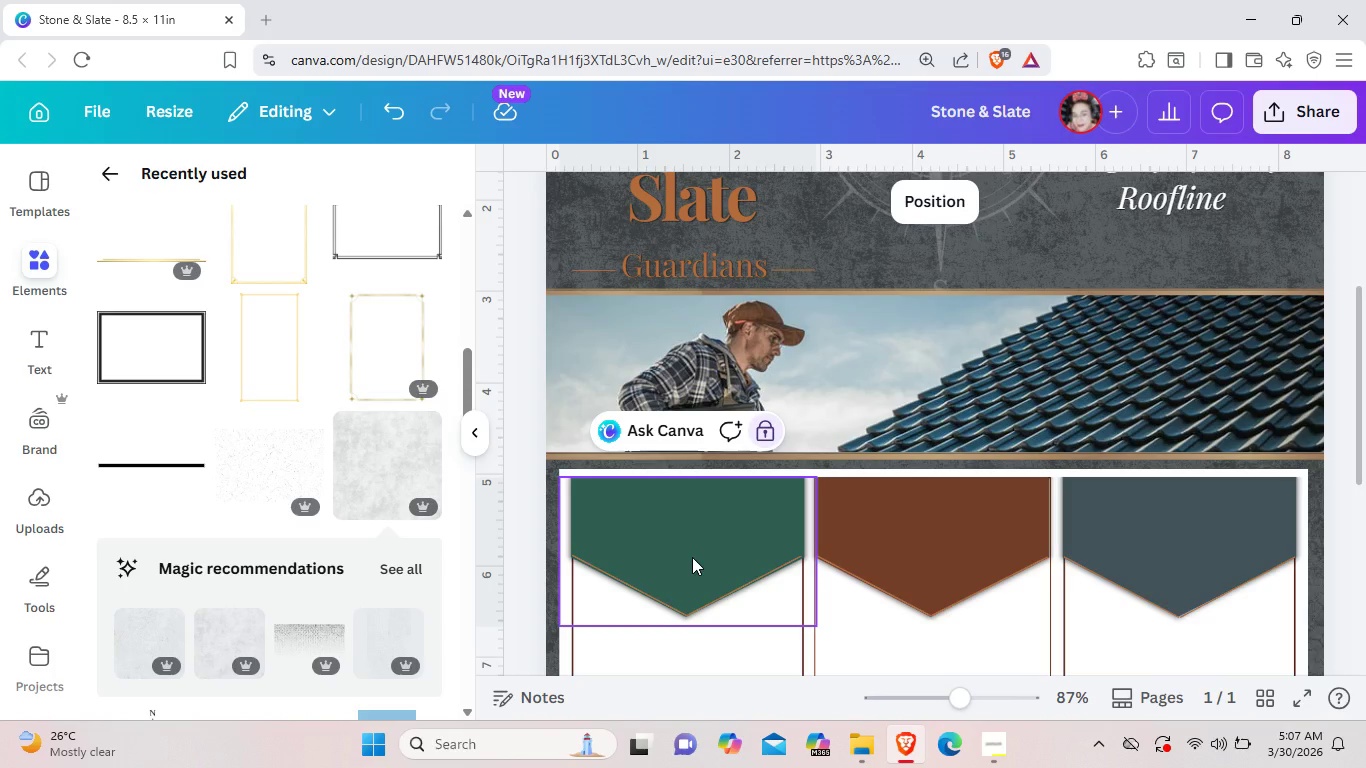 
key(Control+V)
 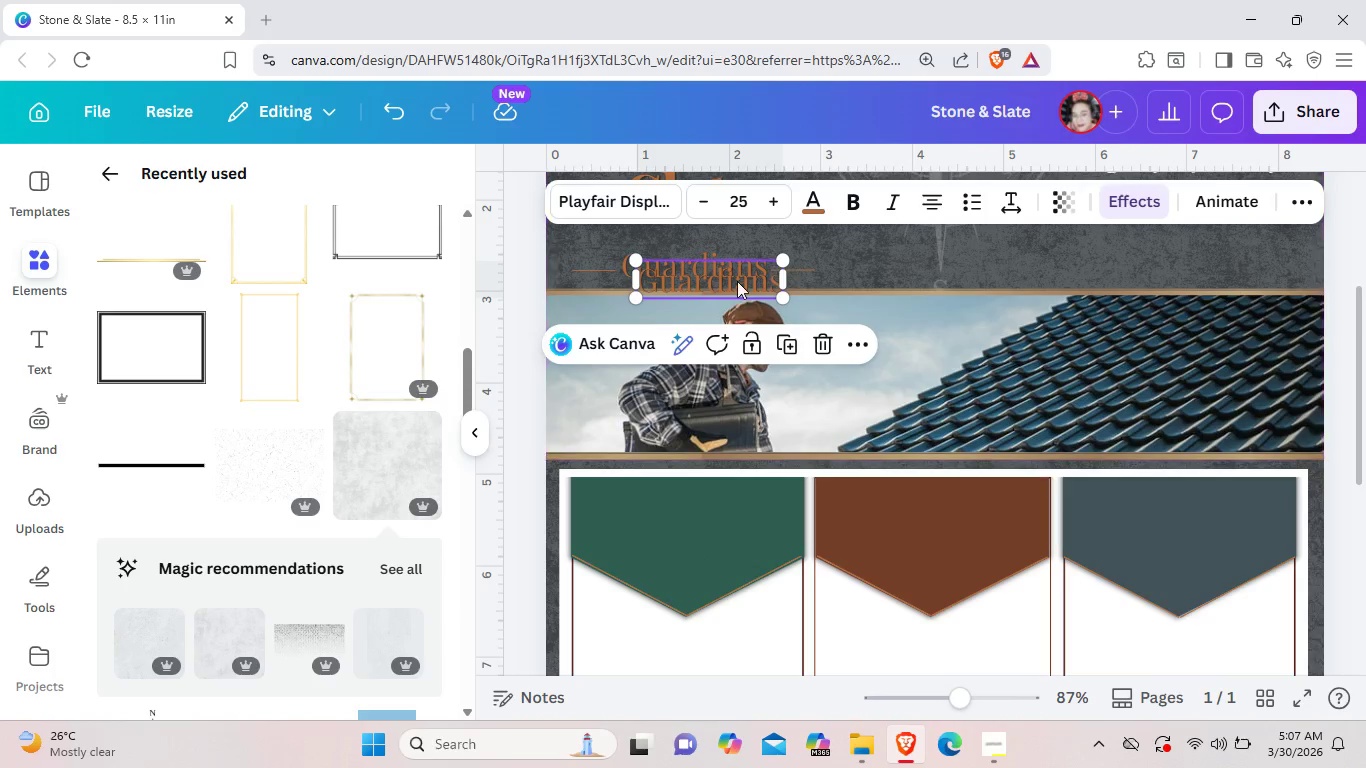 
left_click_drag(start_coordinate=[737, 279], to_coordinate=[709, 509])
 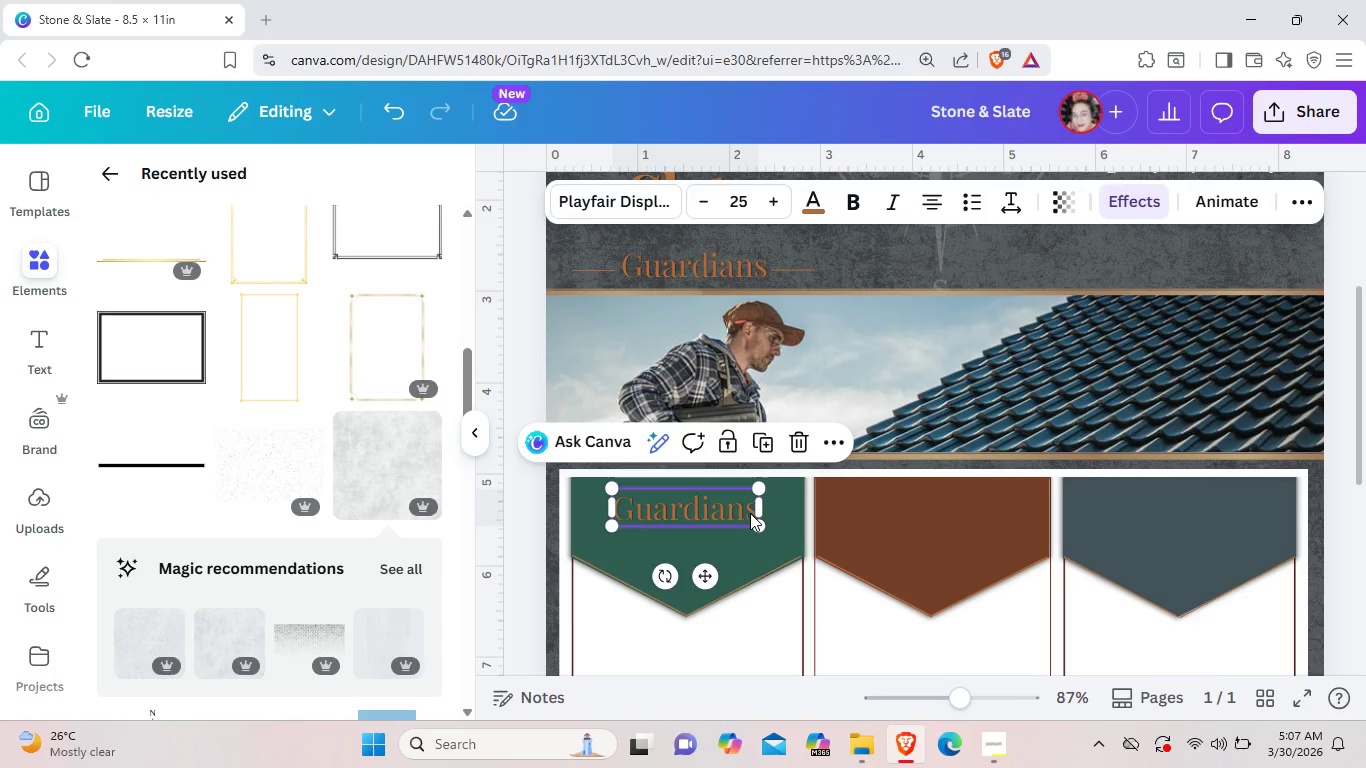 
left_click([750, 513])
 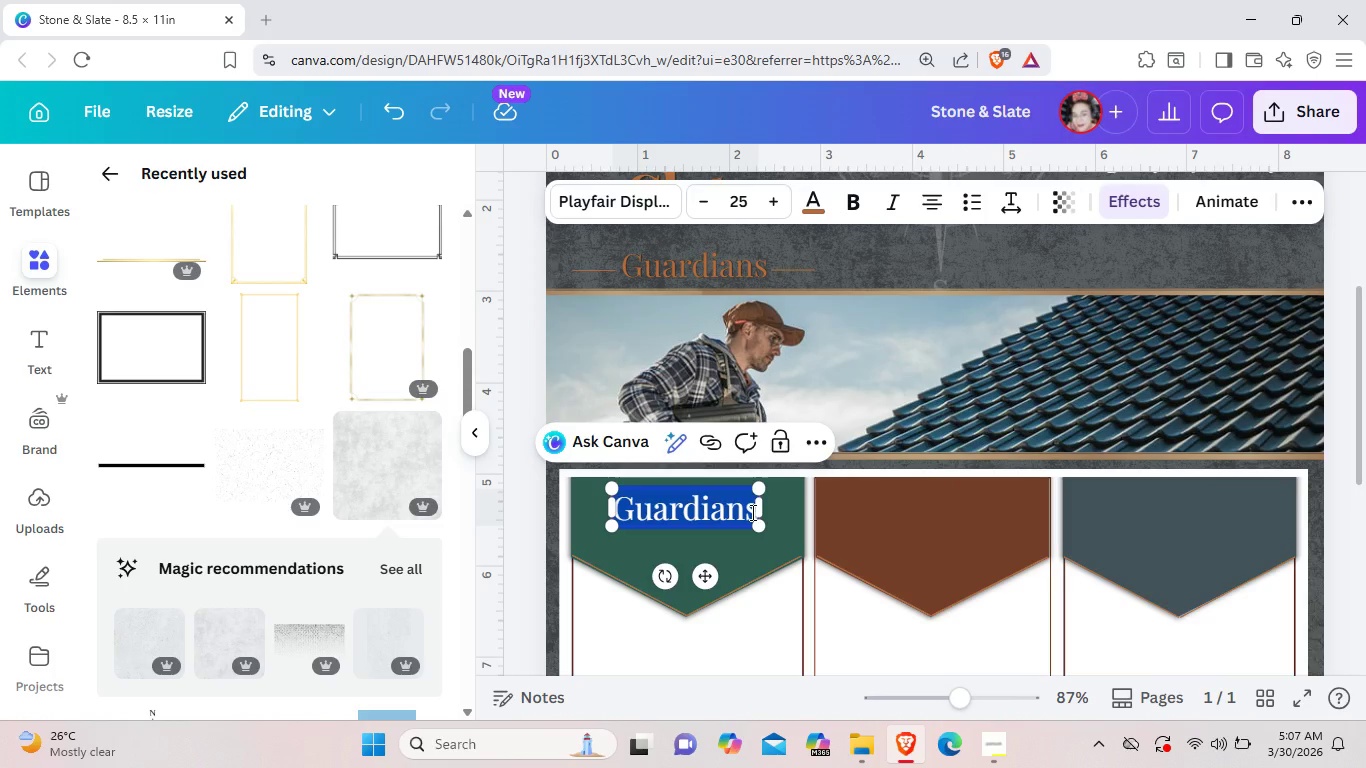 
left_click([751, 512])
 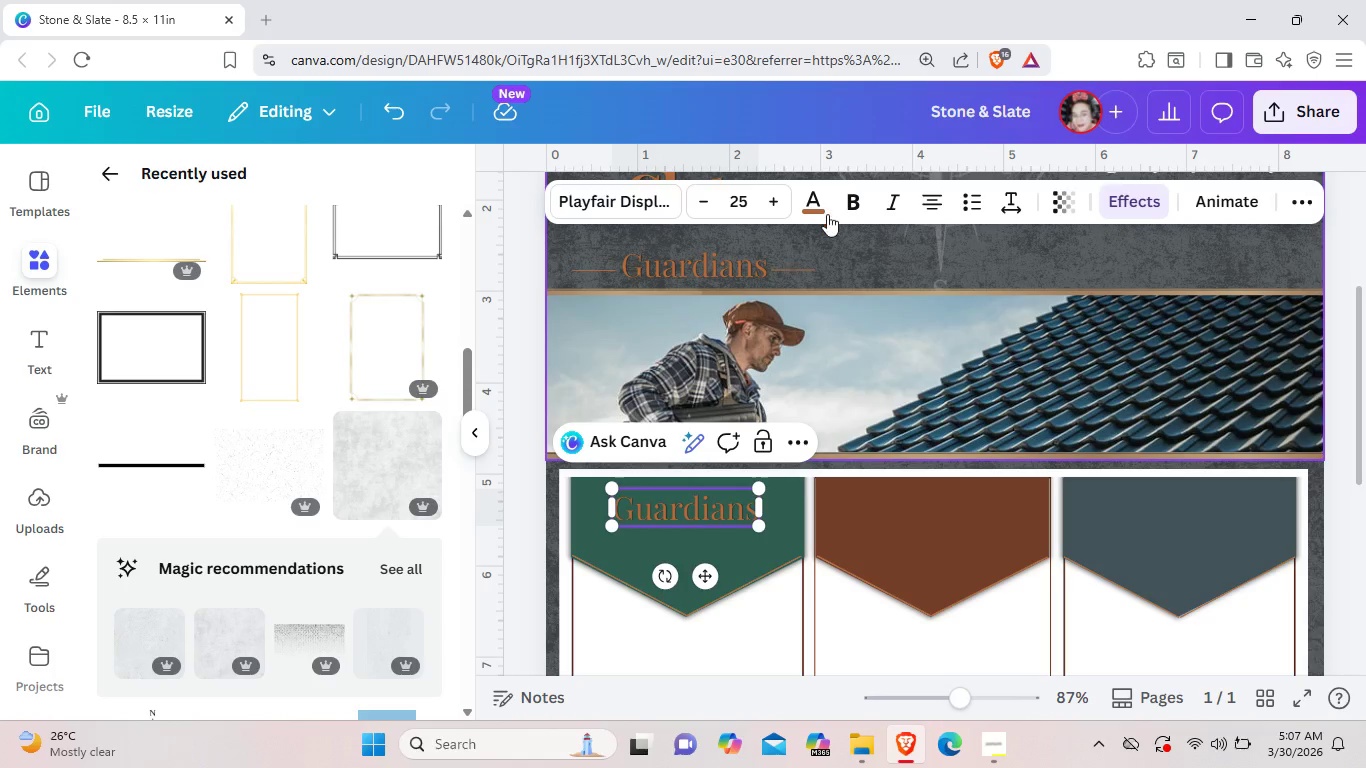 
left_click([830, 212])
 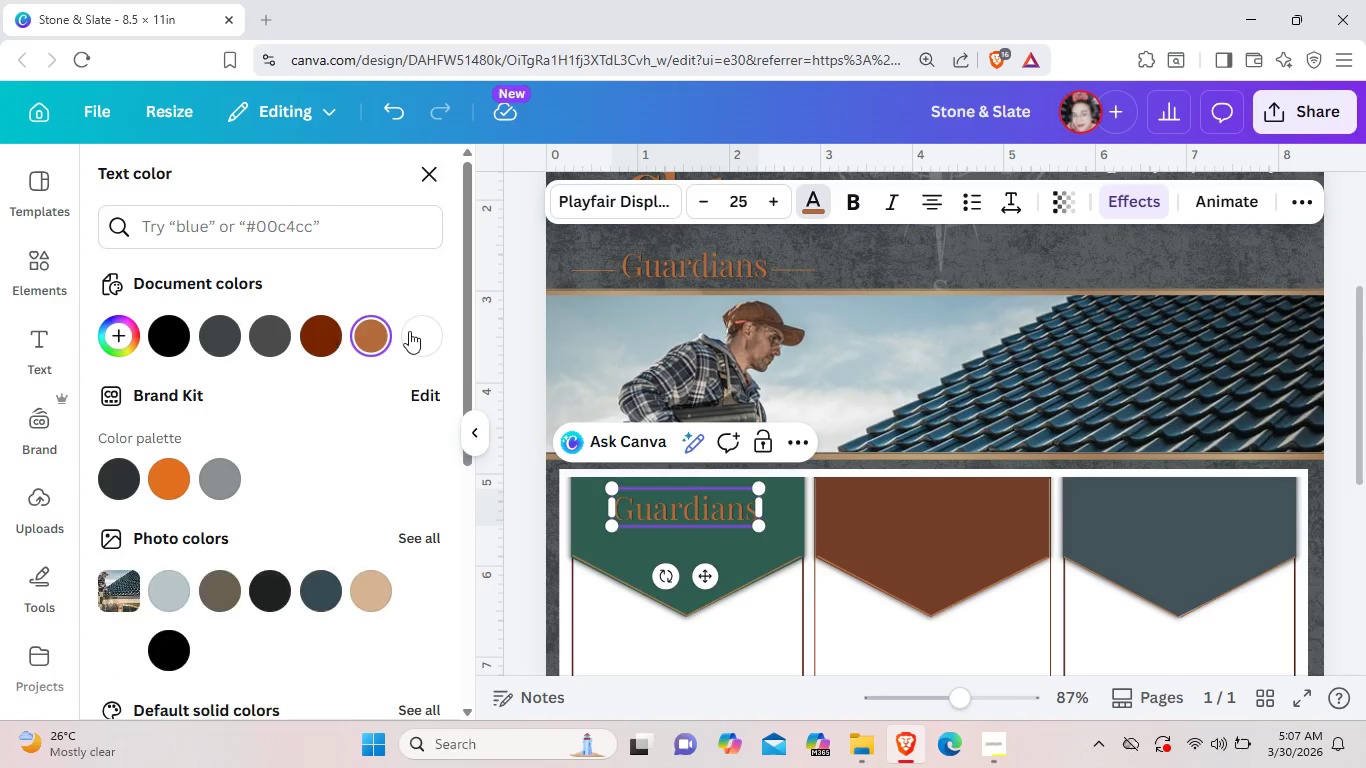 
left_click([409, 331])
 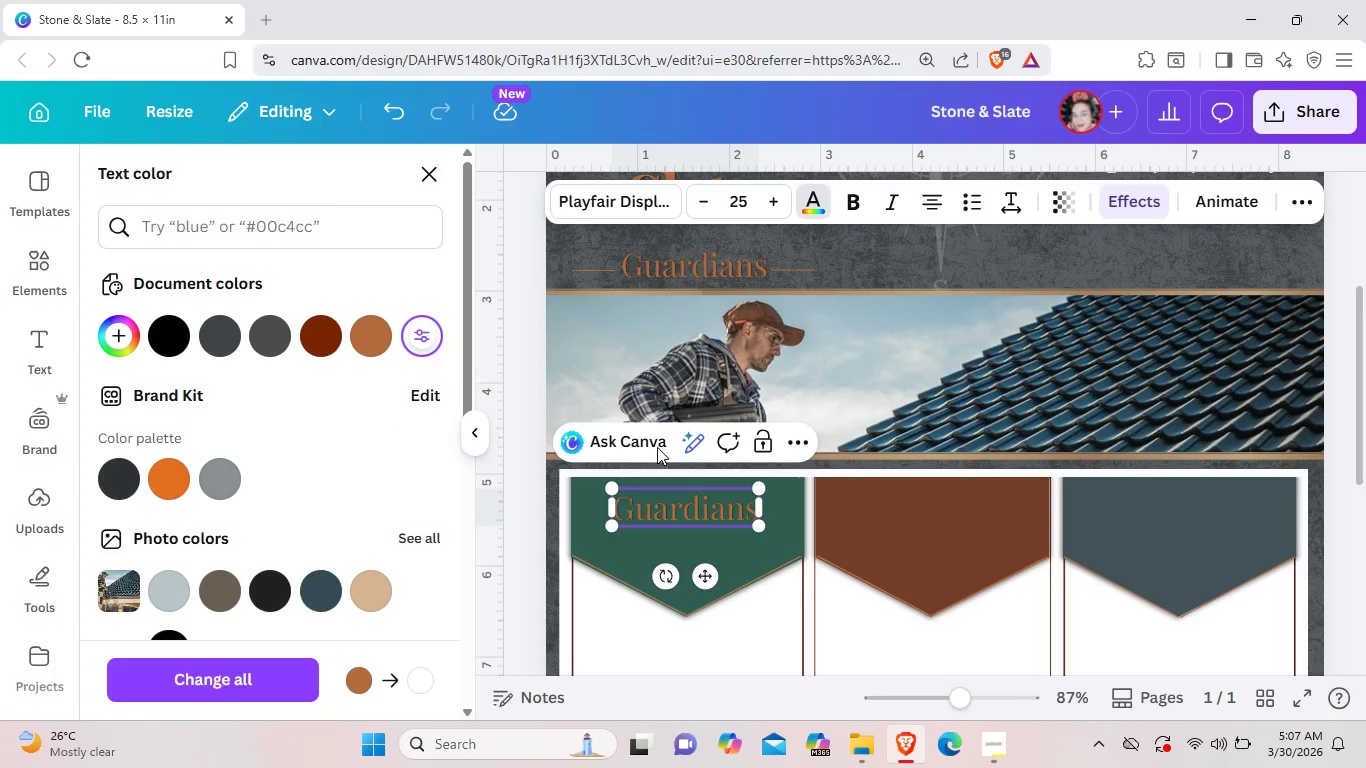 
left_click([761, 555])
 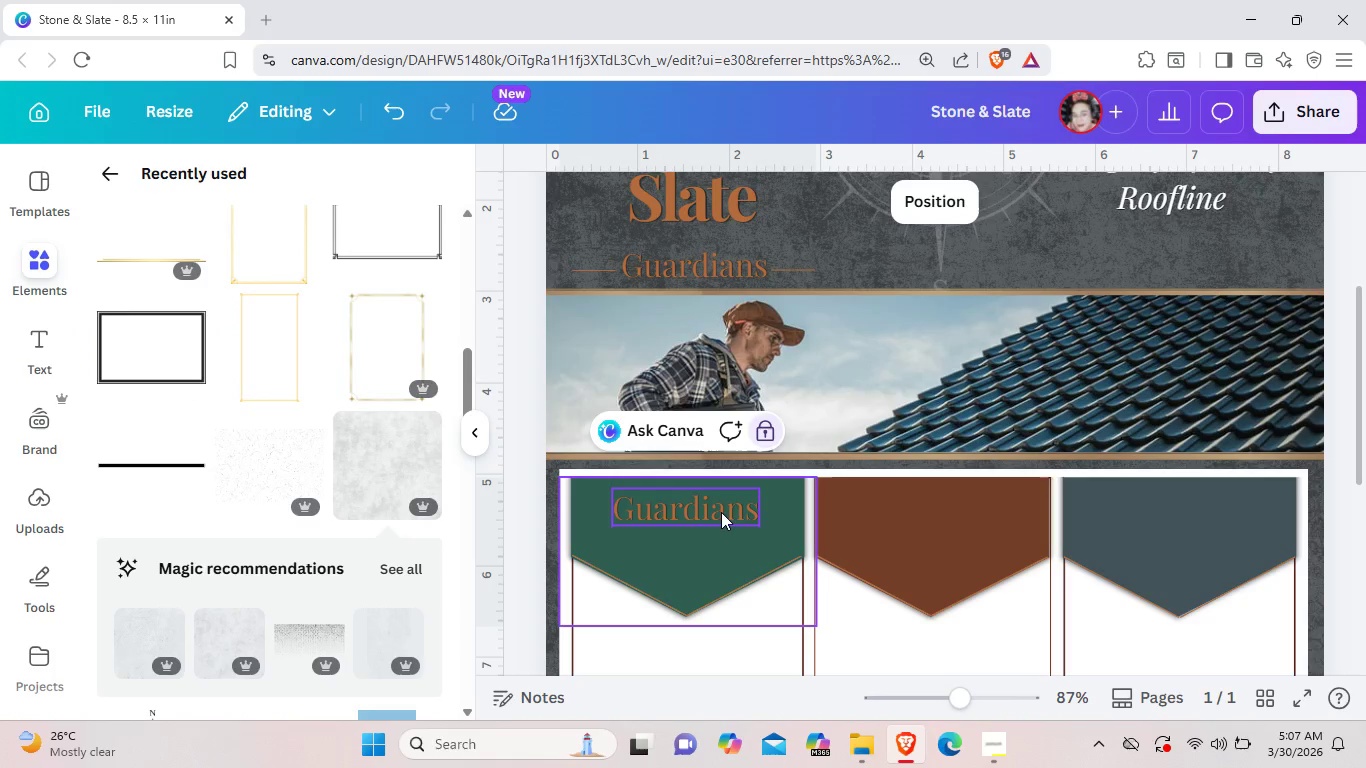 
left_click([721, 512])
 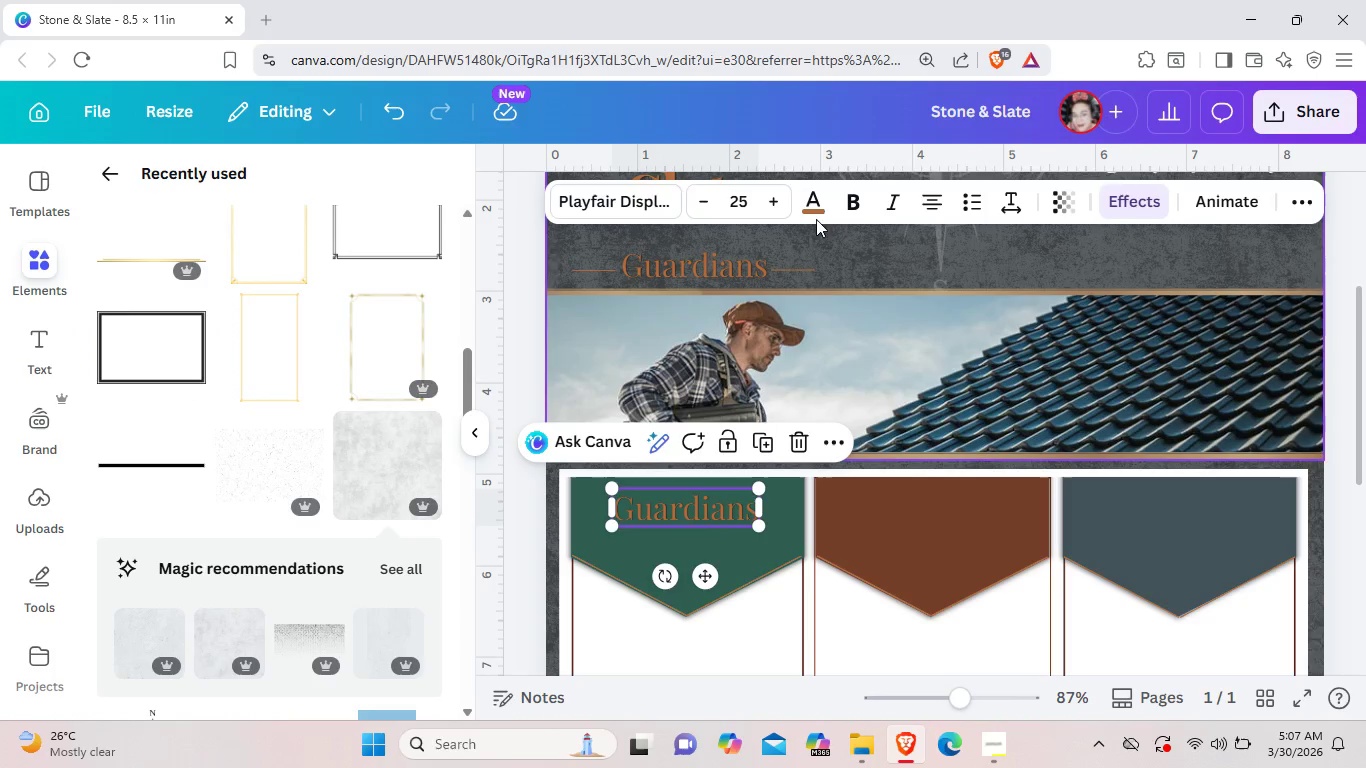 
left_click([816, 204])
 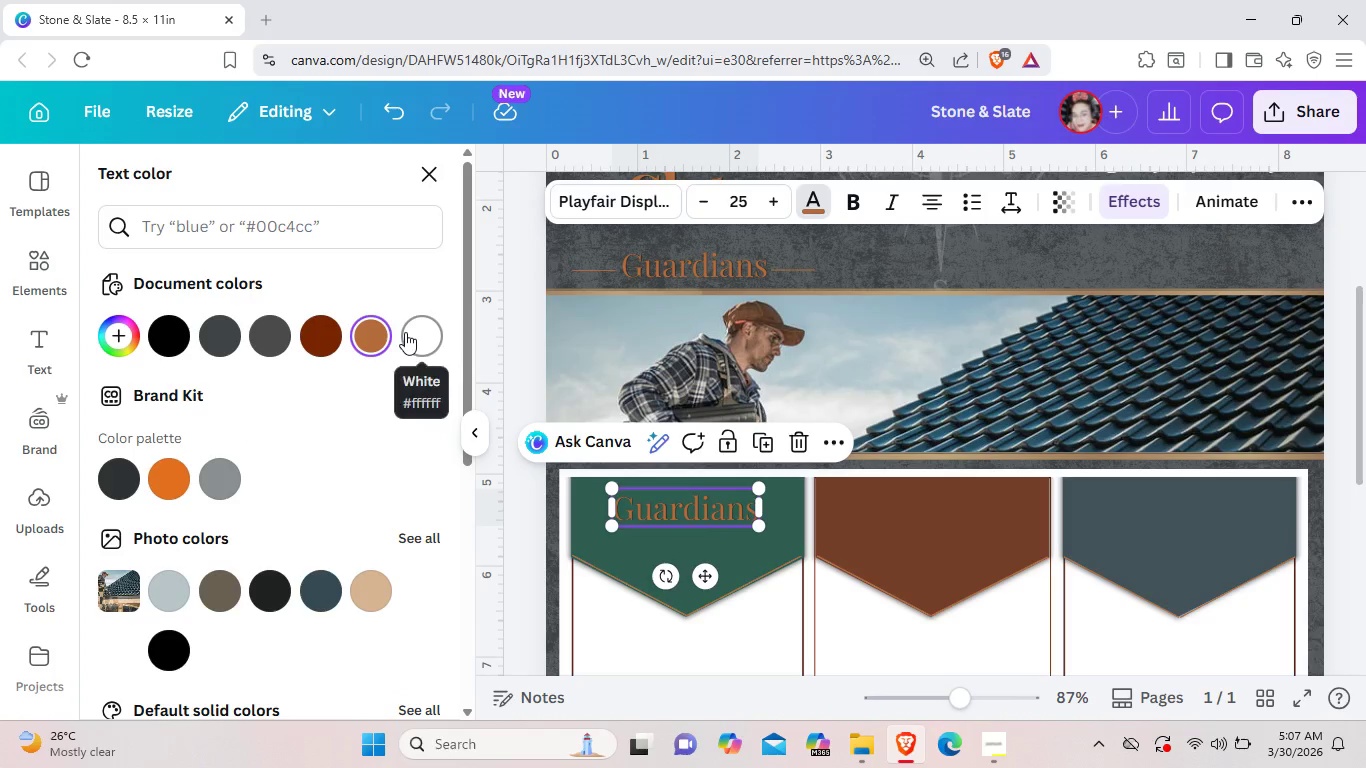 
left_click([418, 335])
 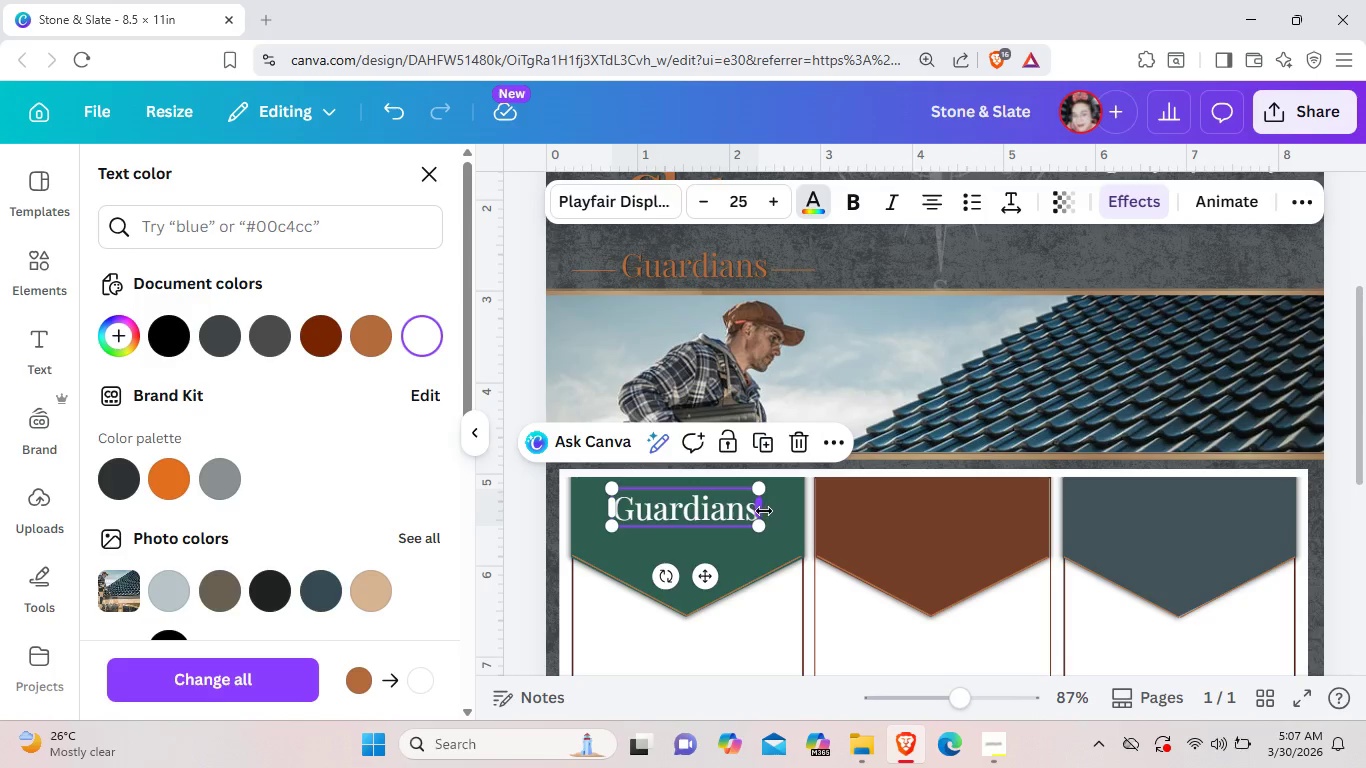 
left_click([757, 509])
 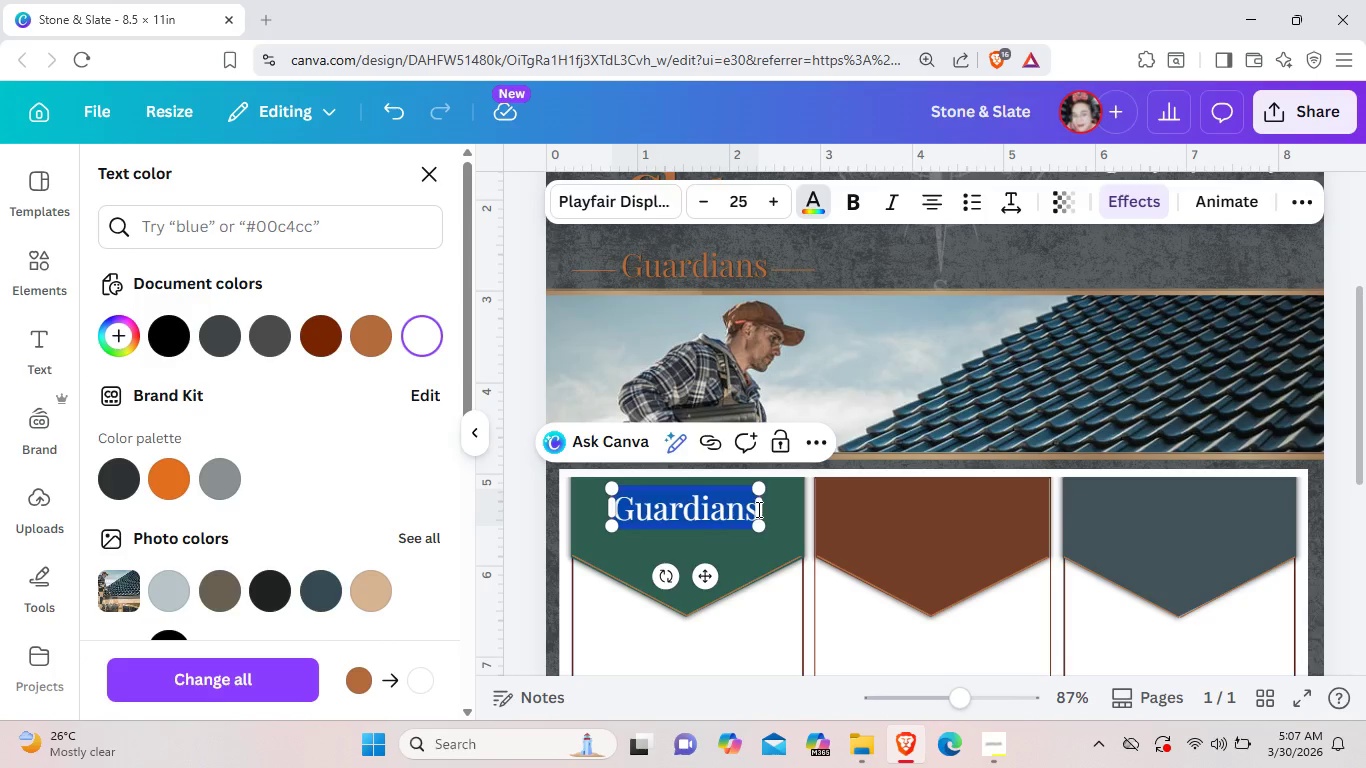 
left_click([757, 509])
 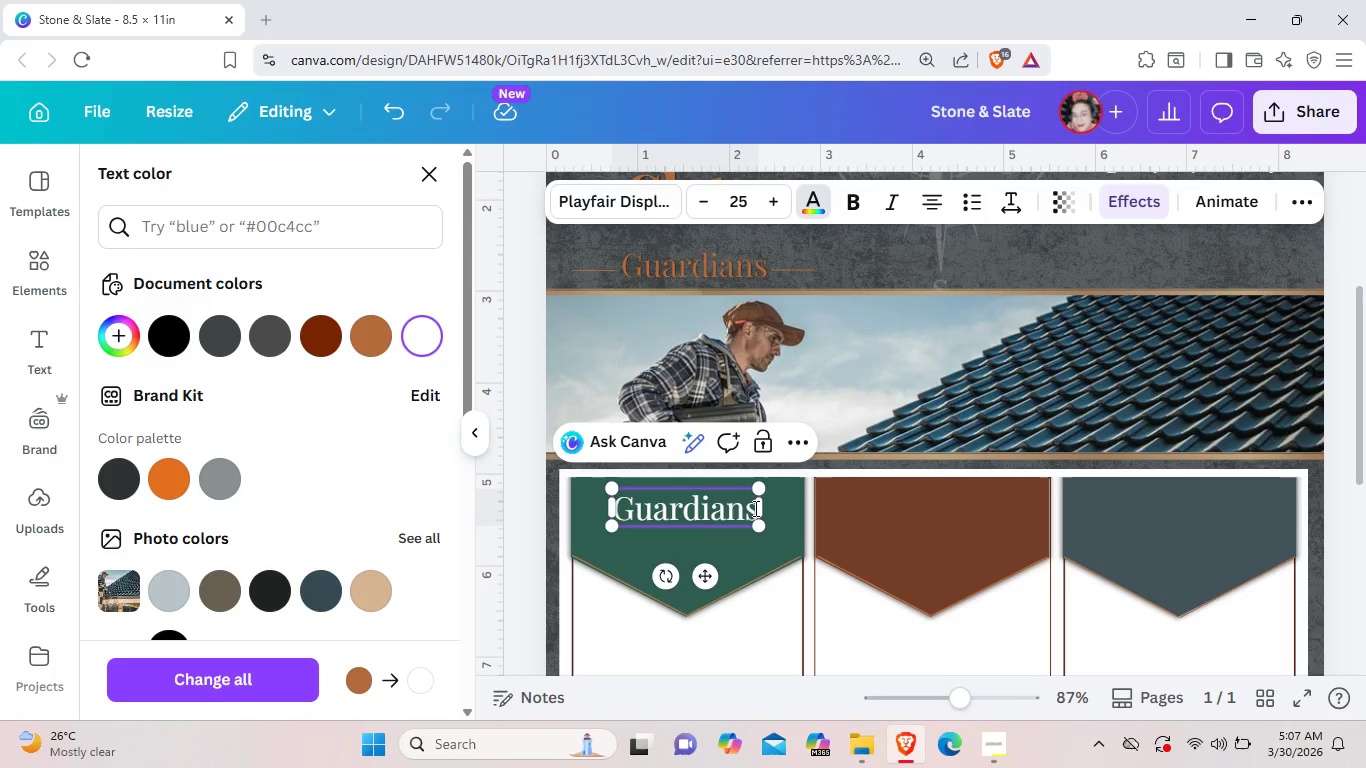 
left_click([754, 508])
 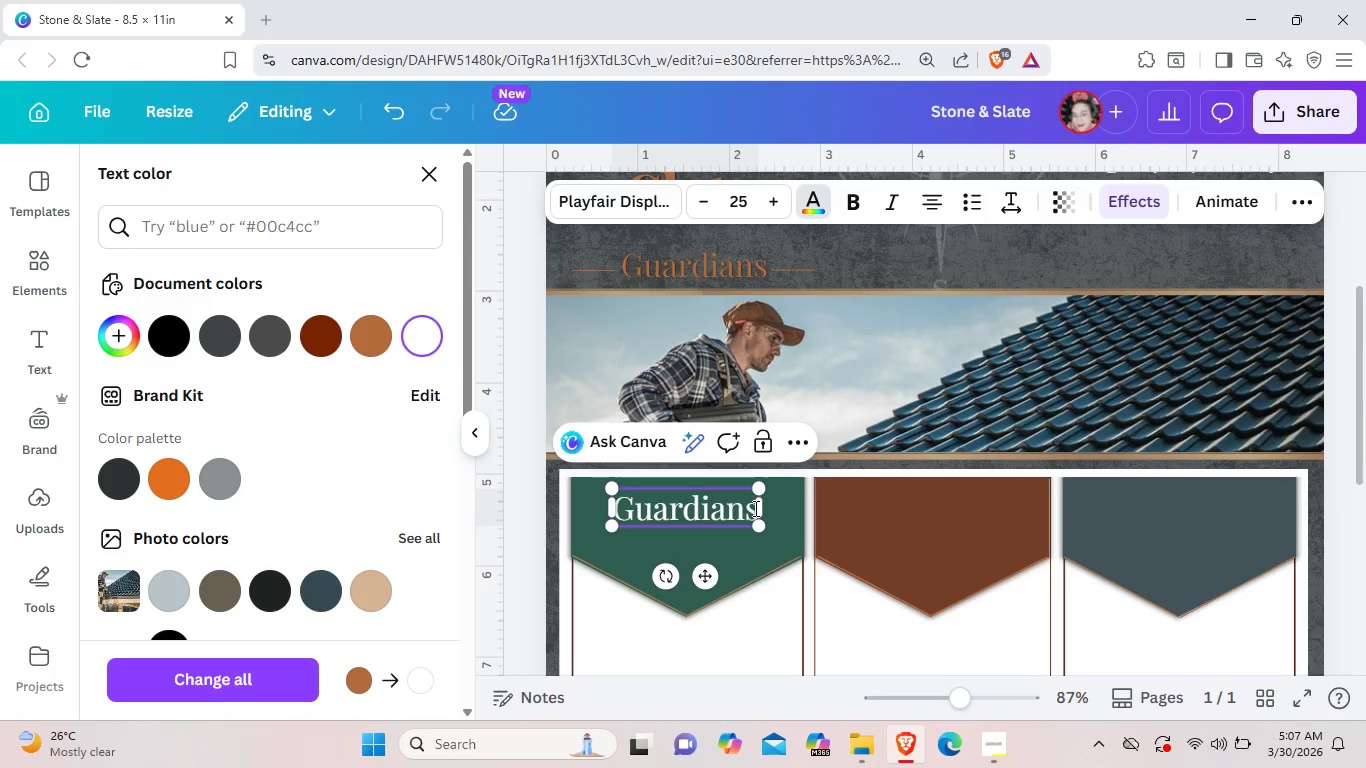 
left_click_drag(start_coordinate=[754, 508], to_coordinate=[747, 491])
 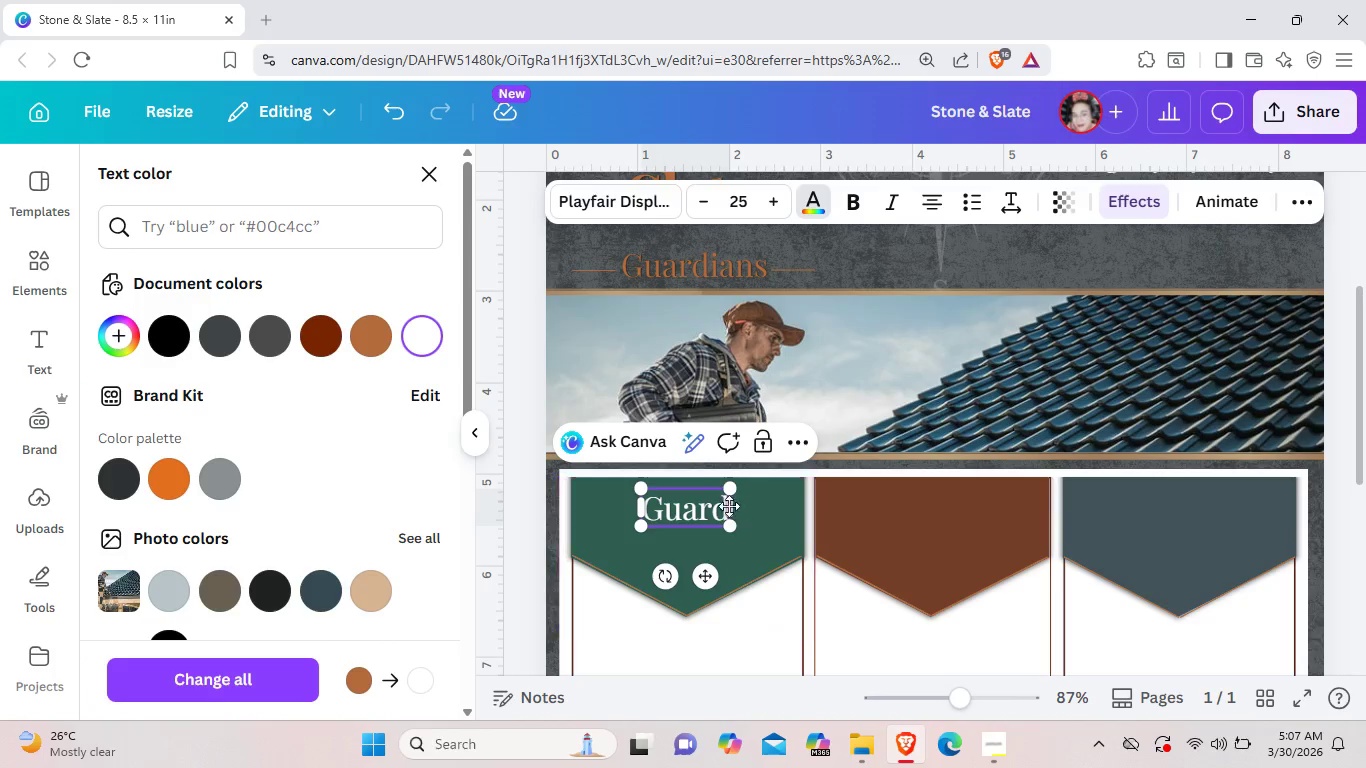 
key(Backspace)
 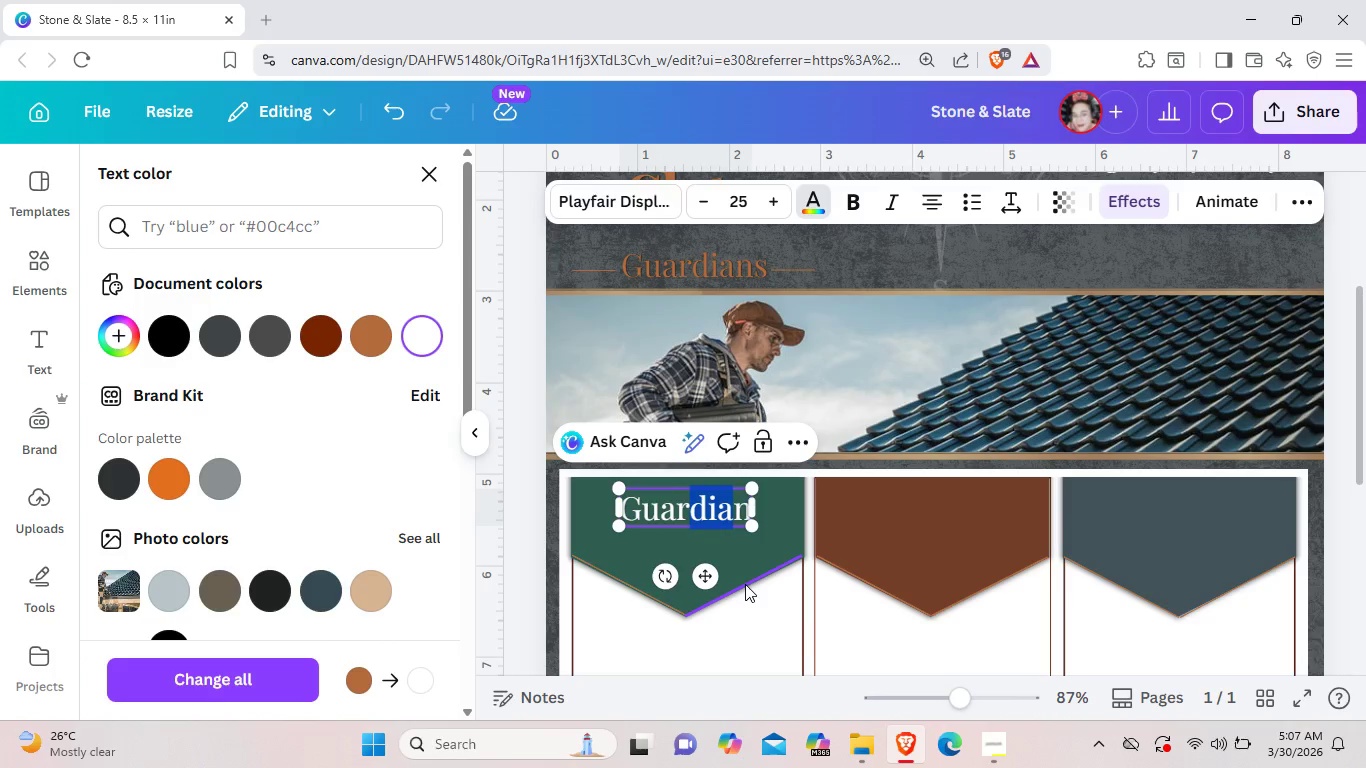 
key(Backspace)
 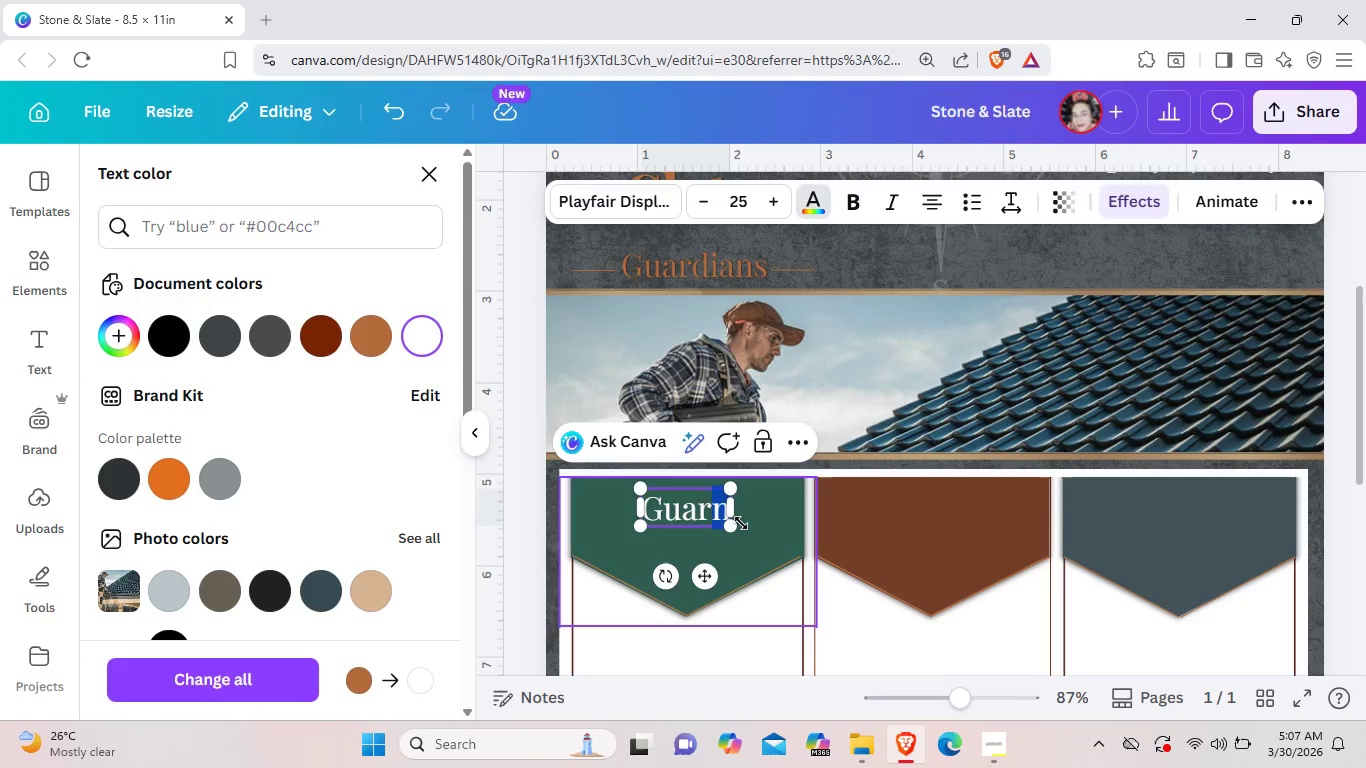 
key(D)
 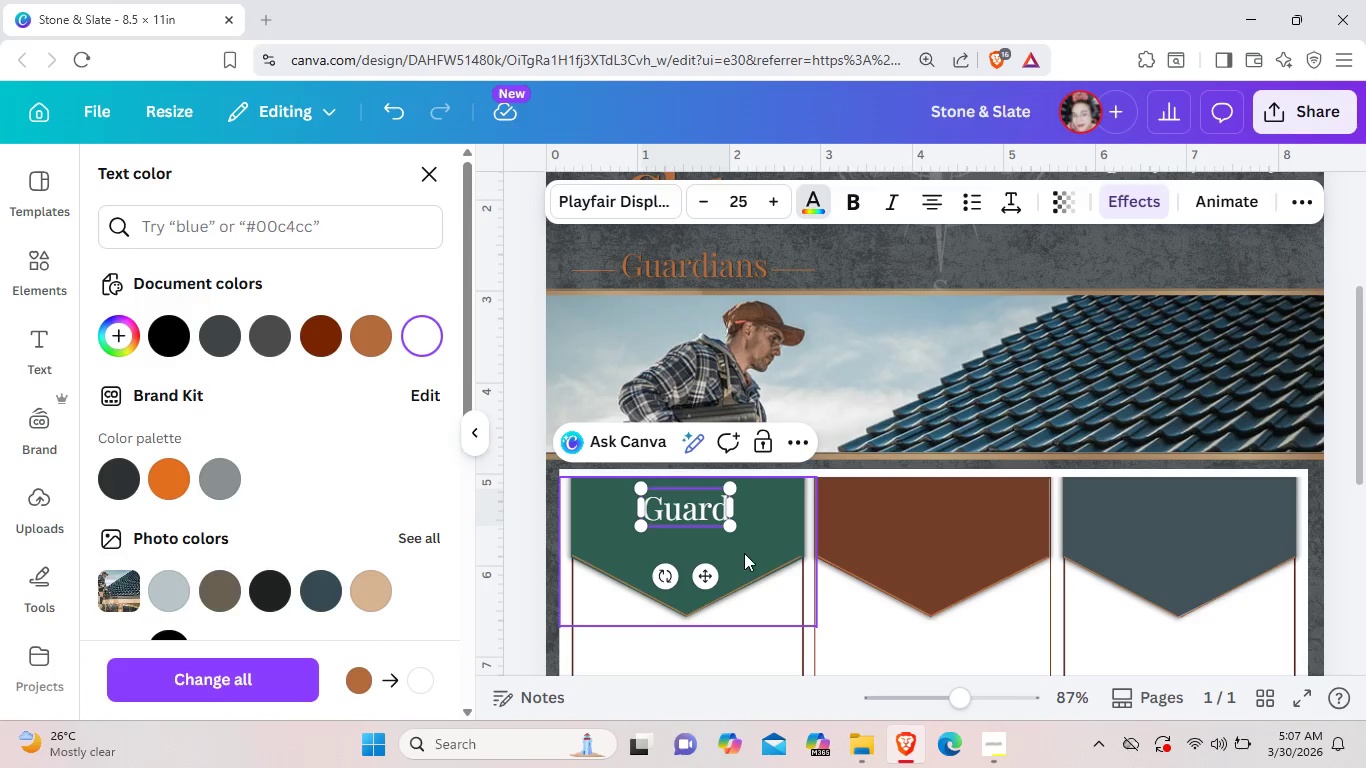 
left_click([753, 546])
 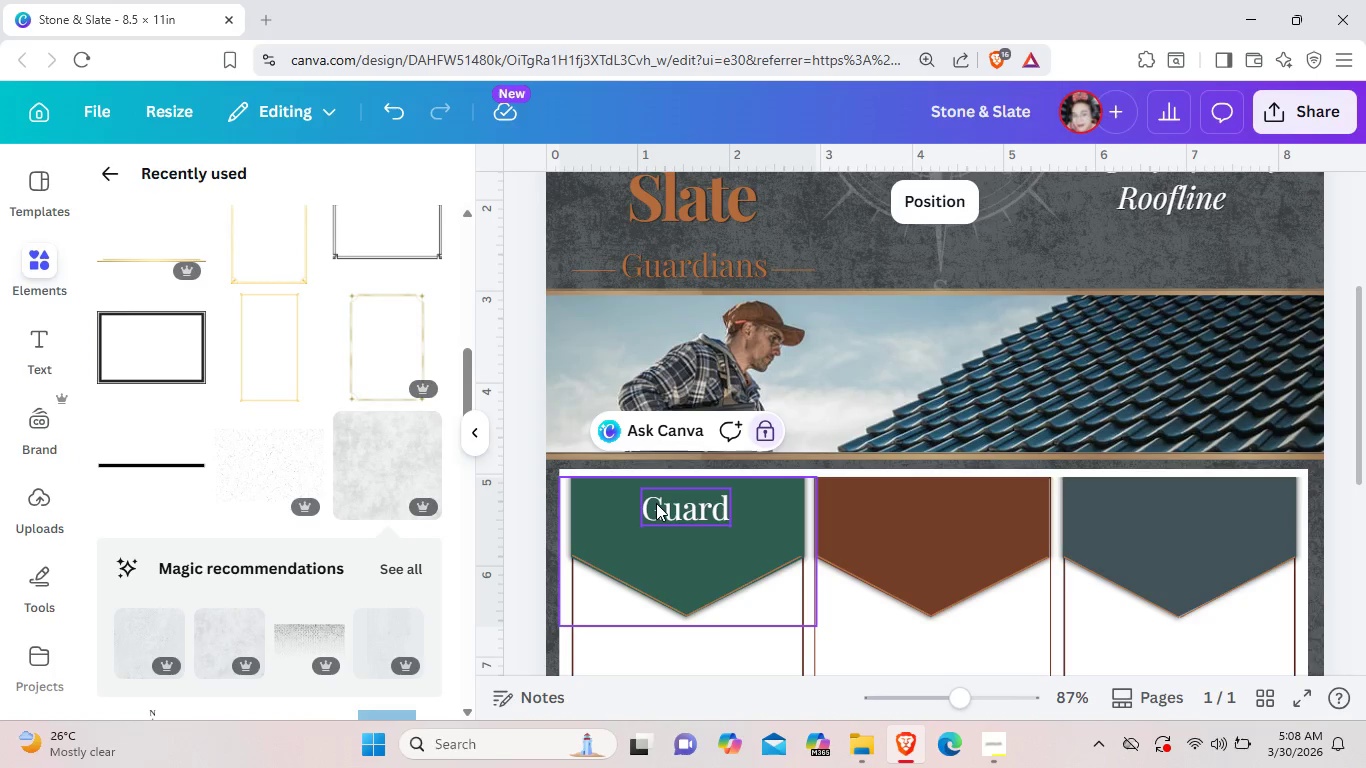 
double_click([656, 503])
 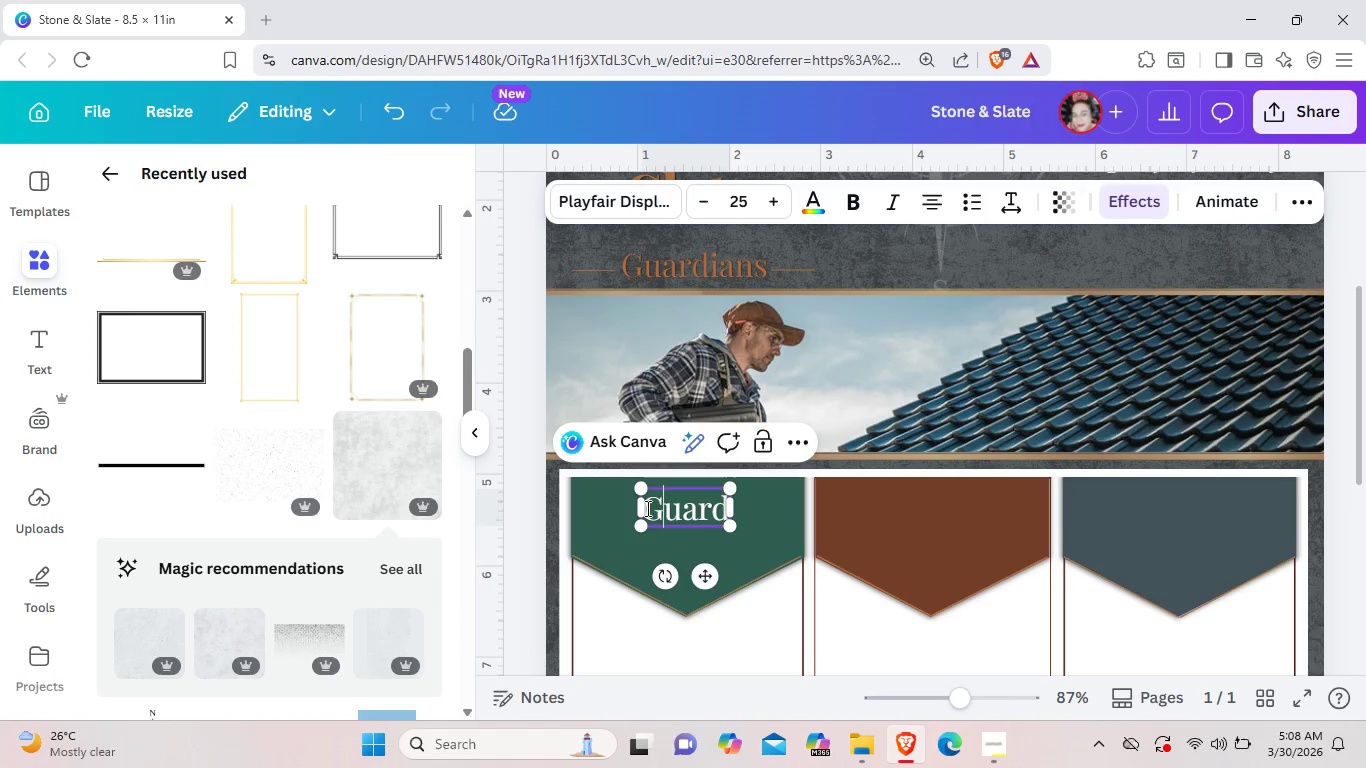 
left_click([645, 508])
 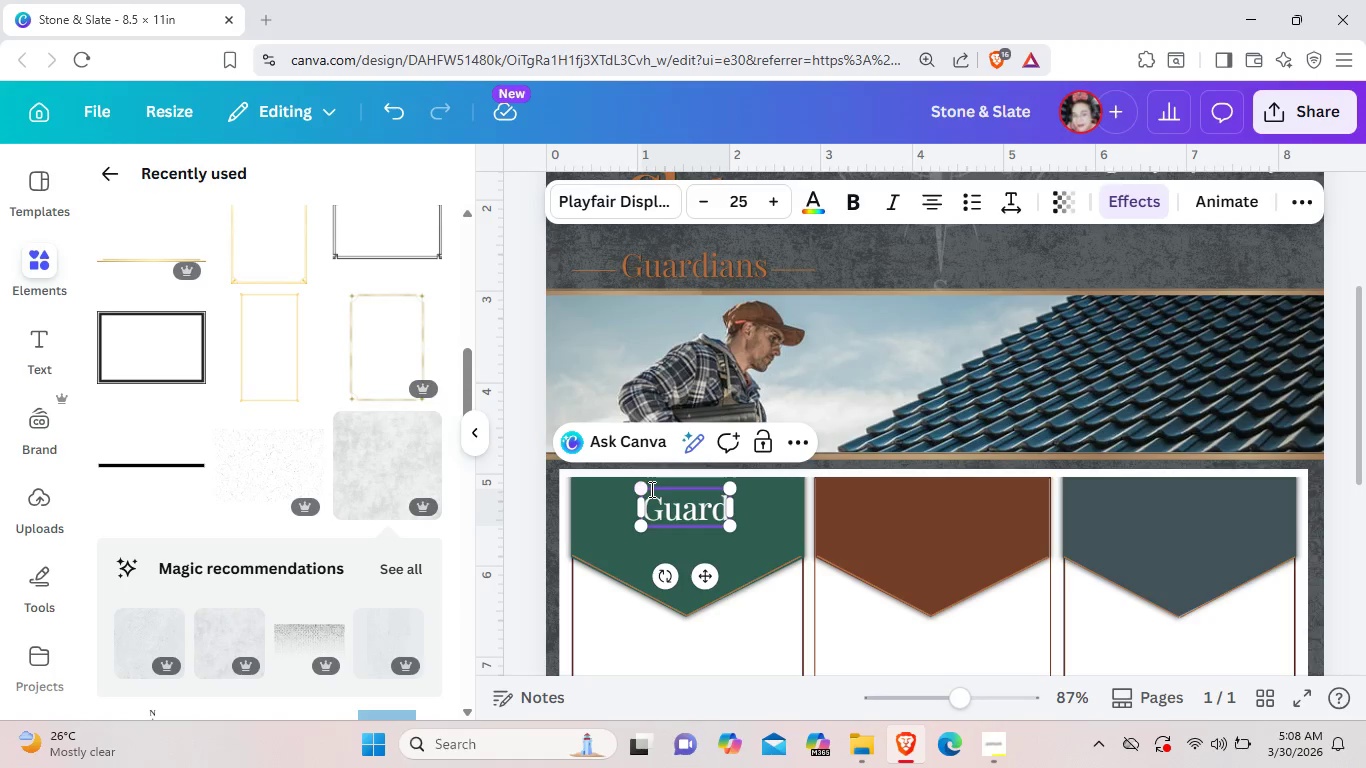 
type(The )
key(Backspace)
key(Backspace)
 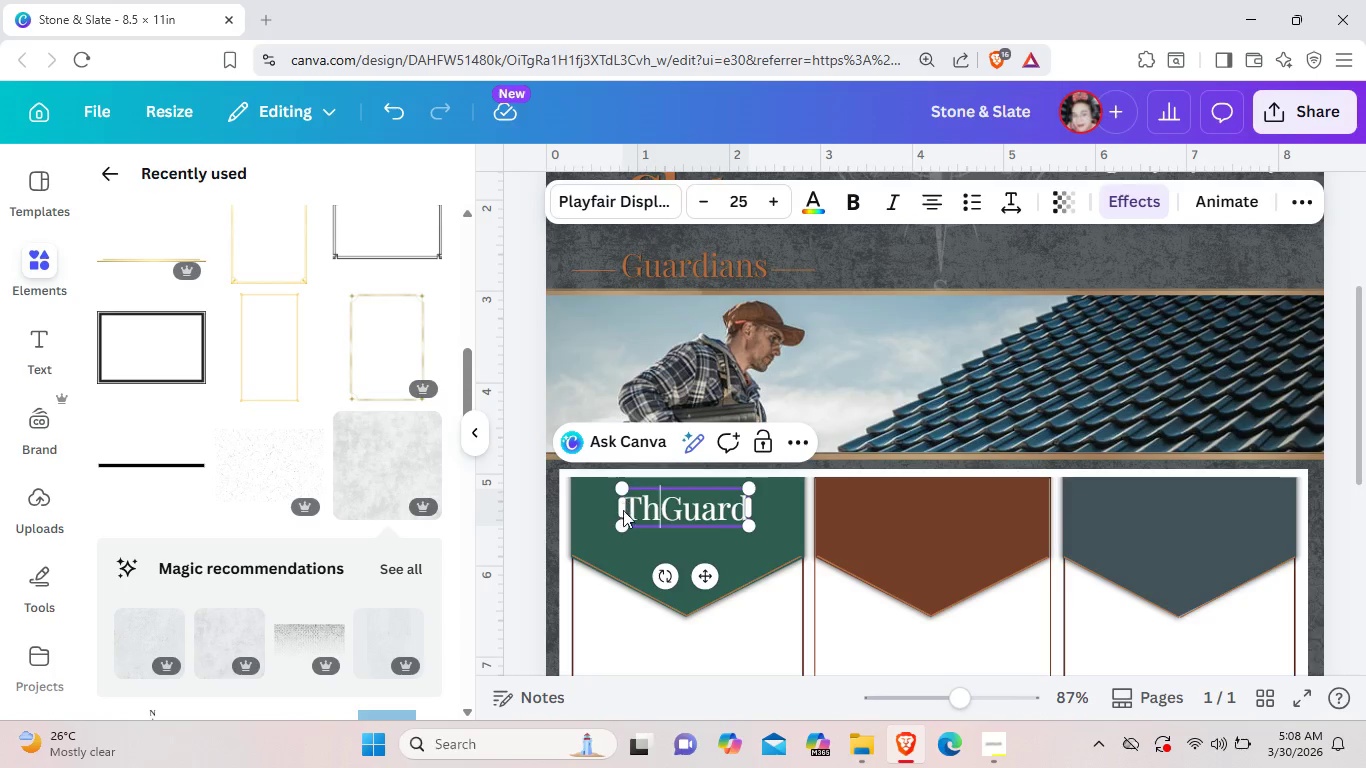 
key(Backspace)
type(HE )
 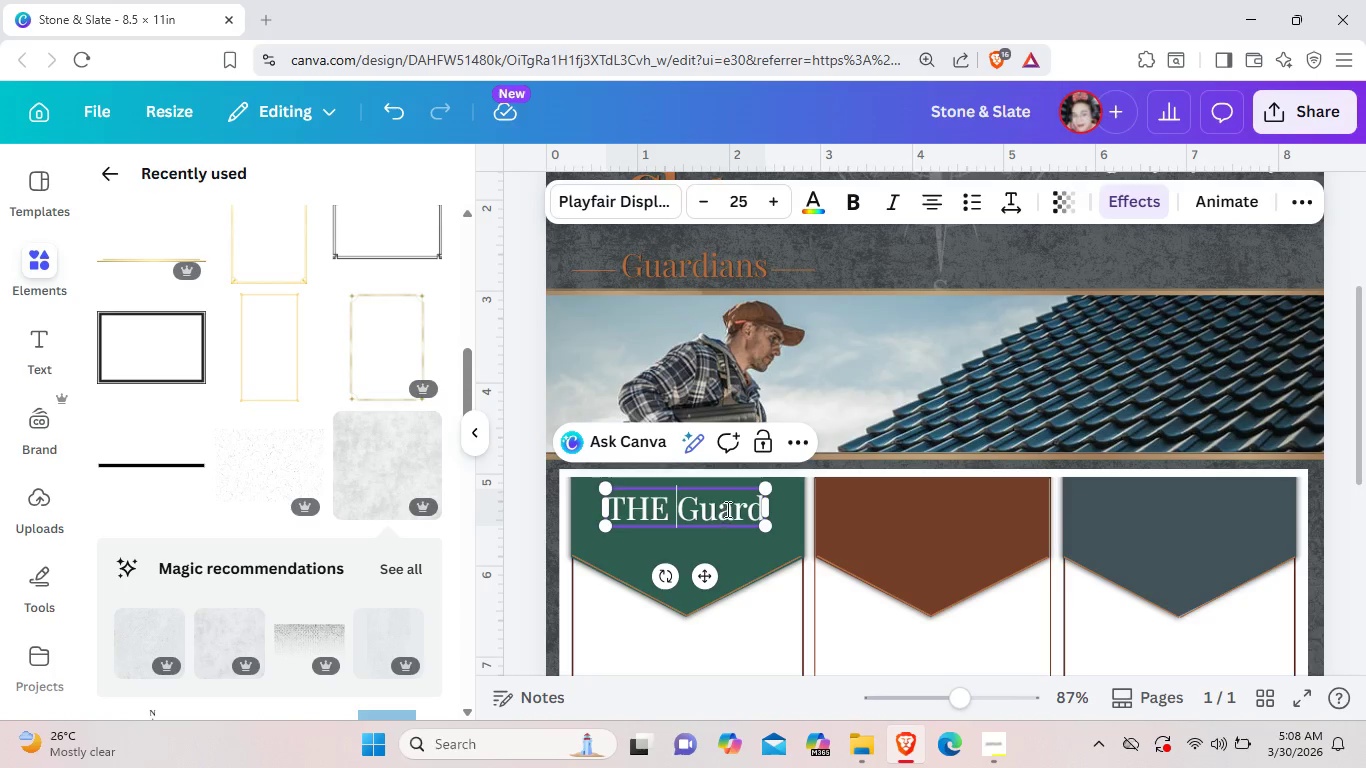 
left_click([758, 508])
 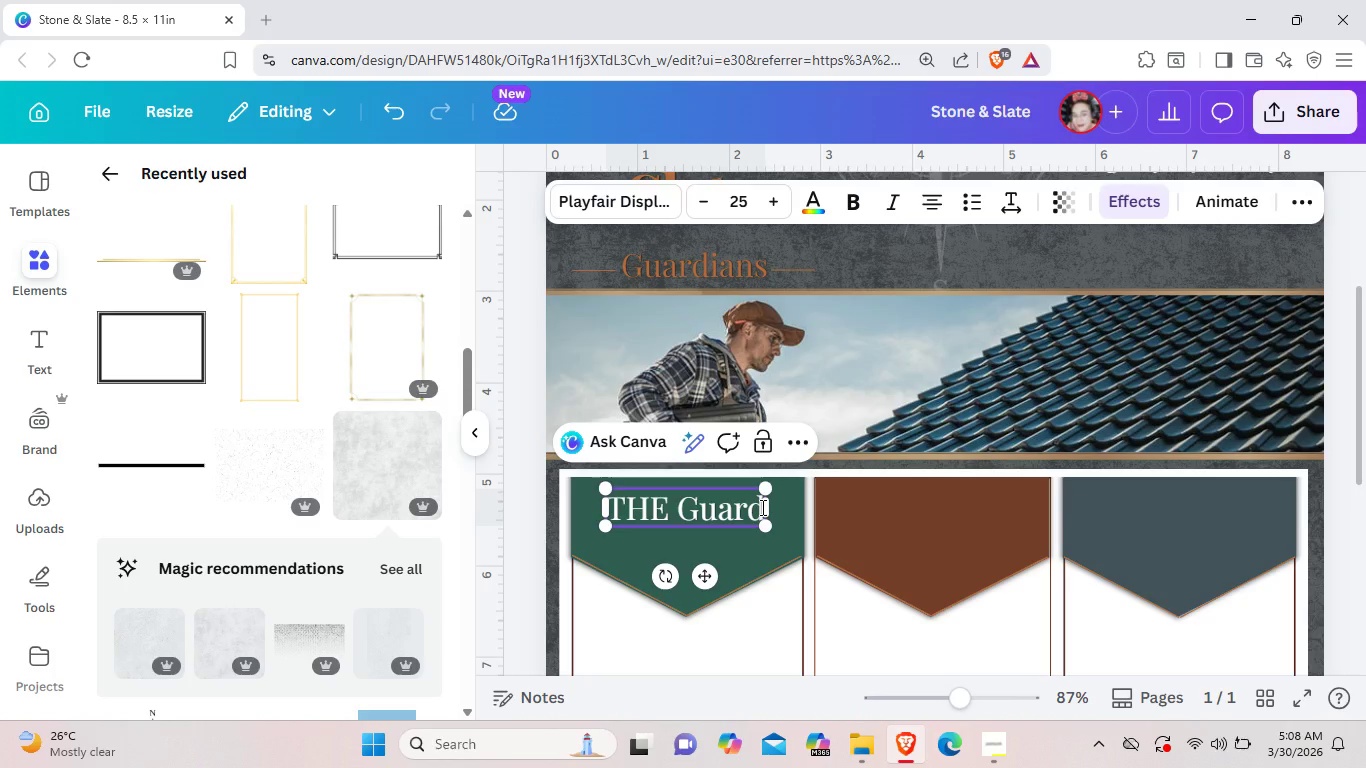 
left_click([761, 507])
 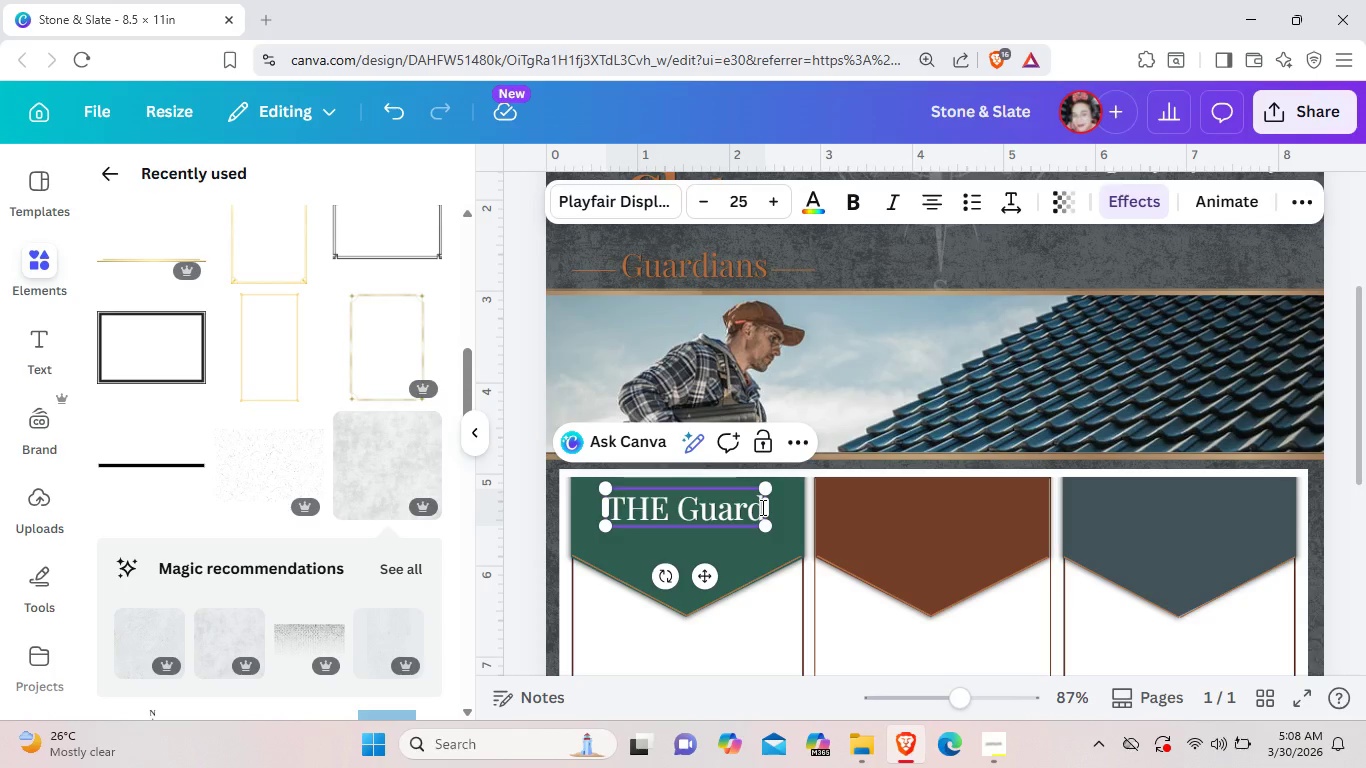 
key(Backspace)
key(Backspace)
key(Backspace)
key(Backspace)
type(U)
key(Backspace)
type(uard)
 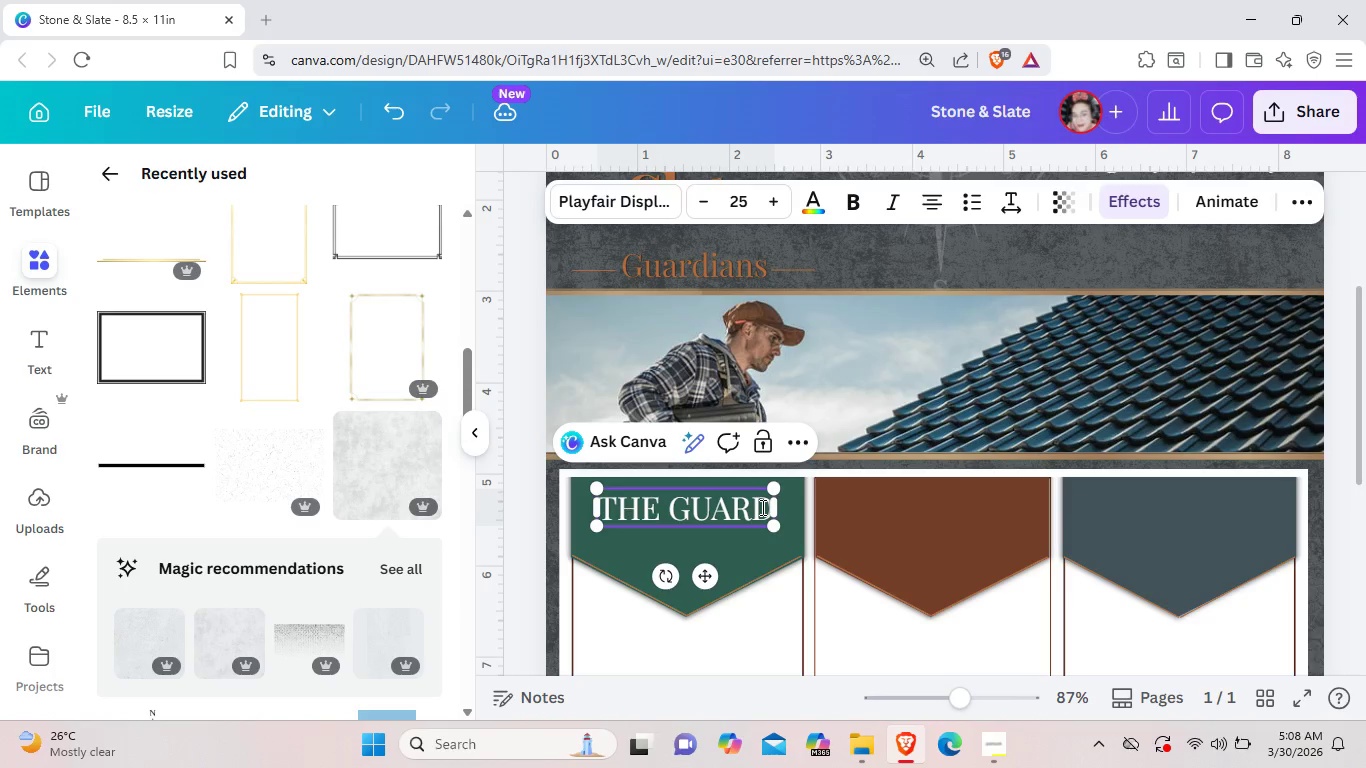 
left_click([773, 661])
 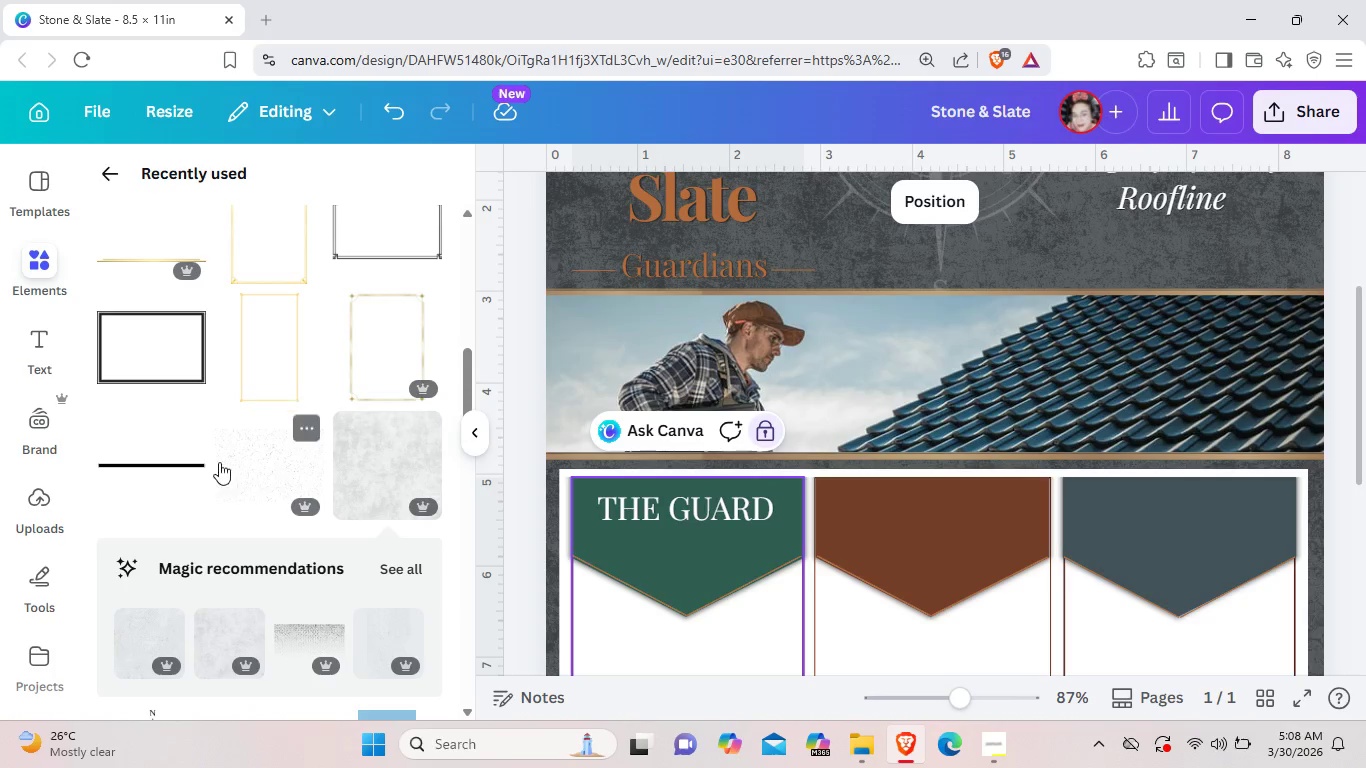 
left_click([185, 462])
 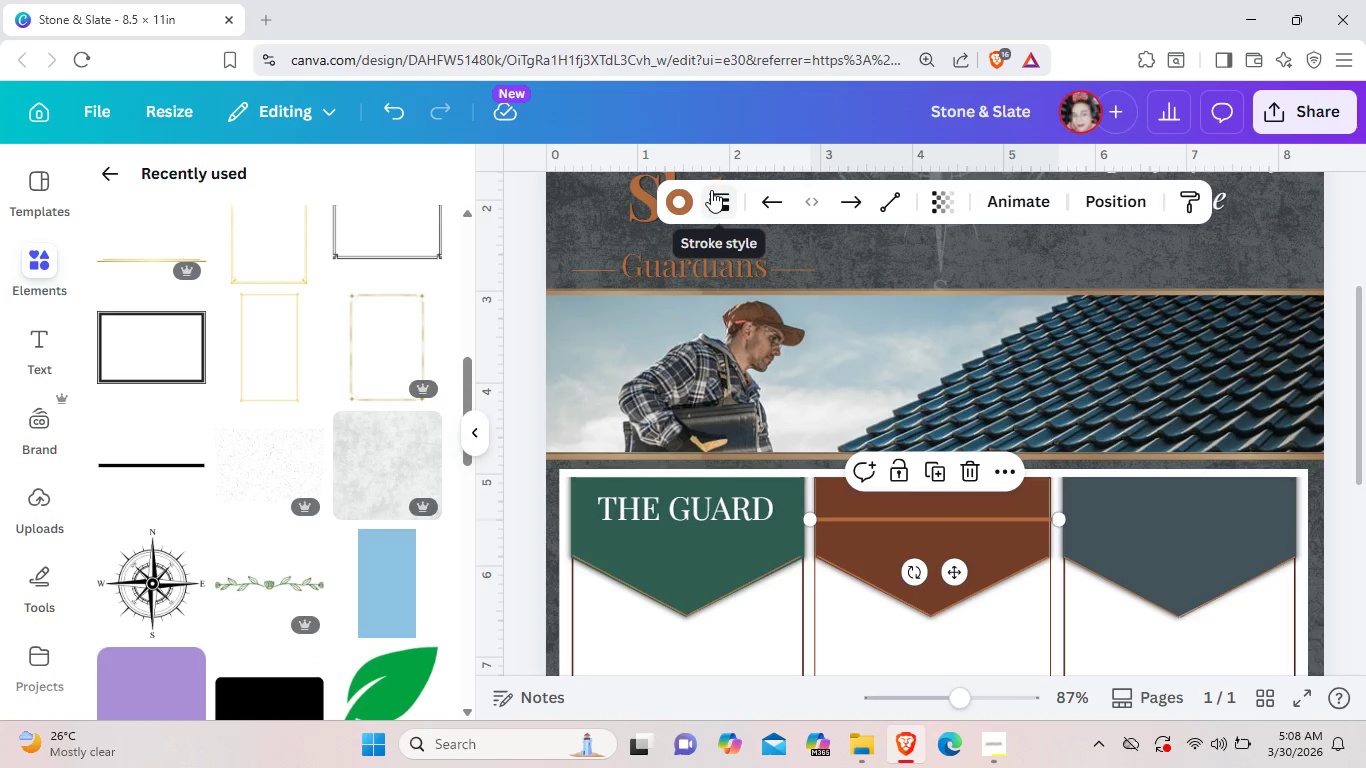 
left_click([711, 190])
 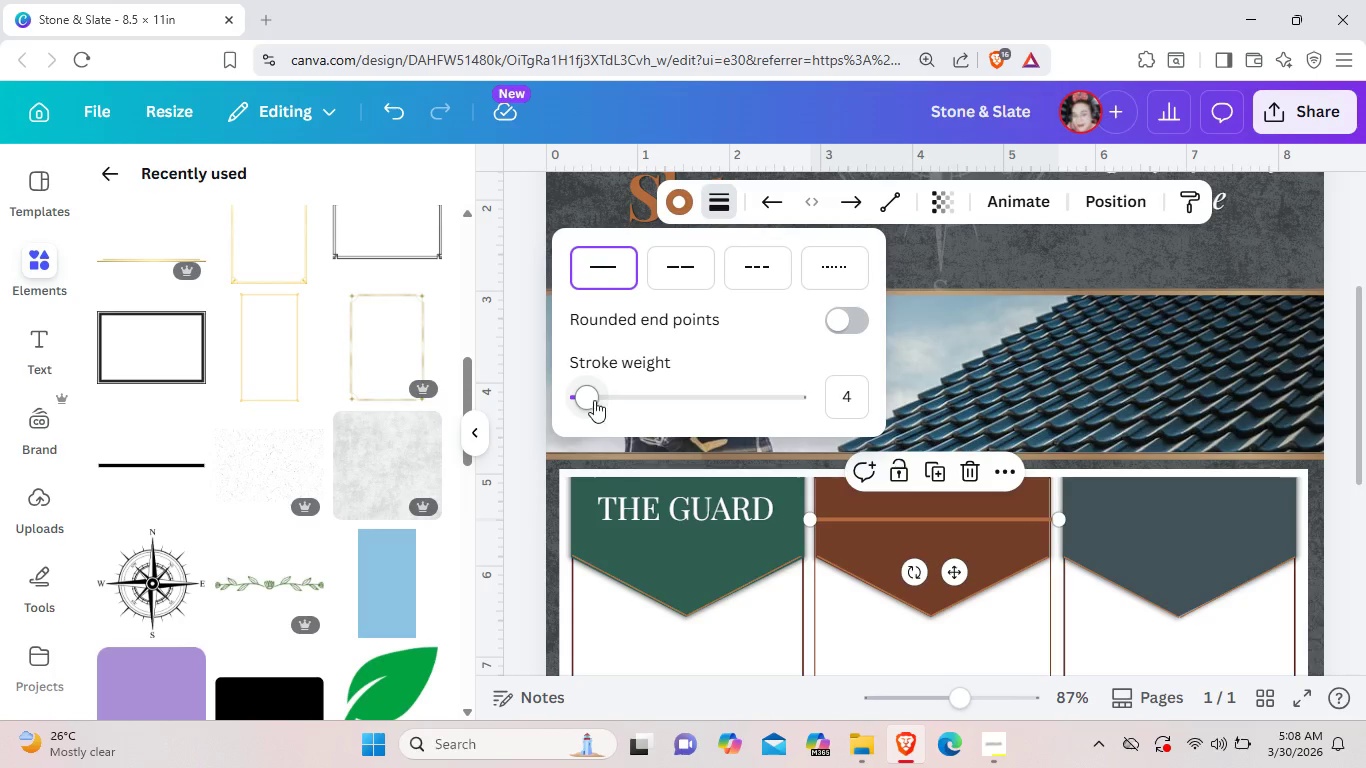 
left_click_drag(start_coordinate=[589, 398], to_coordinate=[579, 399])
 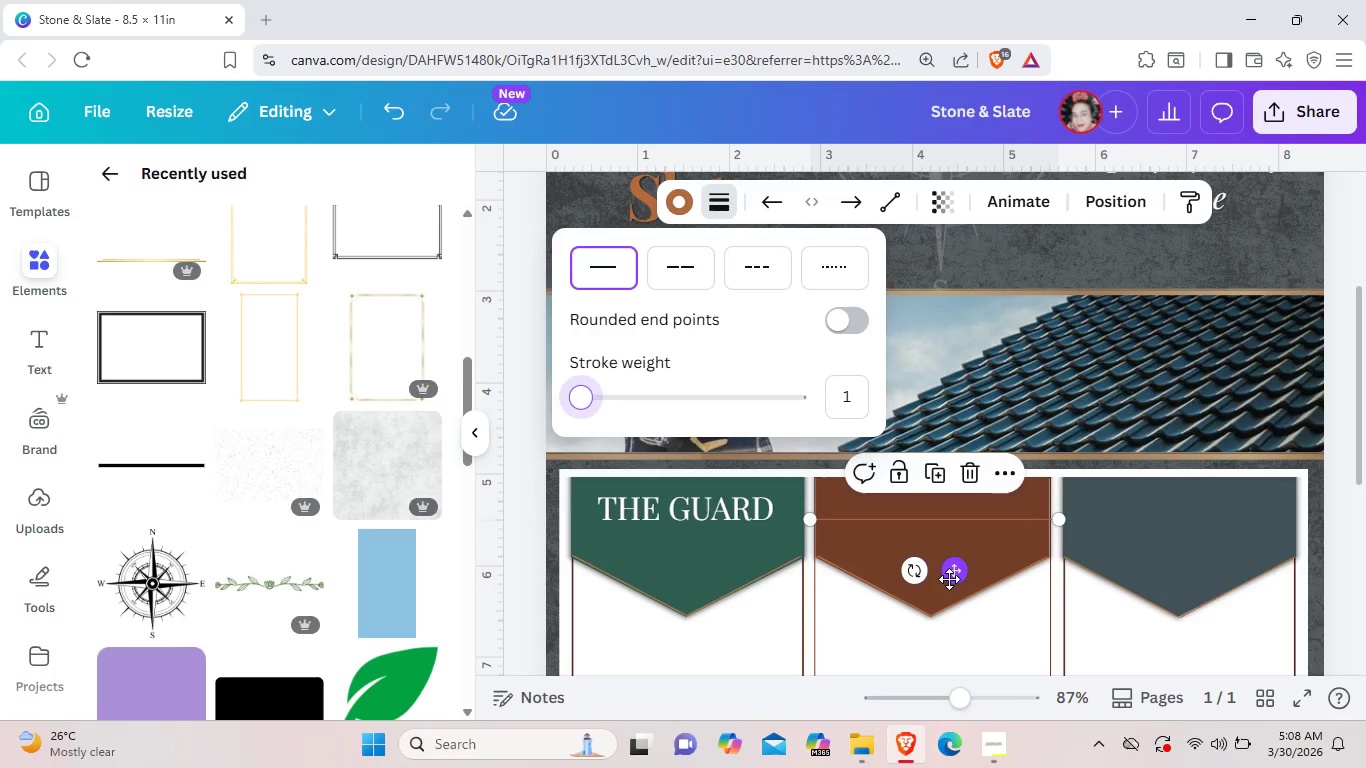 
left_click_drag(start_coordinate=[949, 579], to_coordinate=[707, 589])
 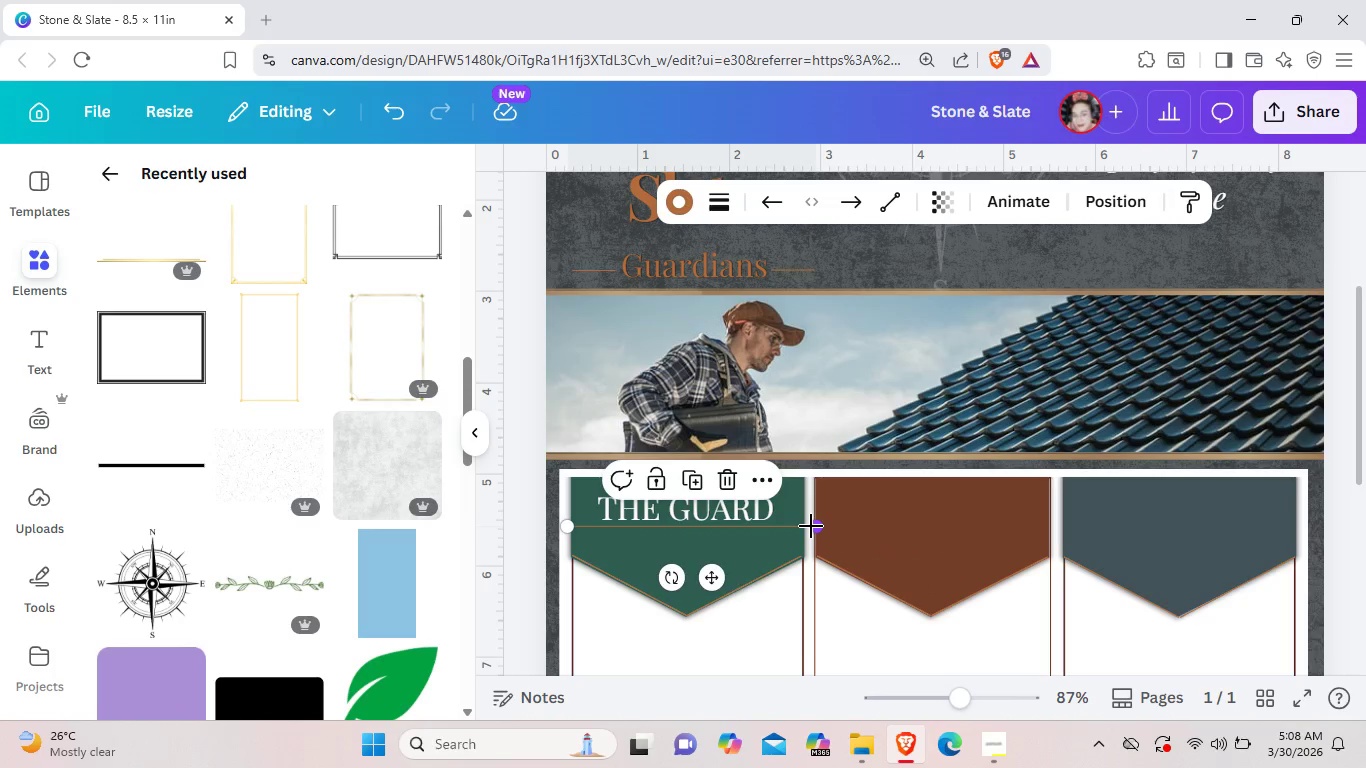 
left_click_drag(start_coordinate=[811, 526], to_coordinate=[786, 526])
 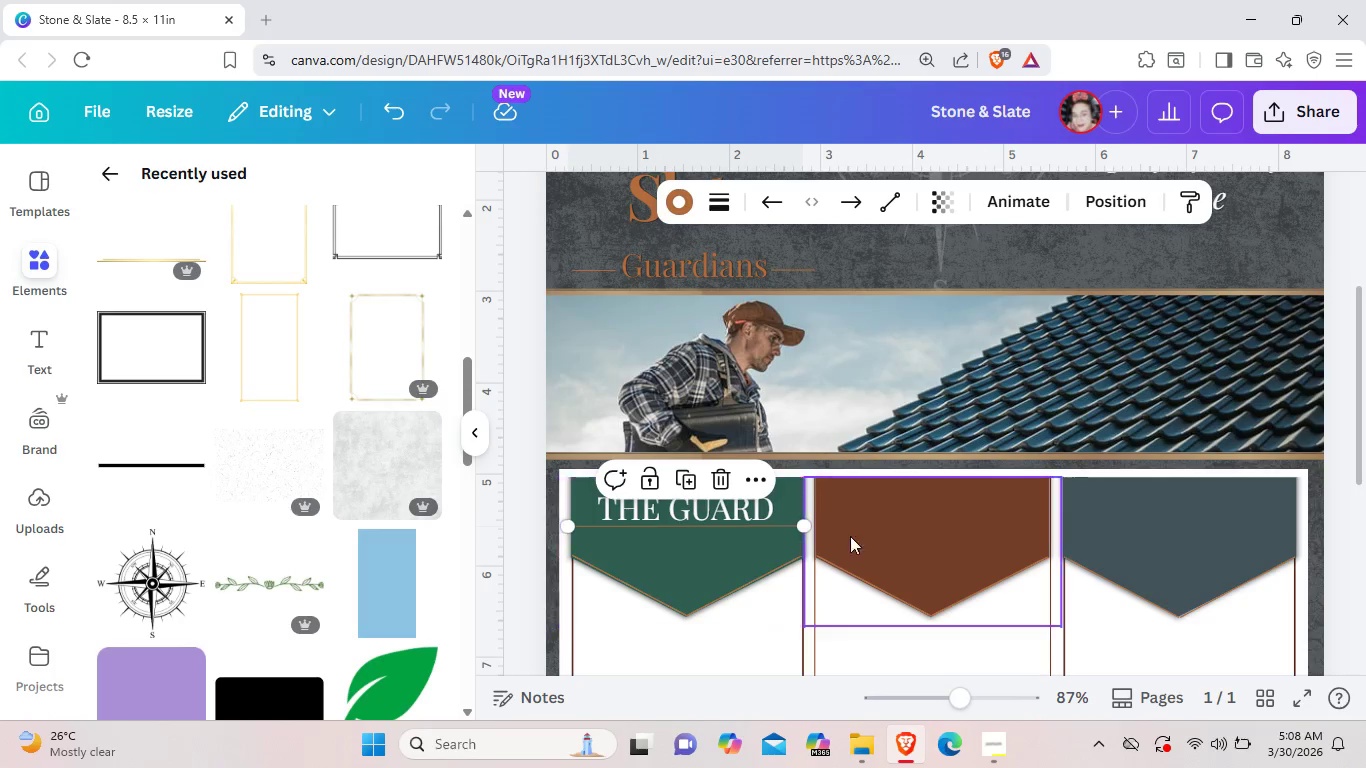 
left_click([882, 536])
 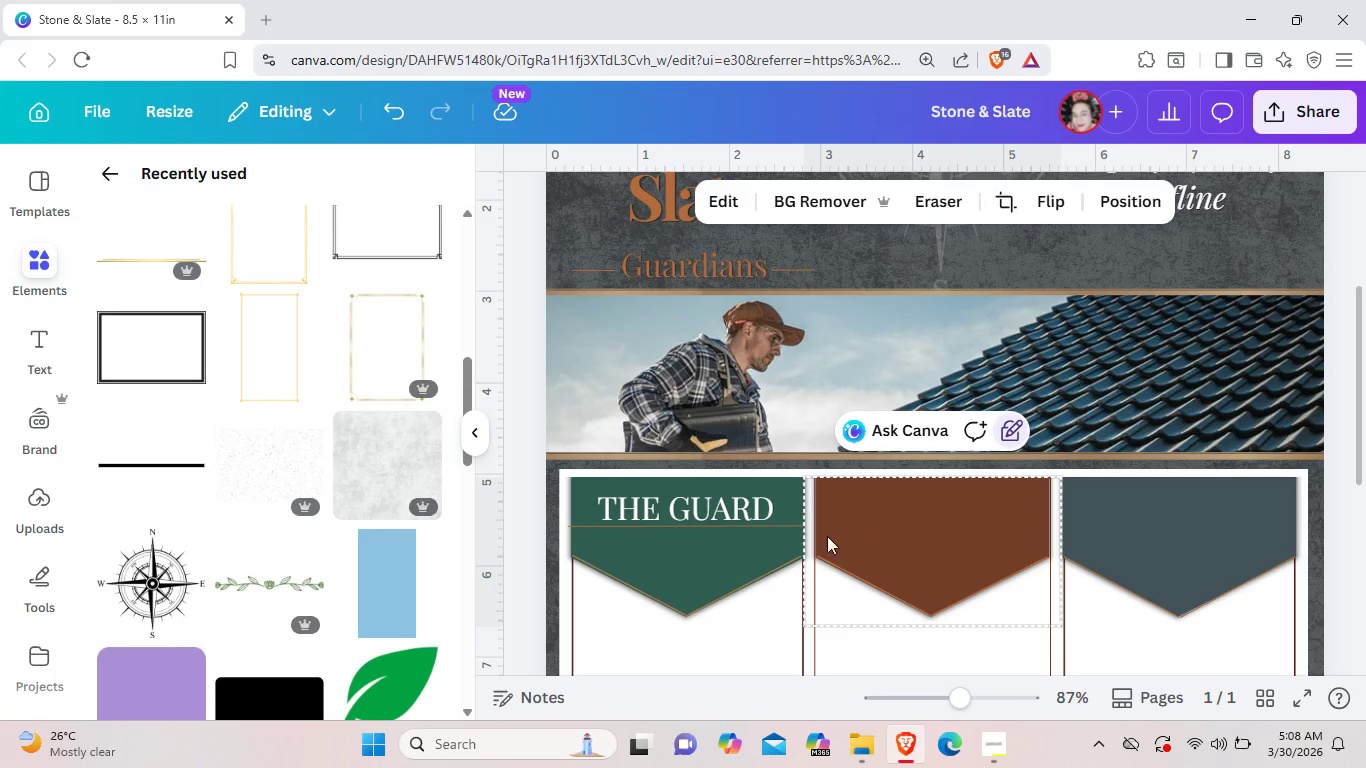 
left_click([735, 530])
 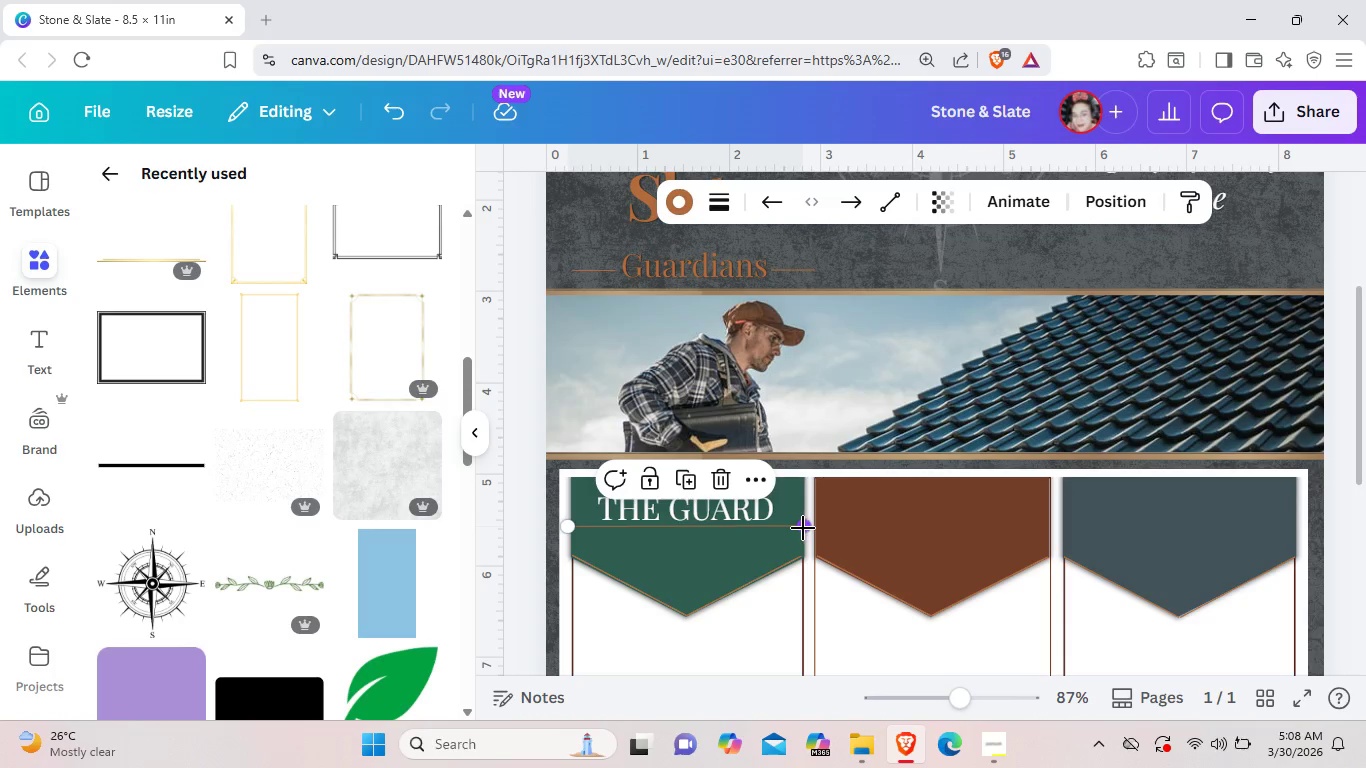 
left_click_drag(start_coordinate=[803, 528], to_coordinate=[780, 528])
 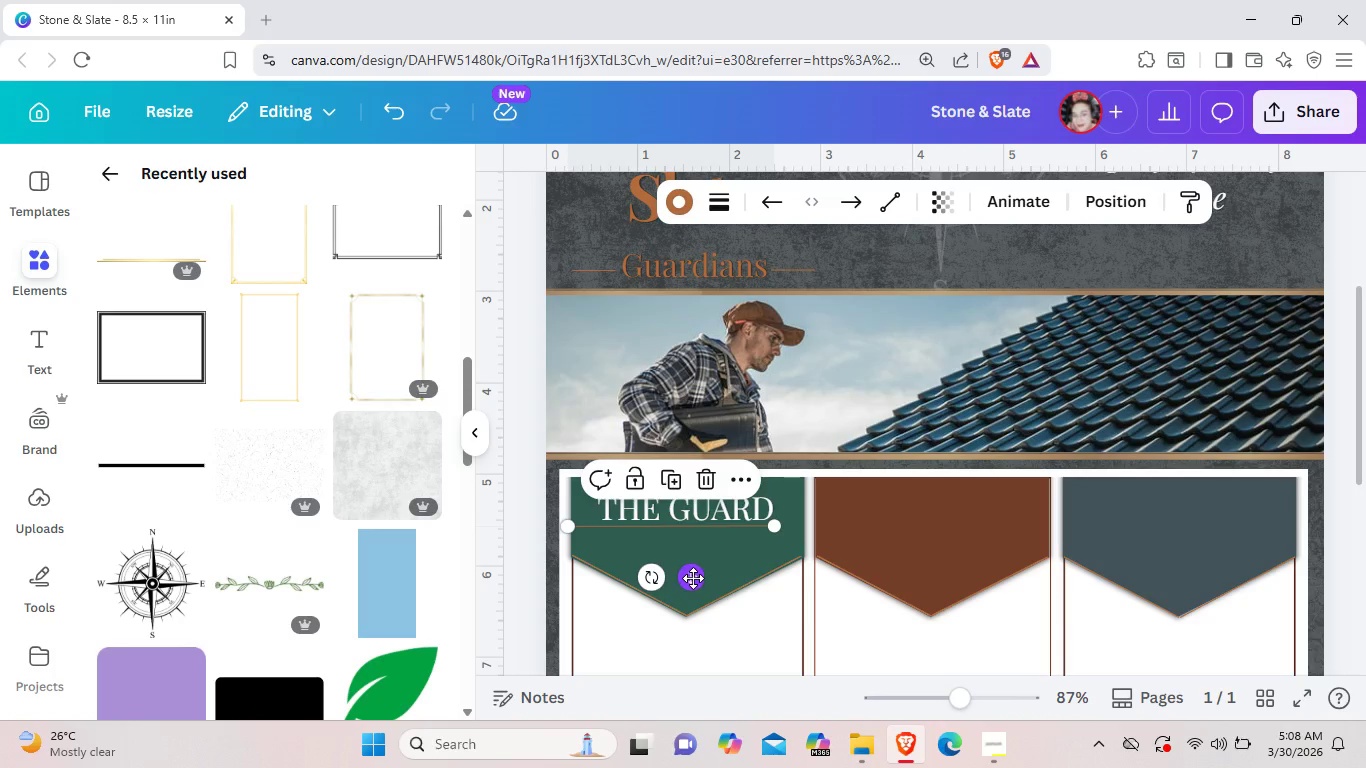 
left_click_drag(start_coordinate=[693, 578], to_coordinate=[703, 580])
 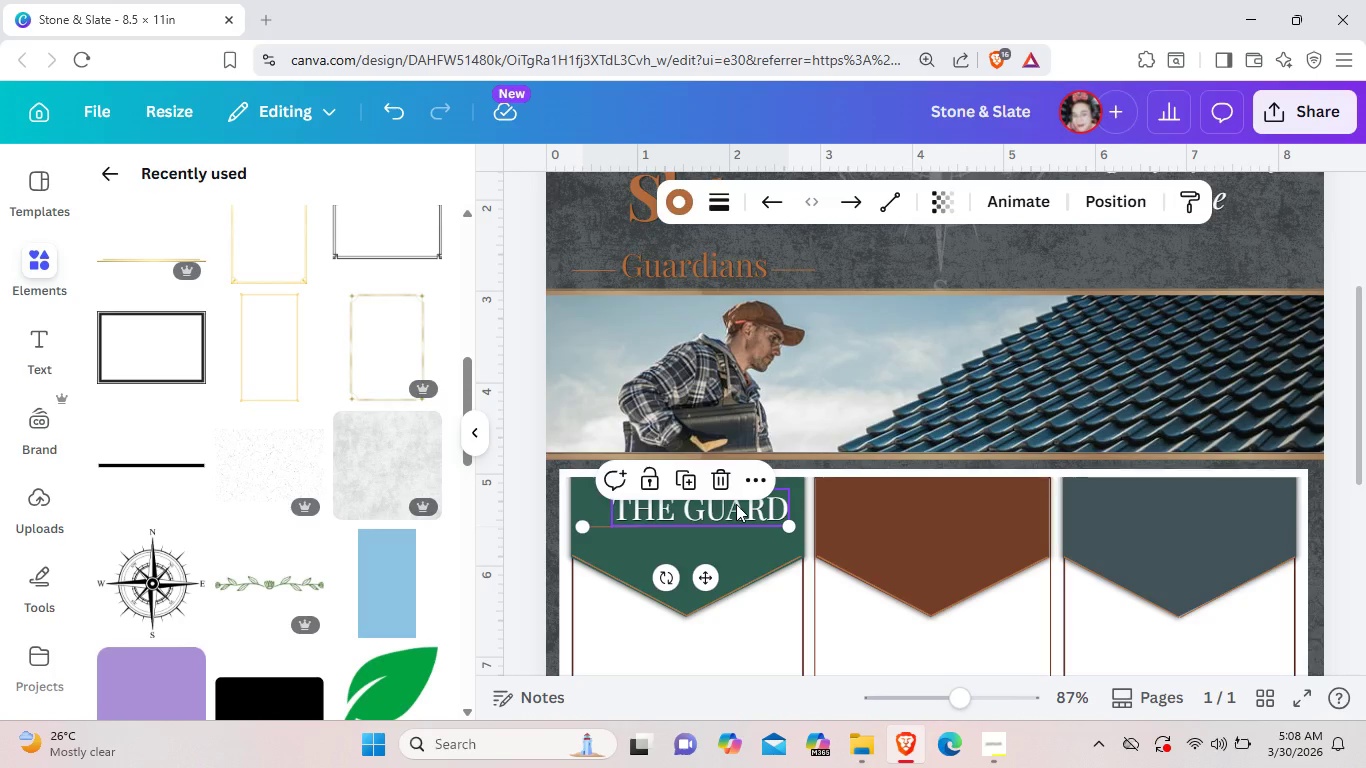 
left_click([736, 504])
 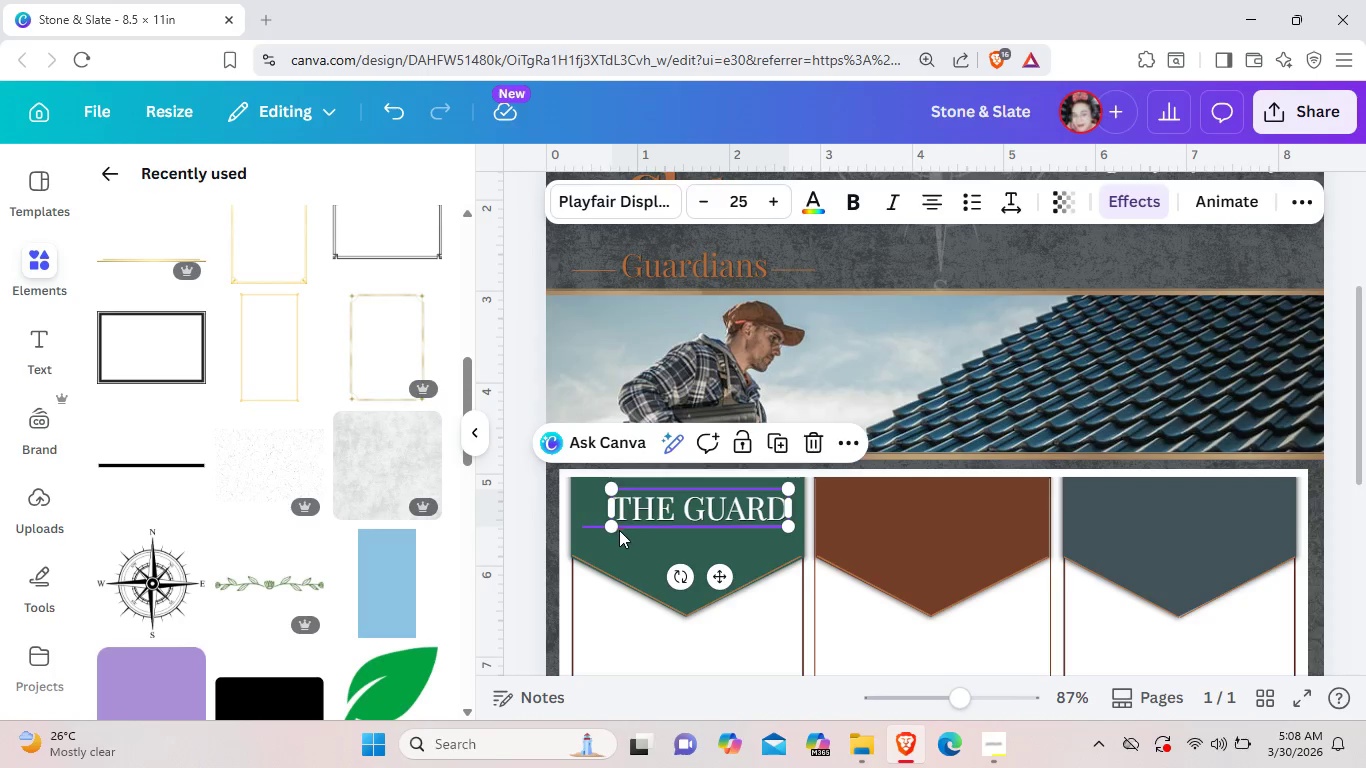 
left_click([618, 535])
 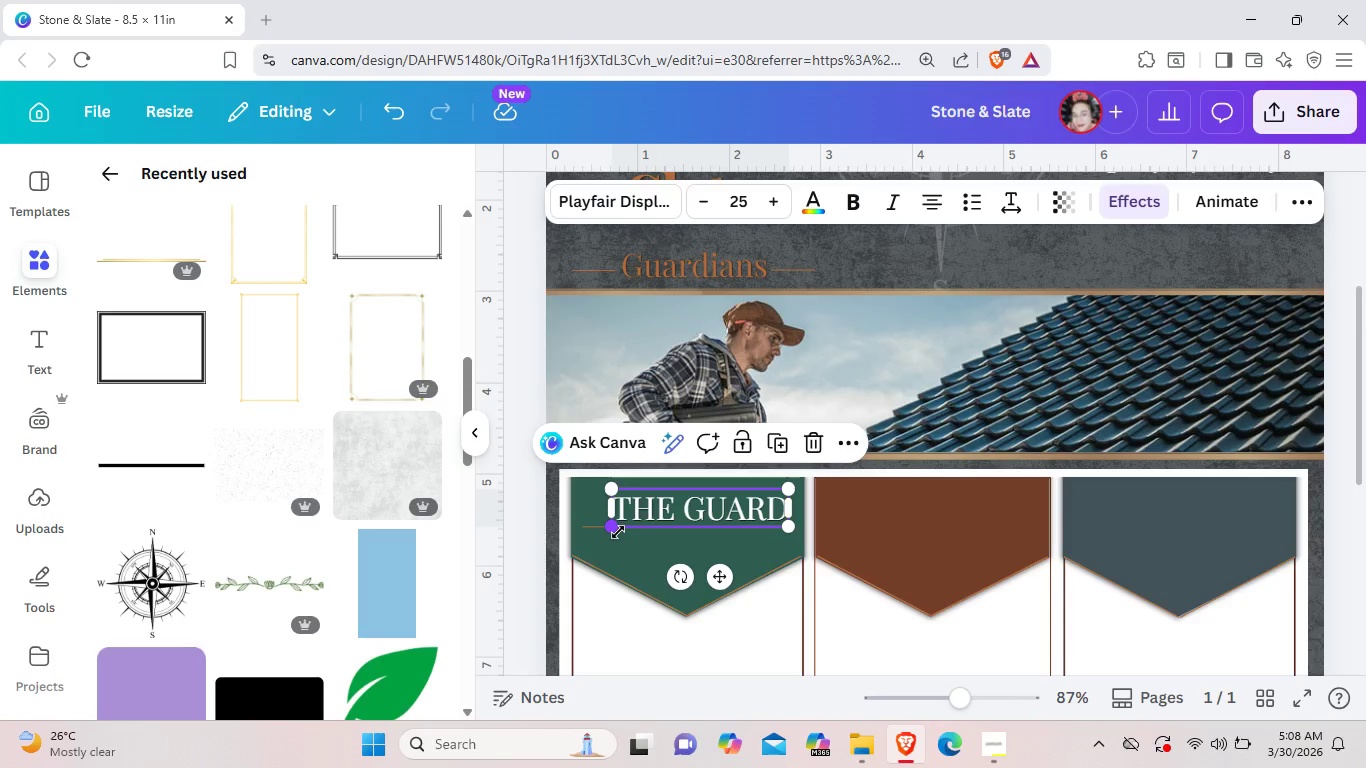 
left_click([627, 546])
 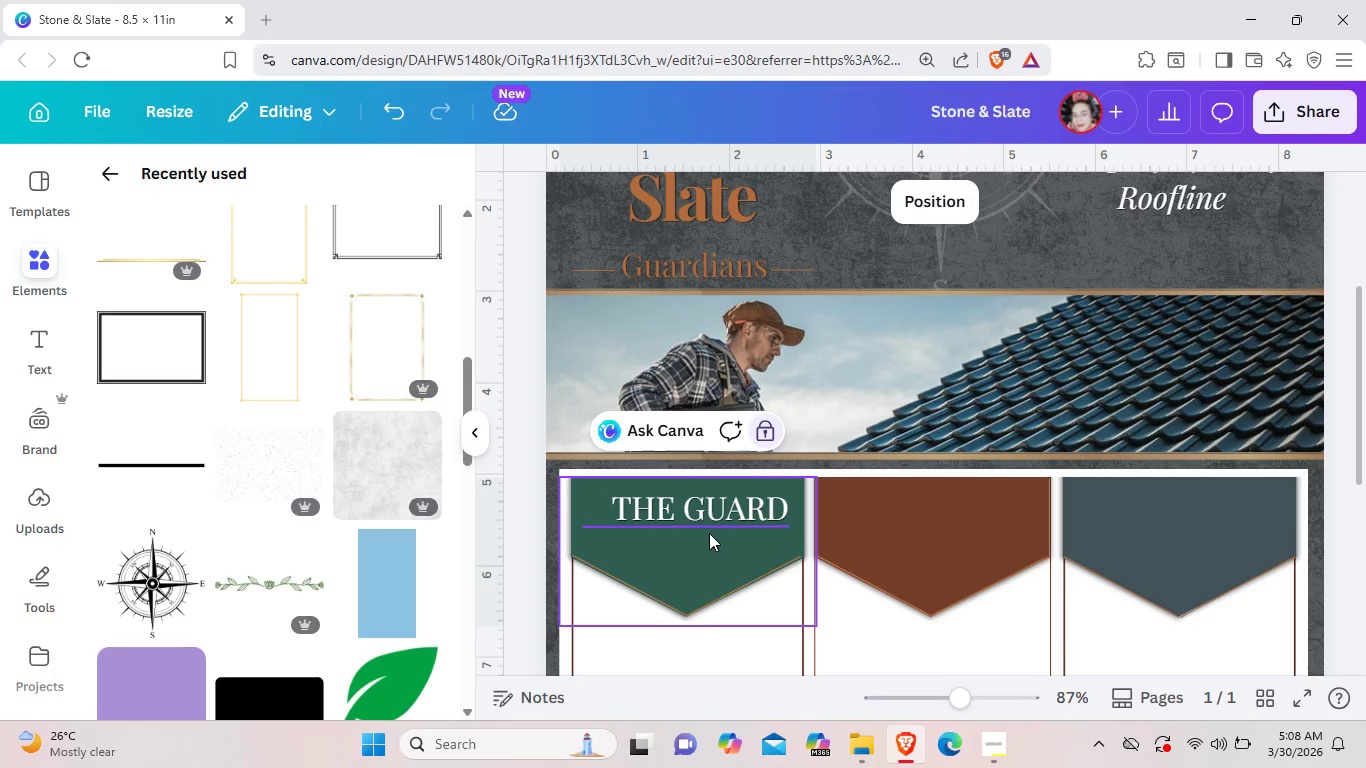 
left_click([709, 533])
 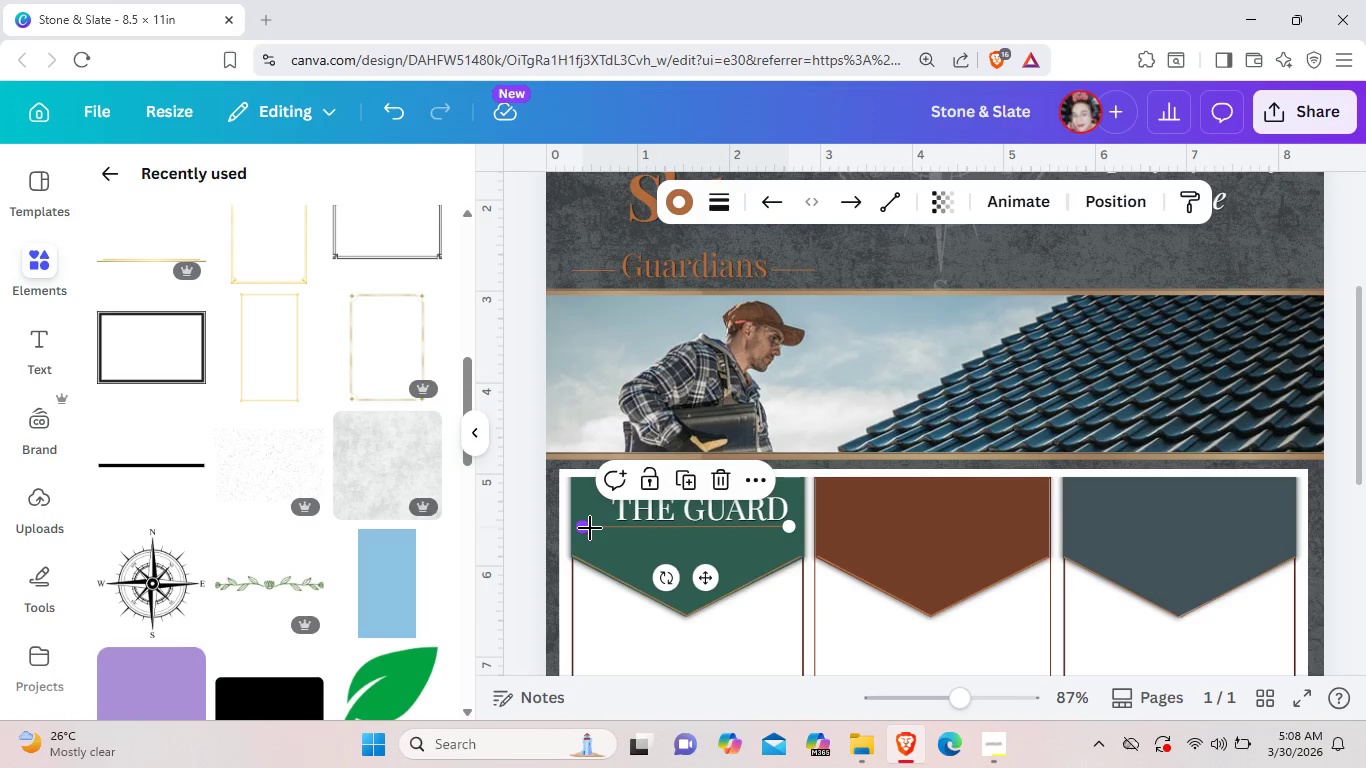 
left_click_drag(start_coordinate=[589, 528], to_coordinate=[605, 528])
 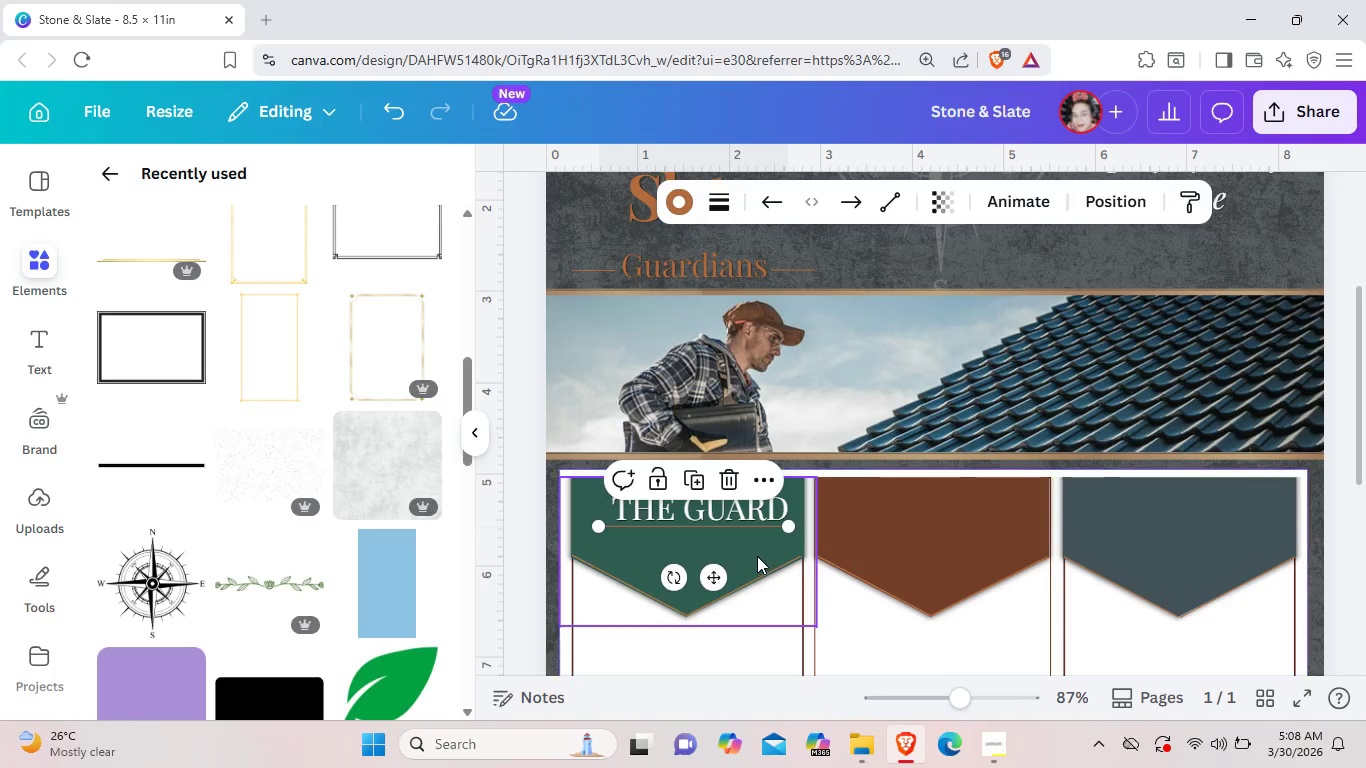 
left_click([757, 556])
 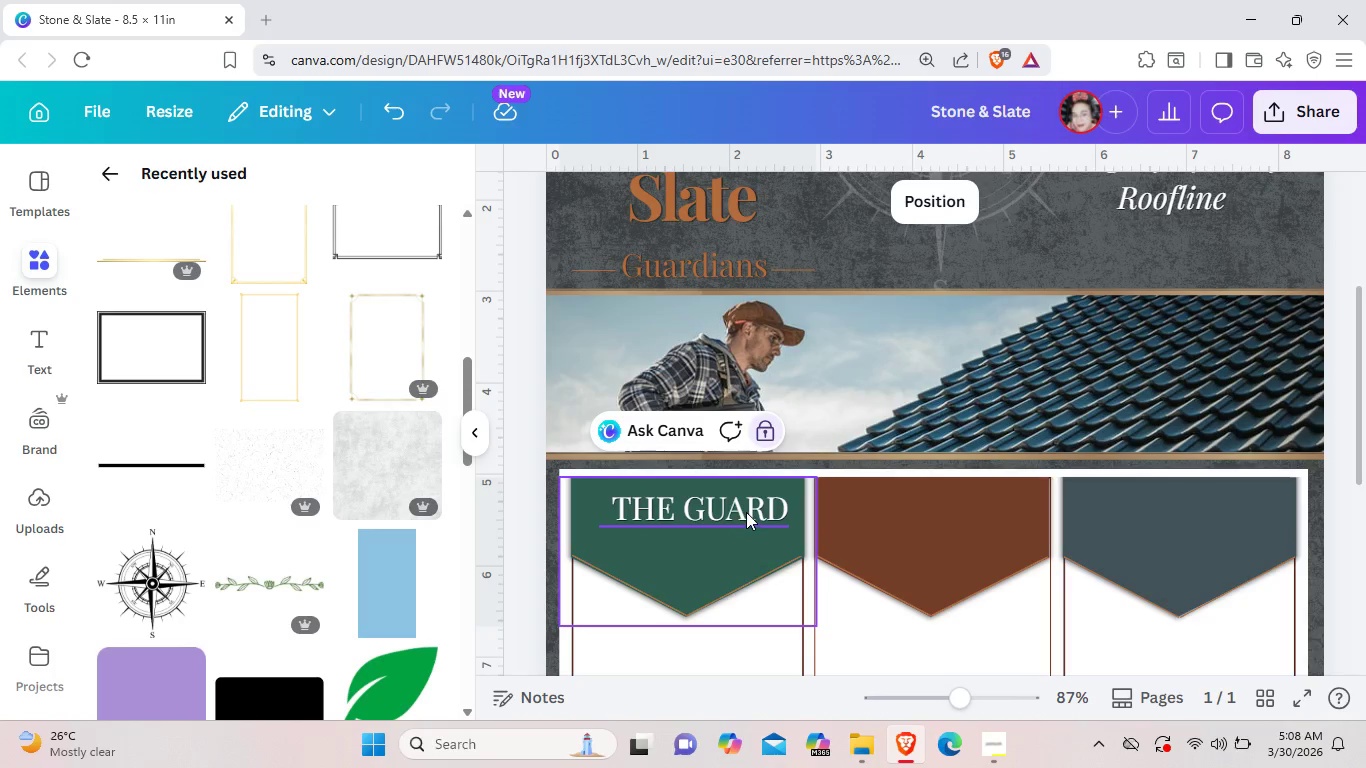 
left_click_drag(start_coordinate=[745, 511], to_coordinate=[736, 500])
 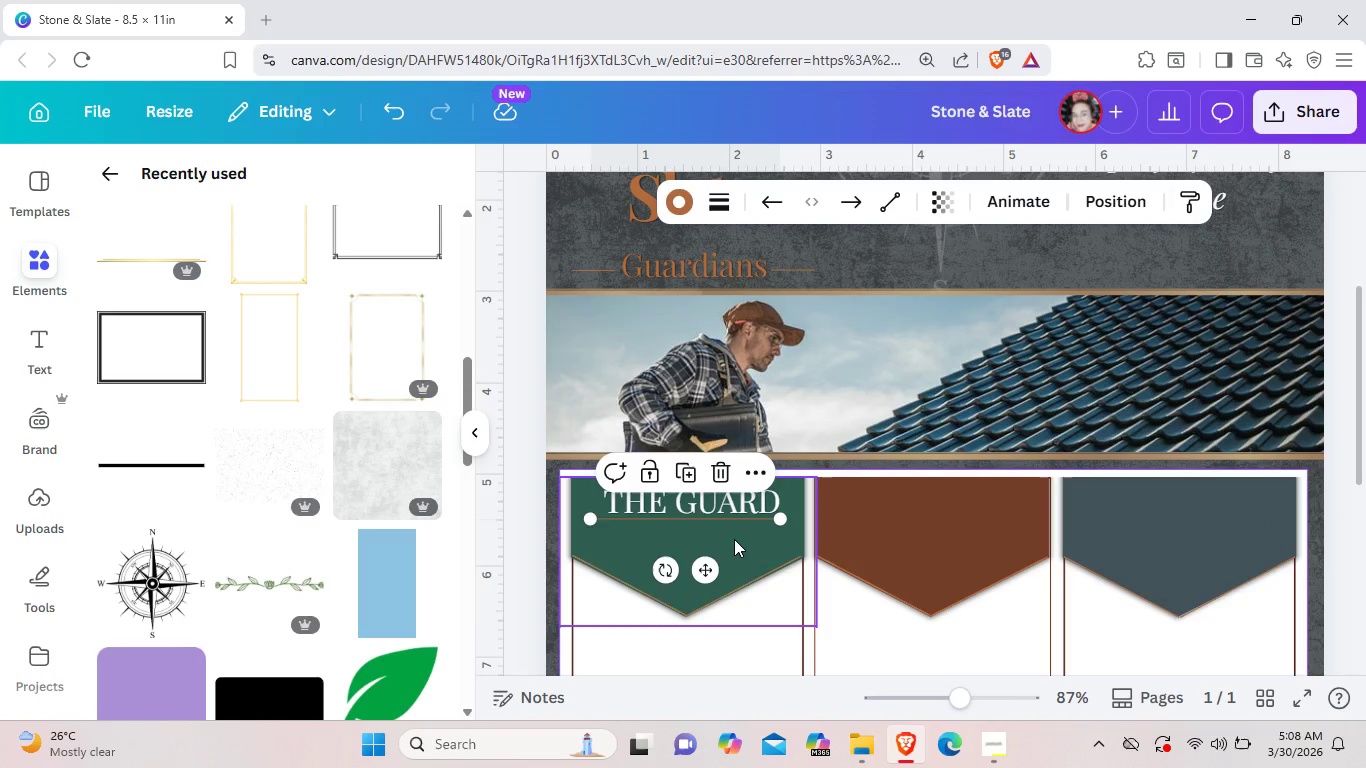 
left_click([734, 539])
 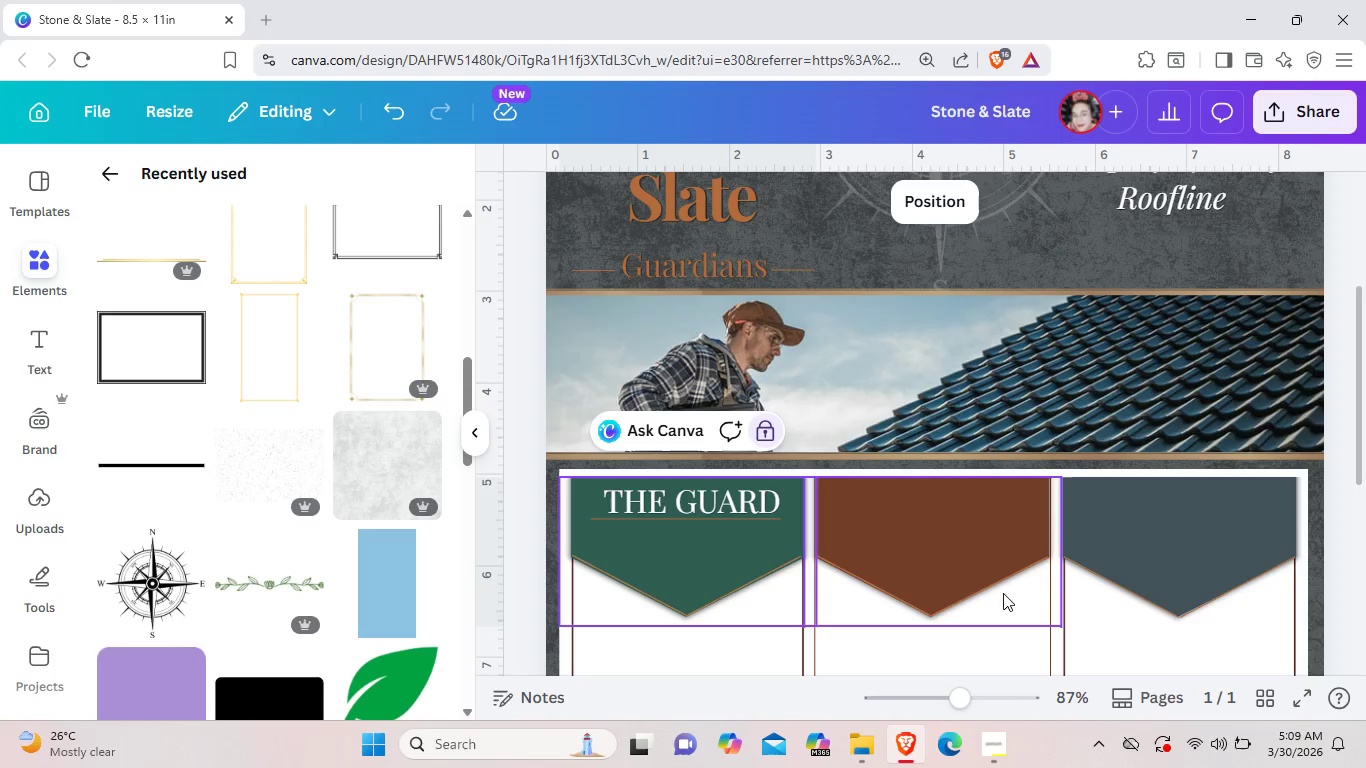 
wait(6.73)
 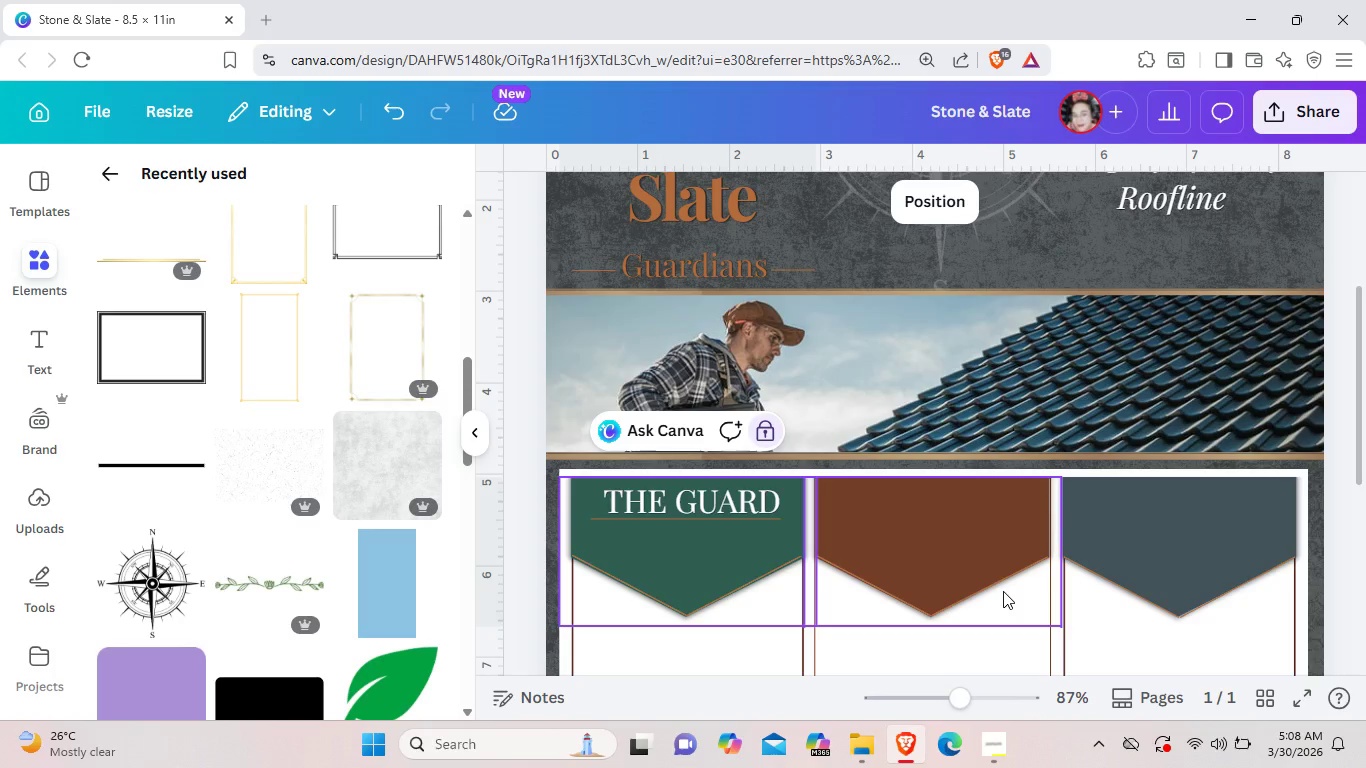 
left_click([49, 343])
 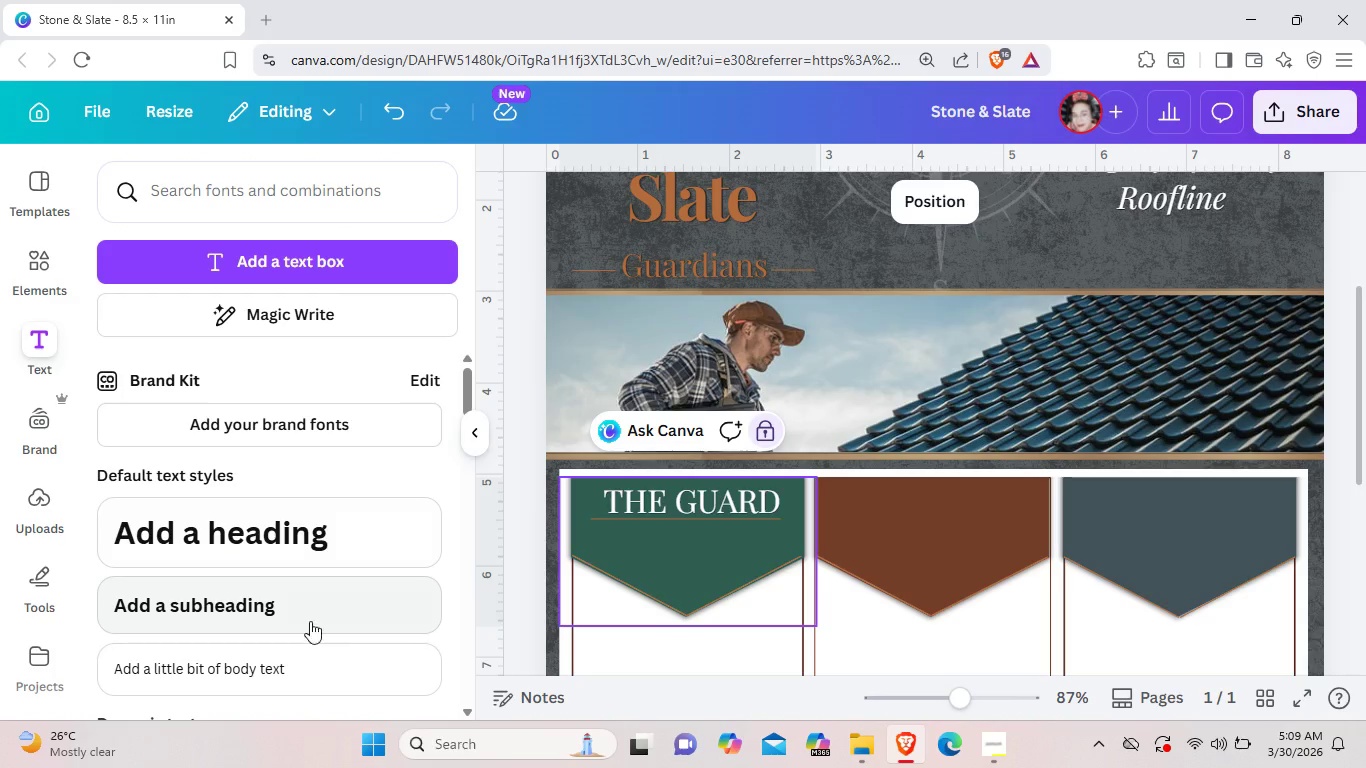 
left_click([310, 646])
 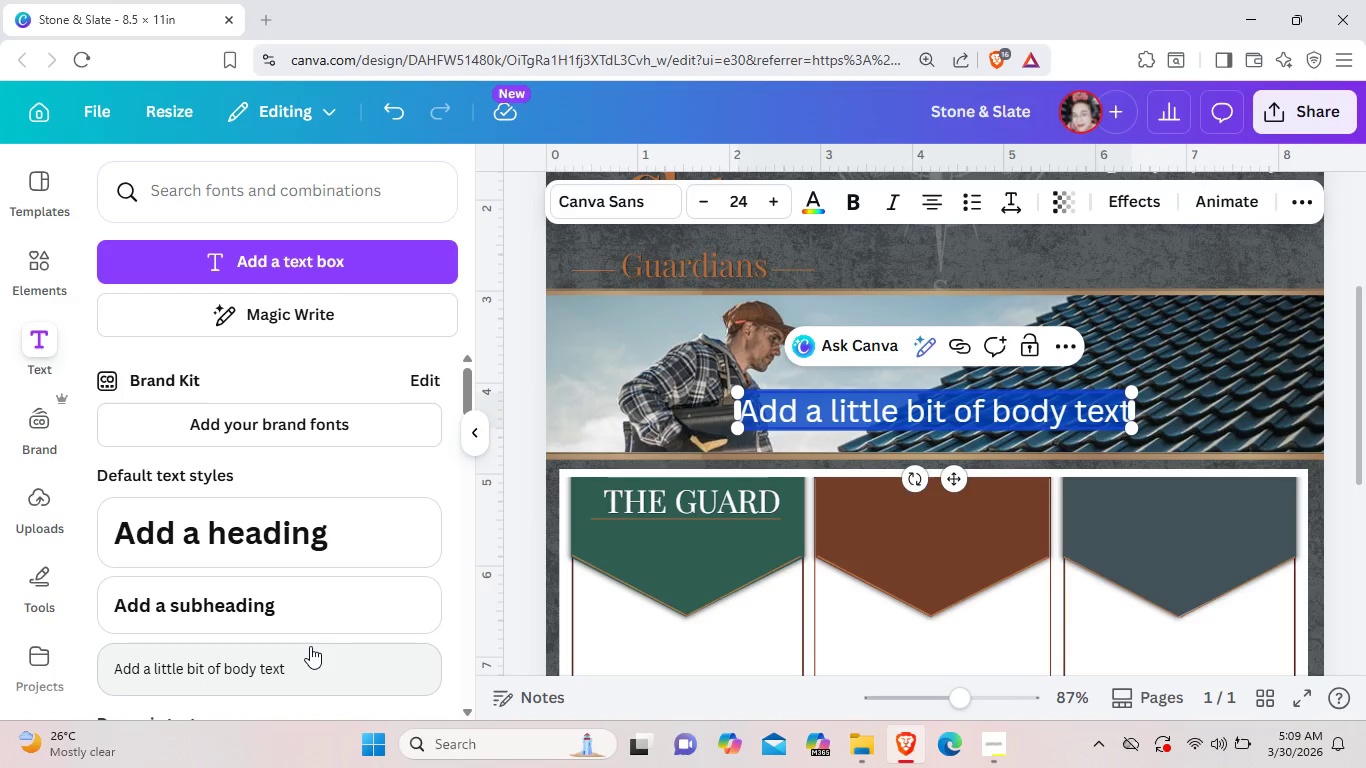 
key(Backspace)
type(eSSE)
key(Backspace)
key(Backspace)
key(Backspace)
key(Backspace)
type(Essential Protection)
 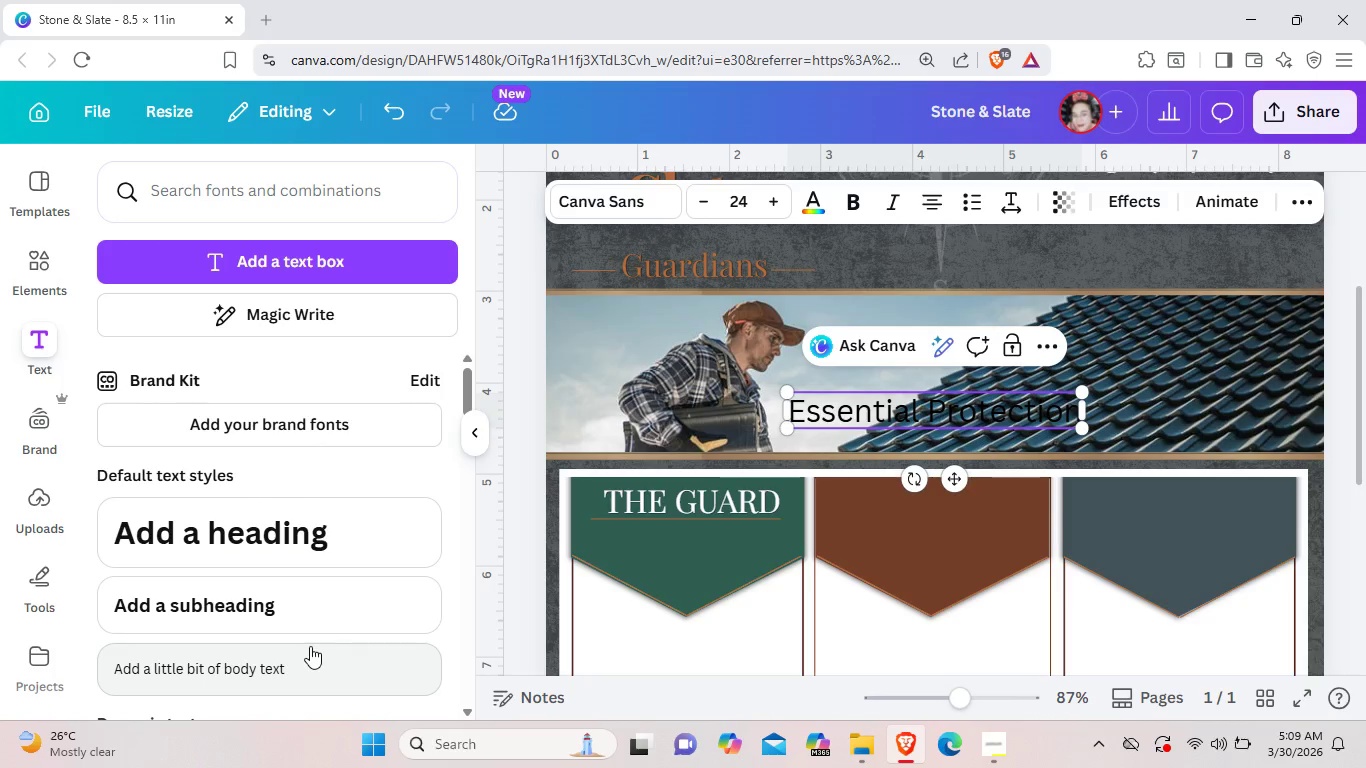 
left_click_drag(start_coordinate=[952, 478], to_coordinate=[754, 613])
 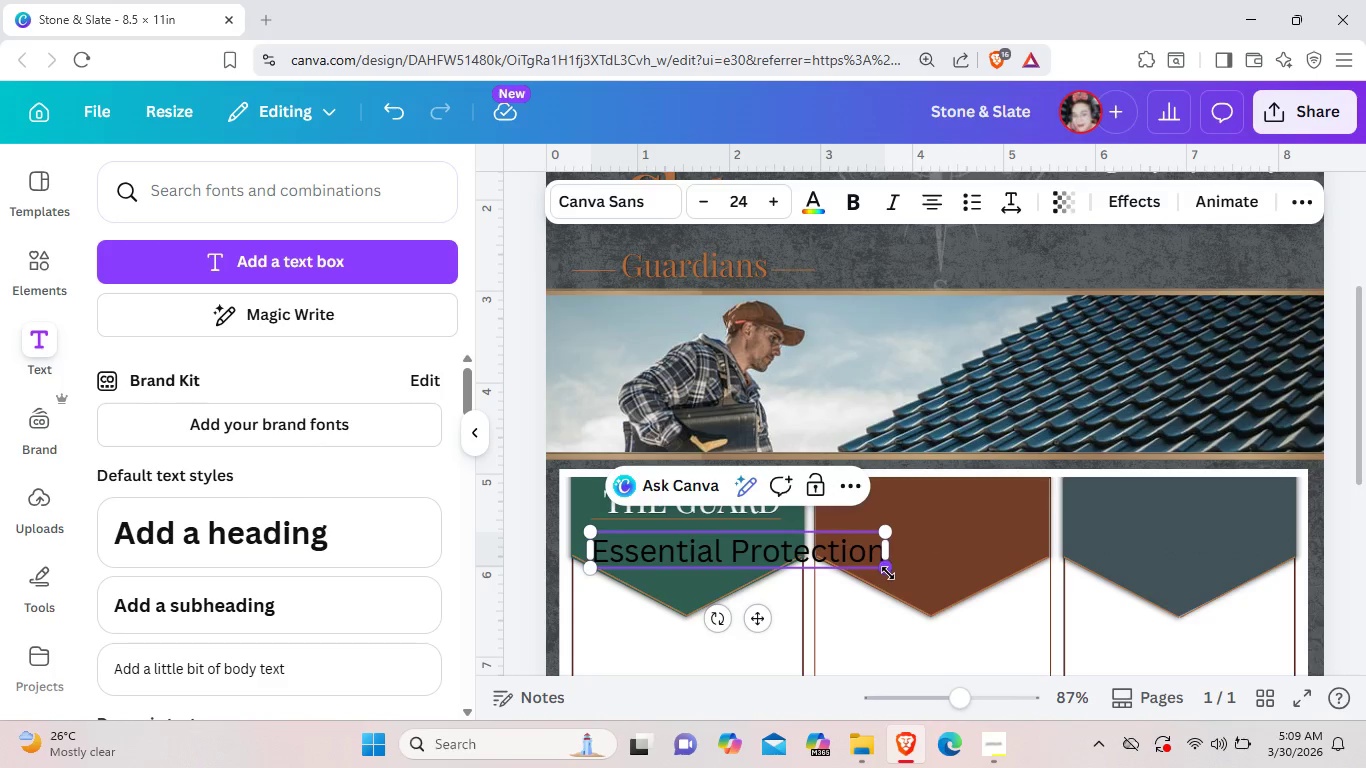 
left_click_drag(start_coordinate=[888, 573], to_coordinate=[785, 553])
 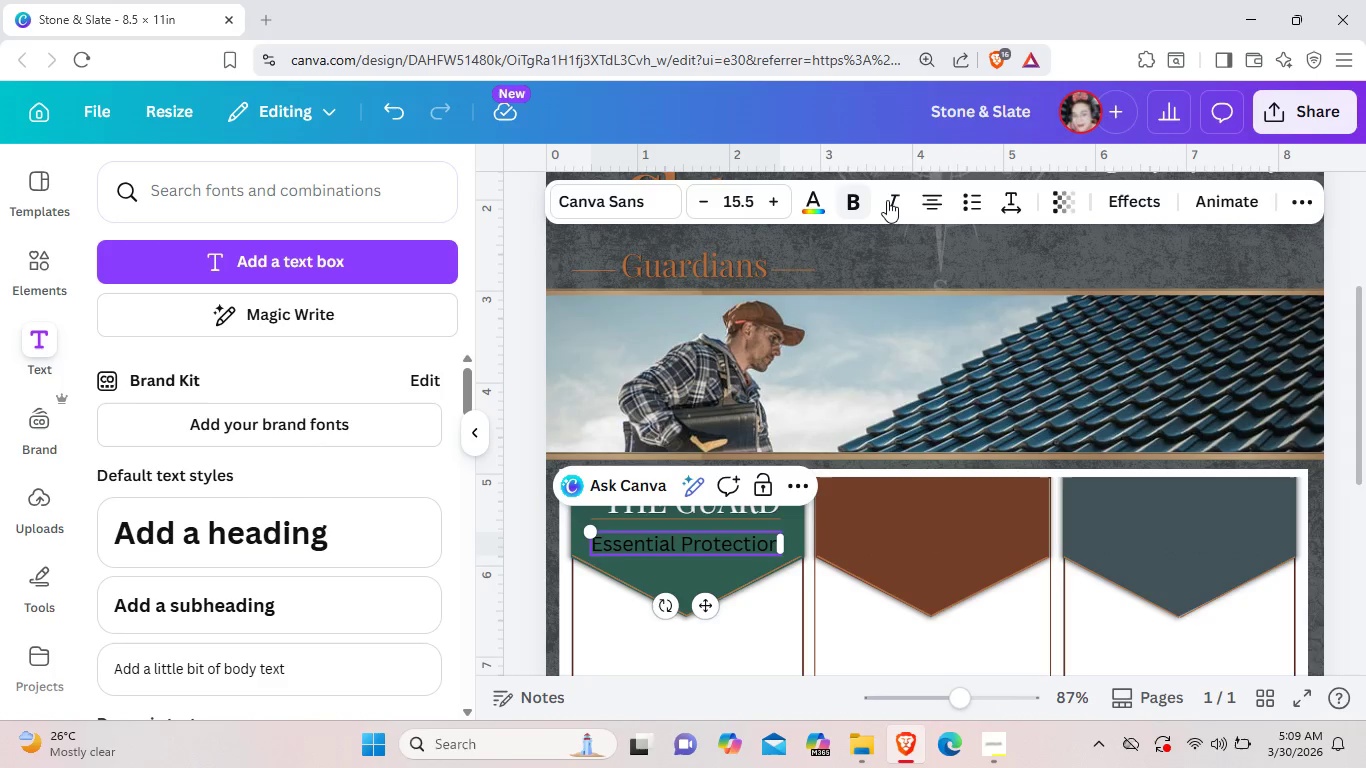 
left_click([892, 200])
 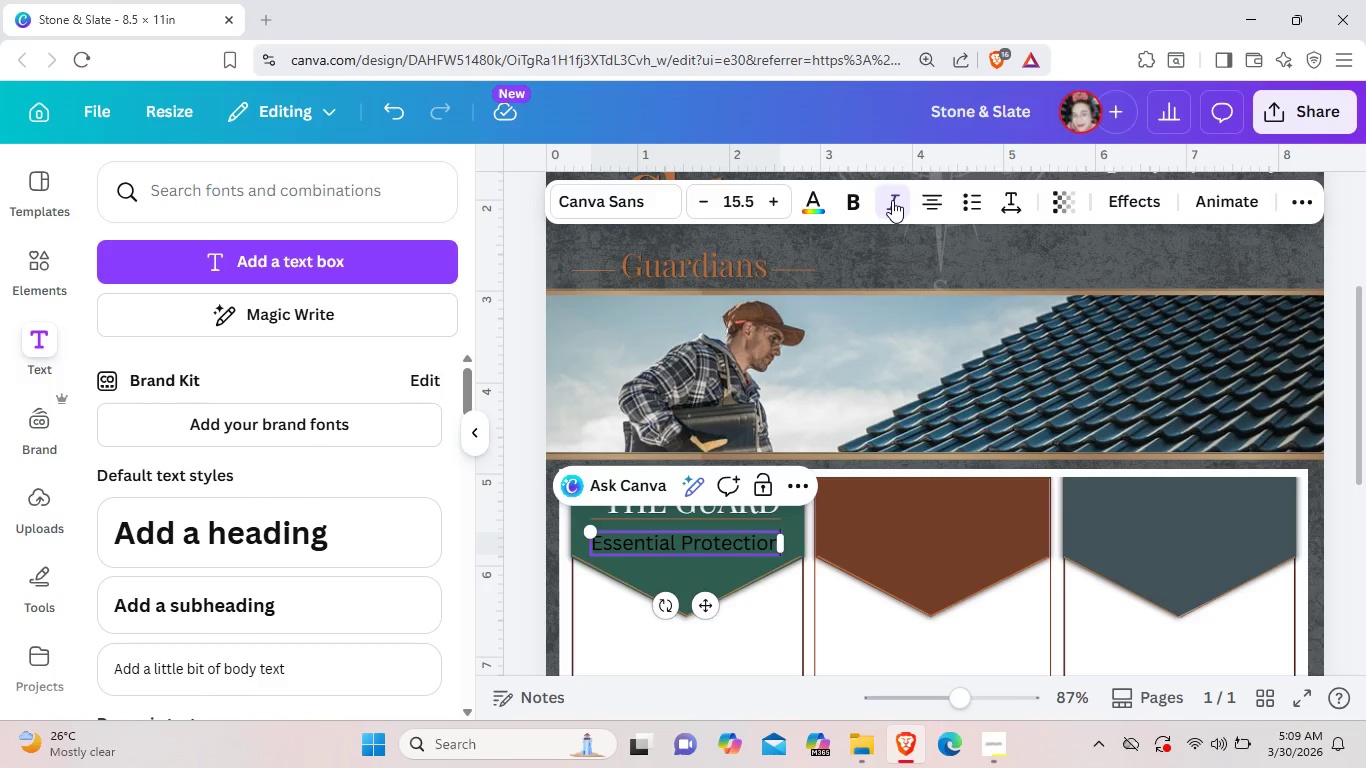 
left_click([892, 200])
 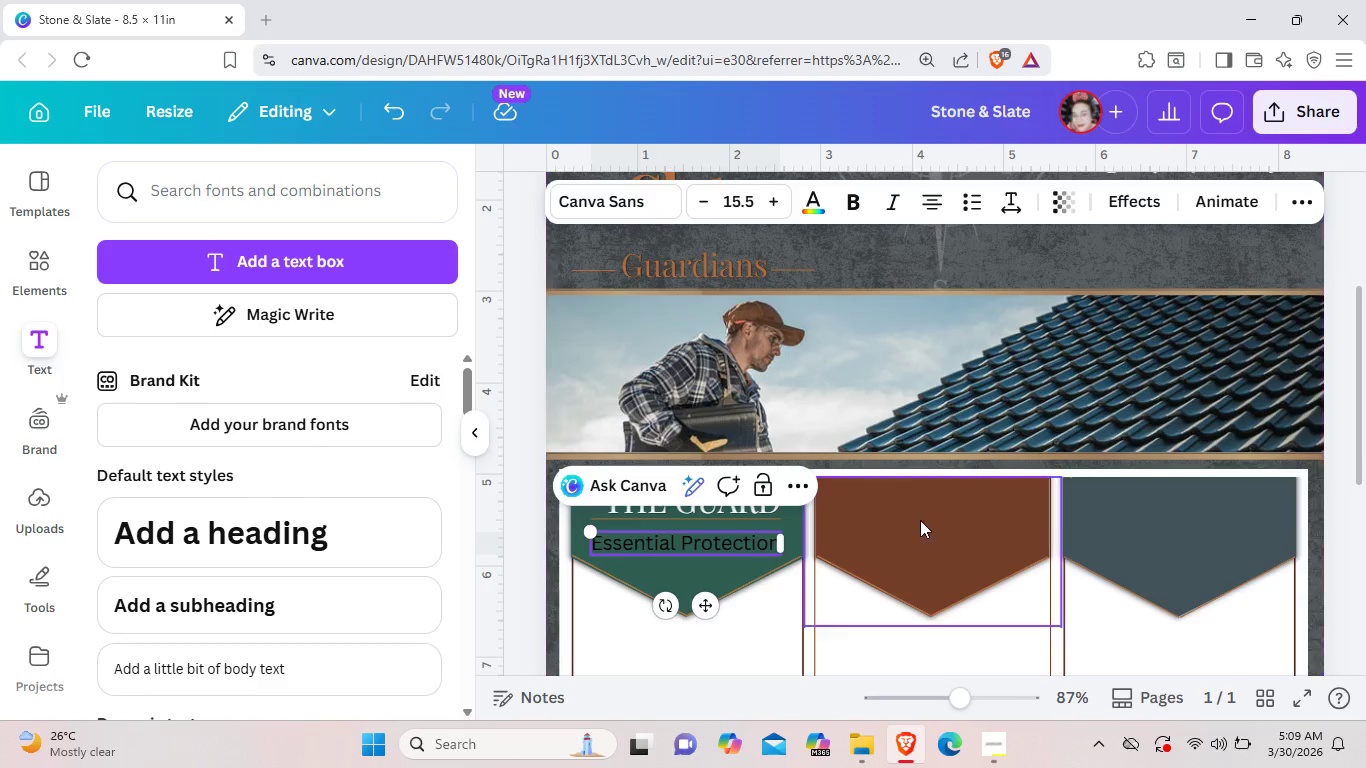 
left_click([917, 530])
 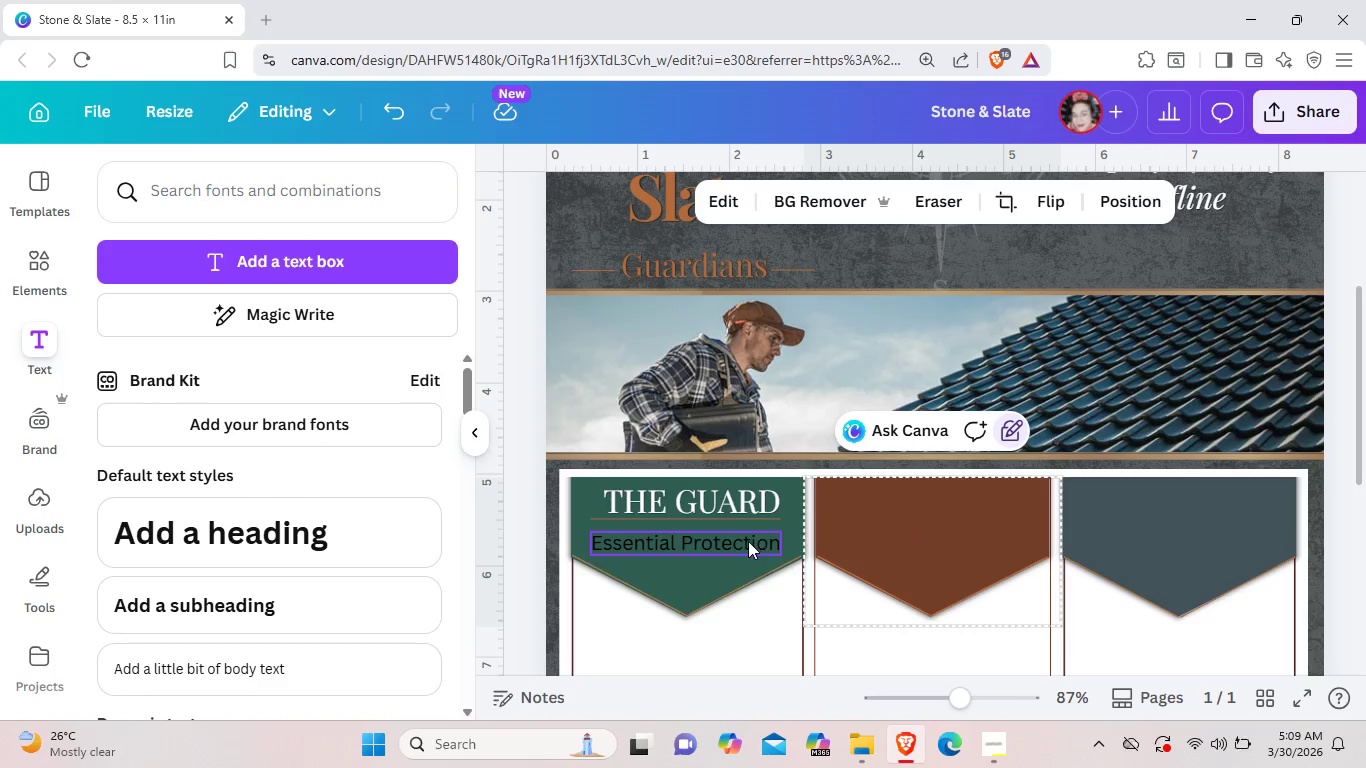 
left_click([748, 541])
 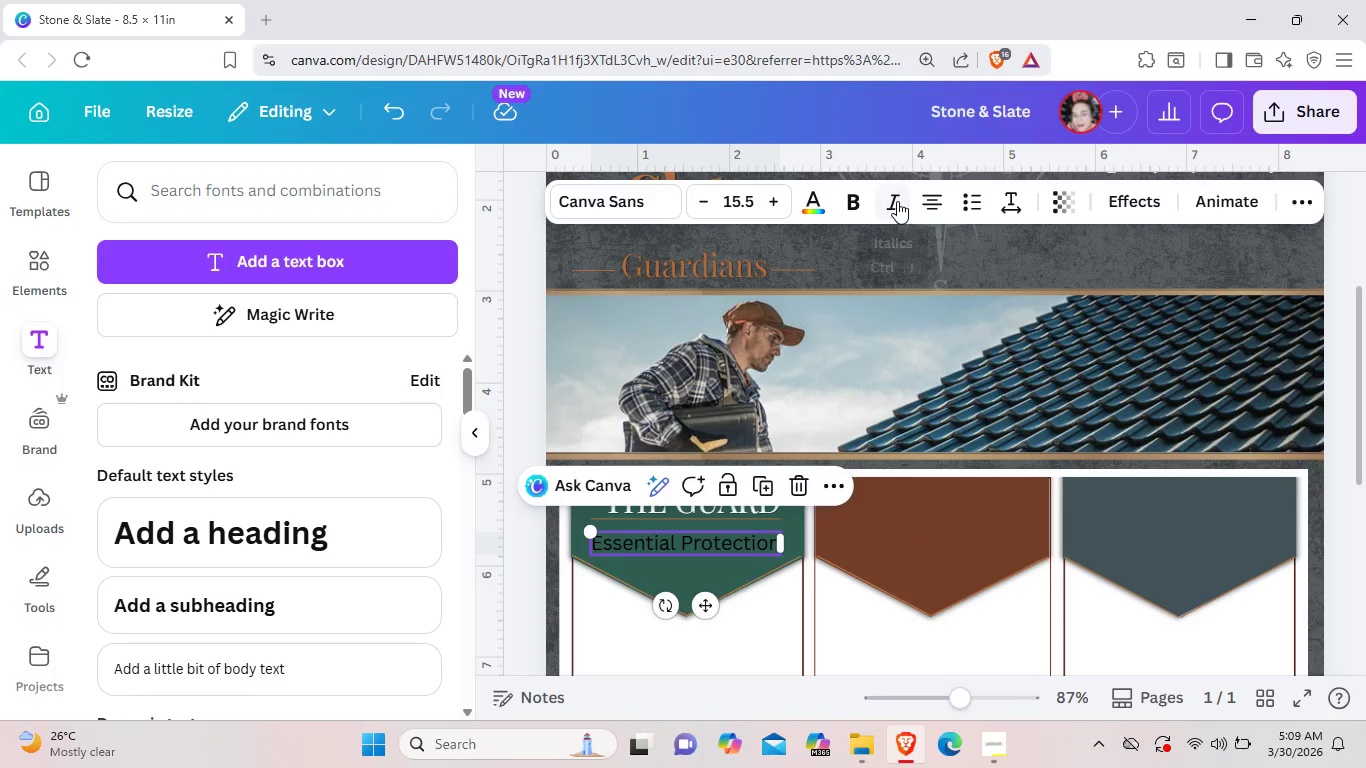 
left_click([895, 201])
 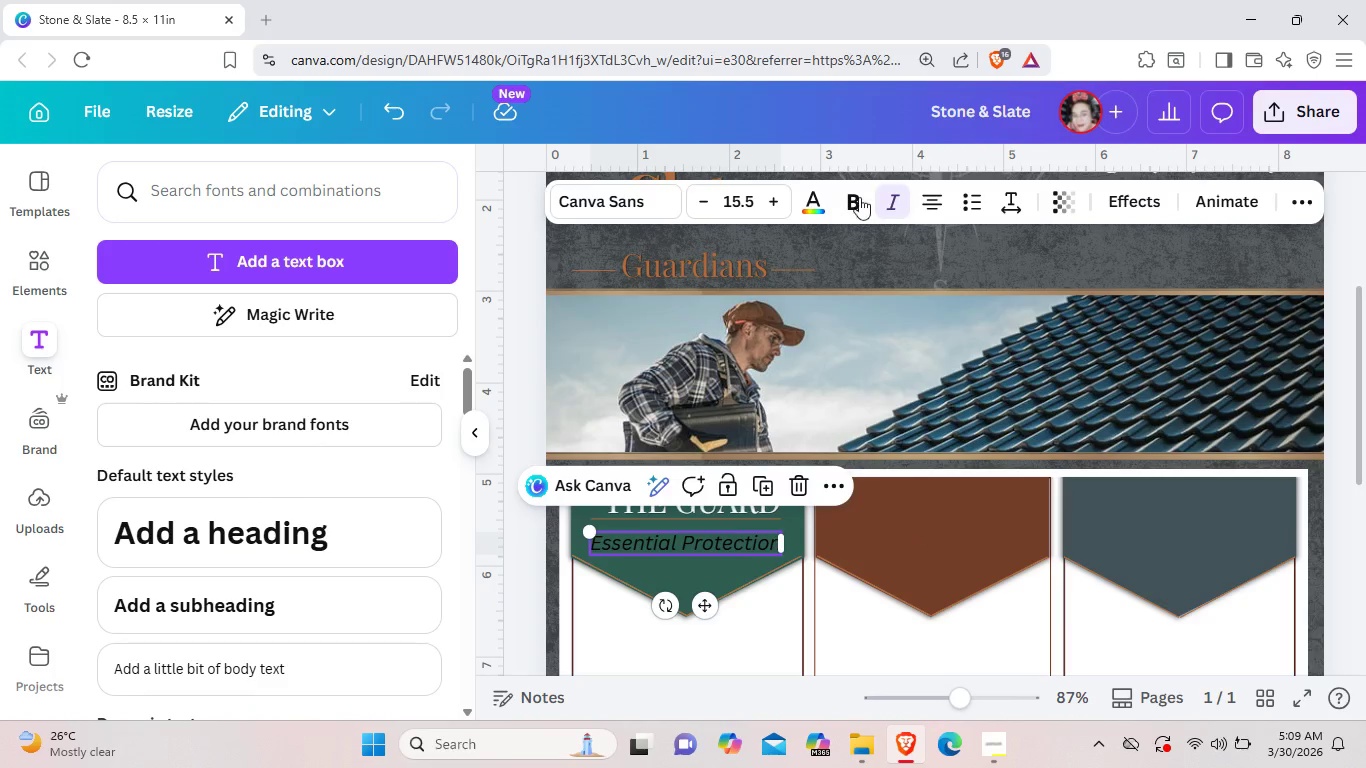 
mouse_move([798, 199])
 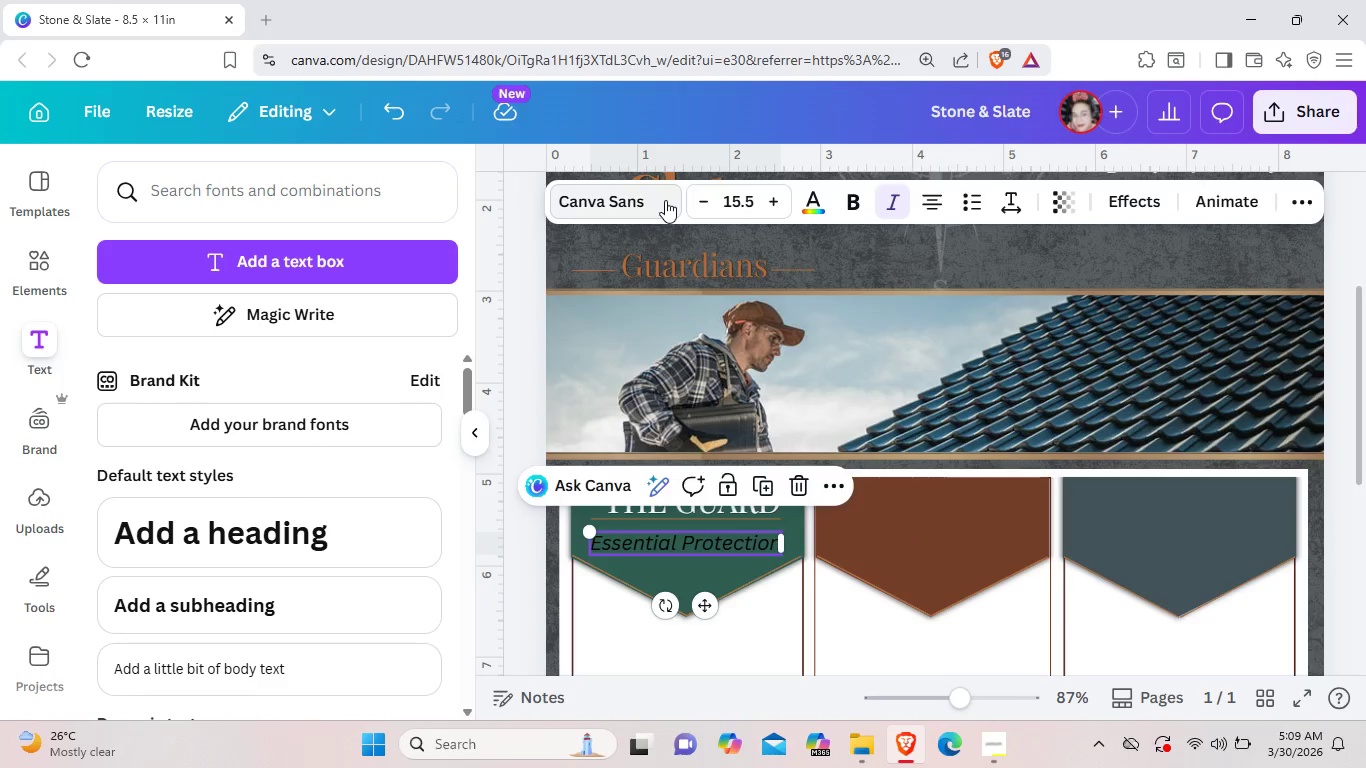 
left_click([665, 200])
 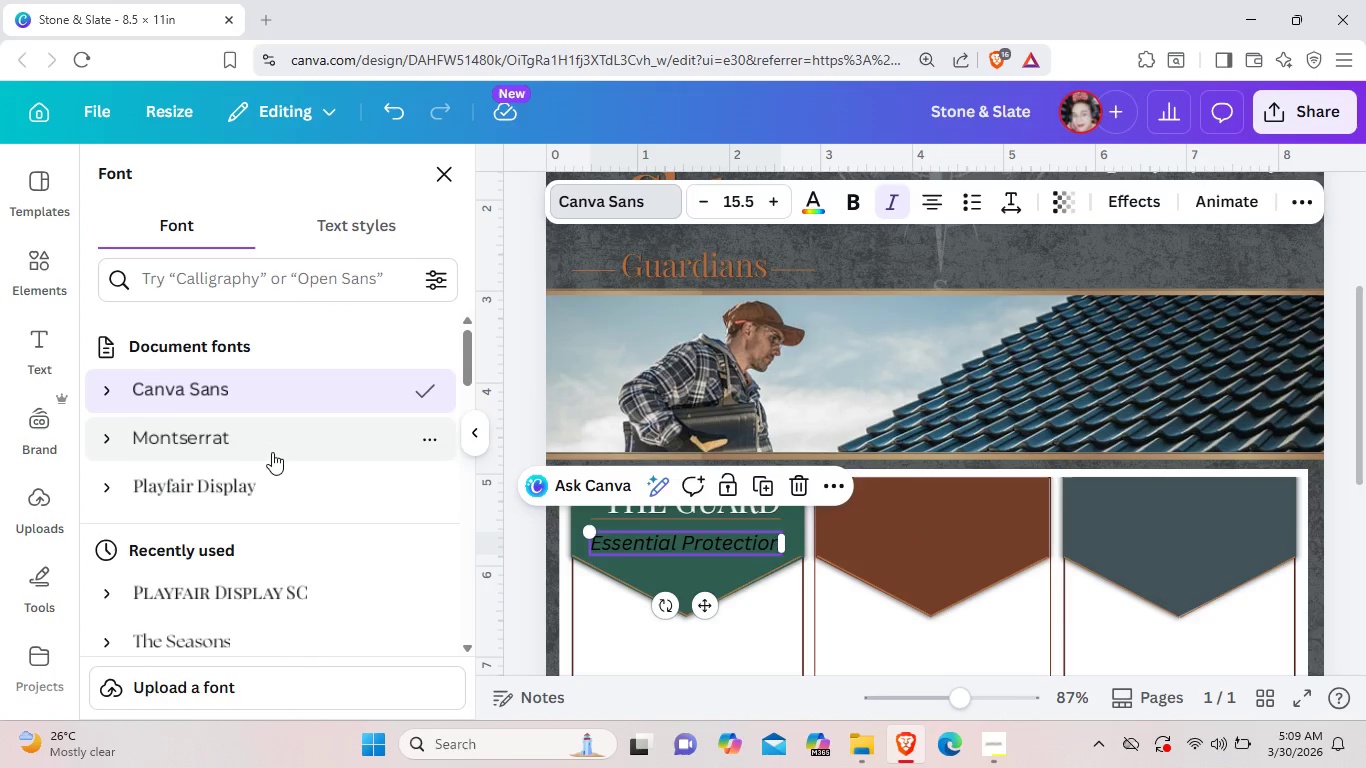 
left_click([276, 474])
 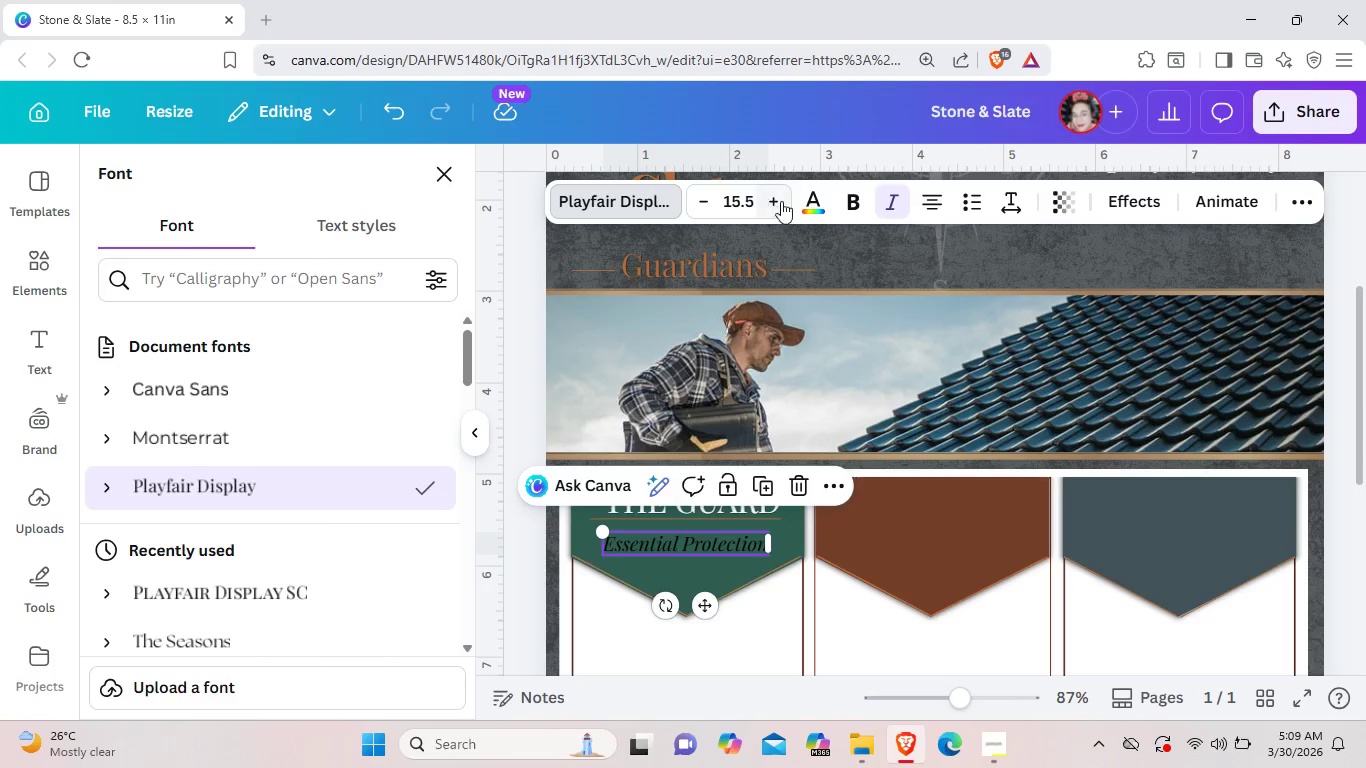 
left_click([816, 209])
 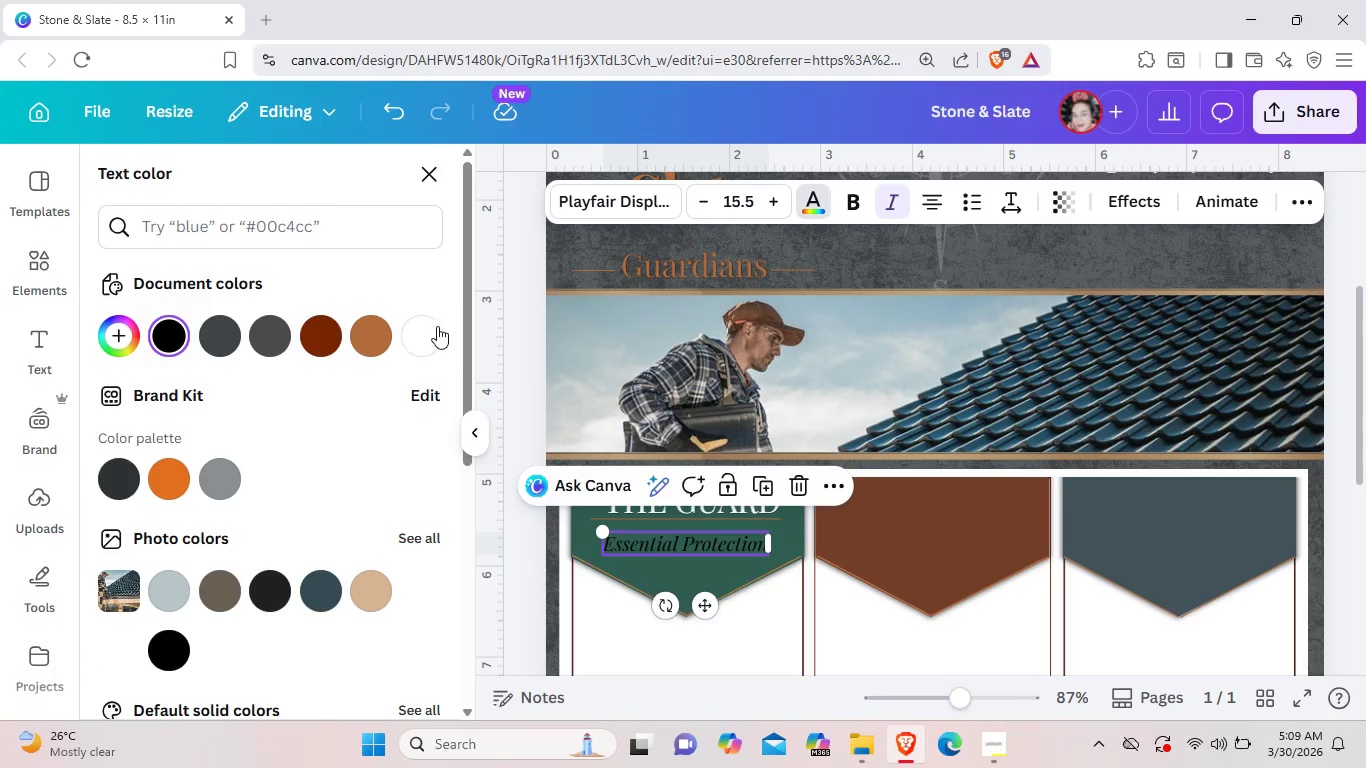 
left_click([433, 331])
 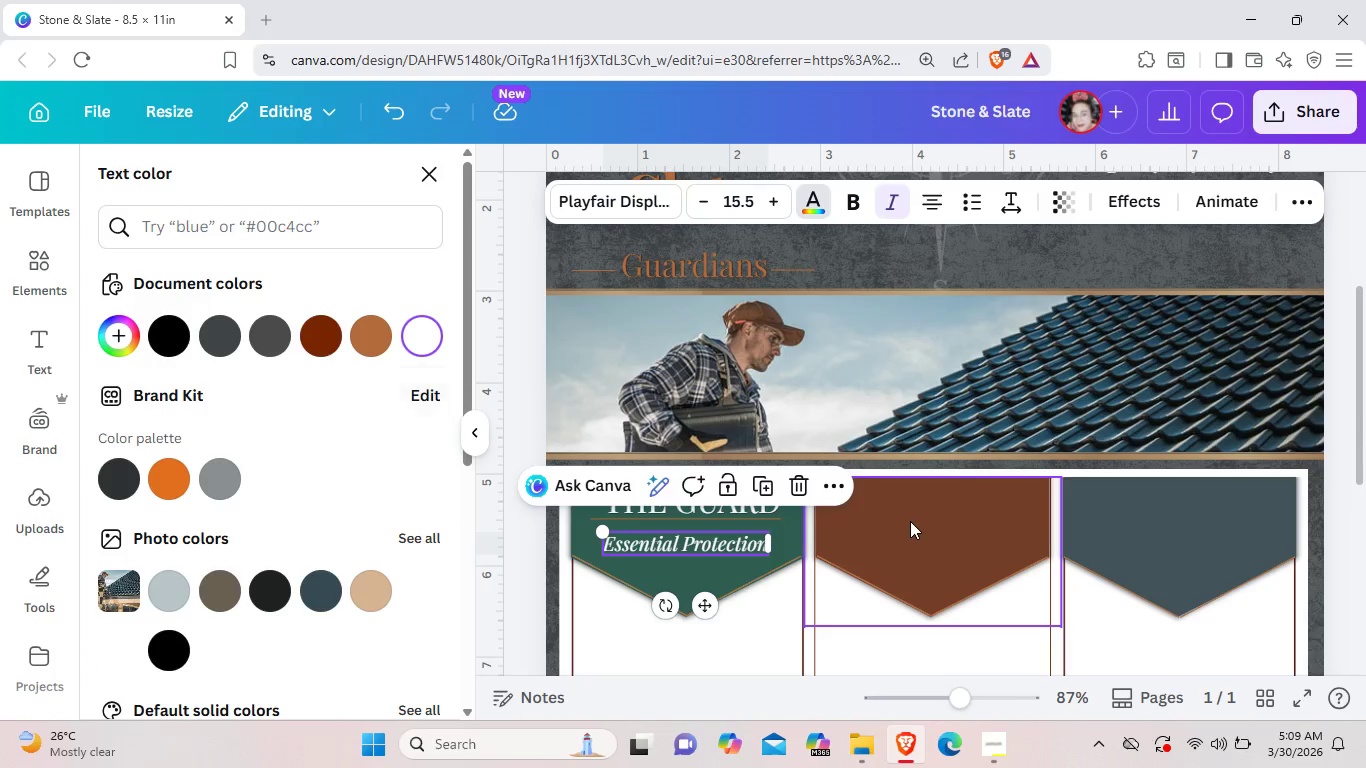 
left_click([915, 519])
 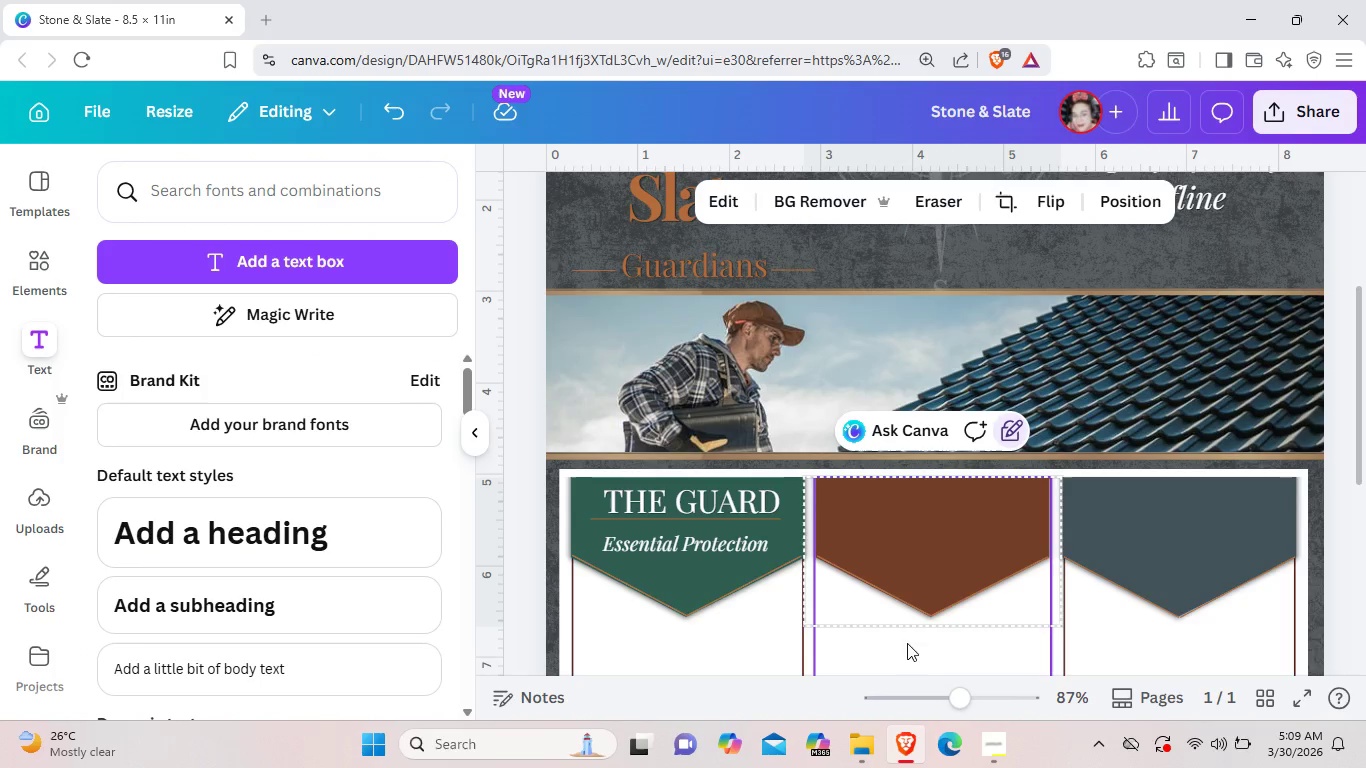 
left_click([752, 506])
 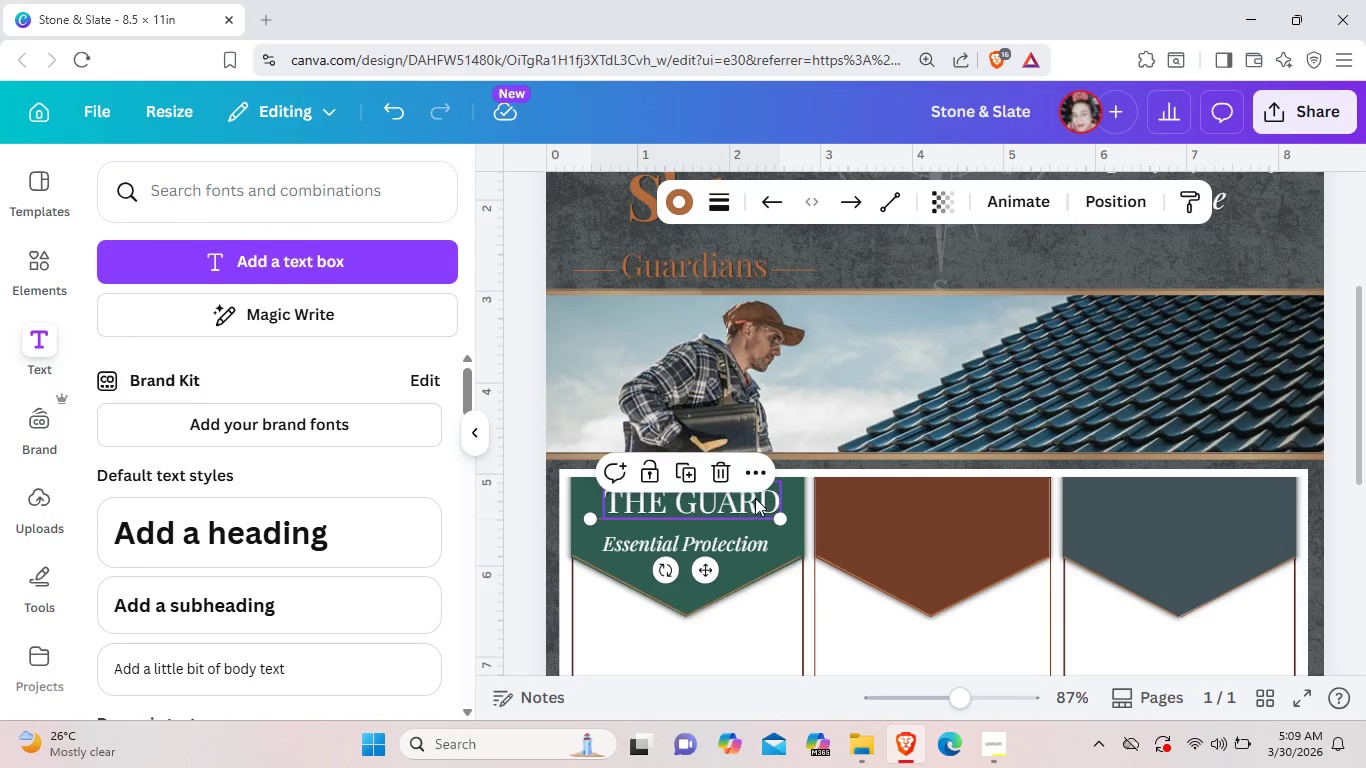 
left_click([755, 498])
 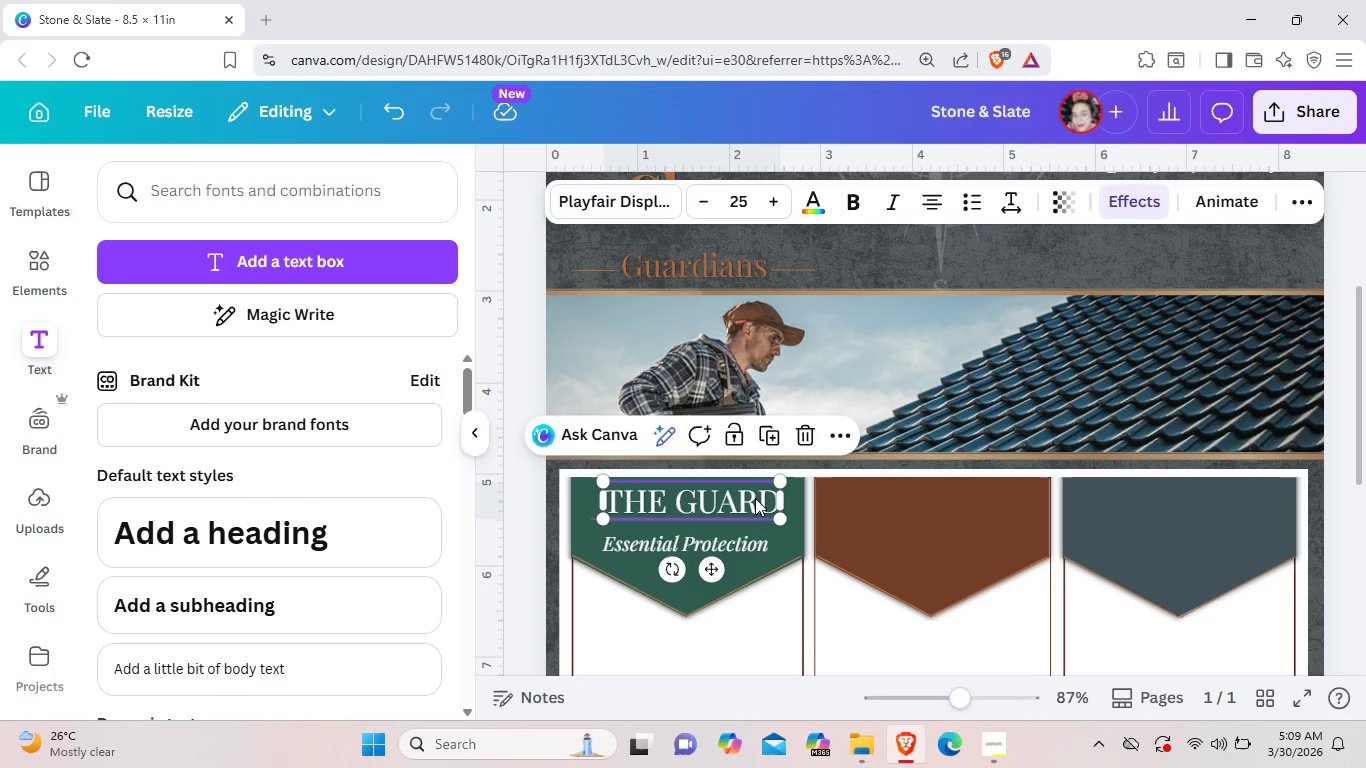 
key(Control+C)
 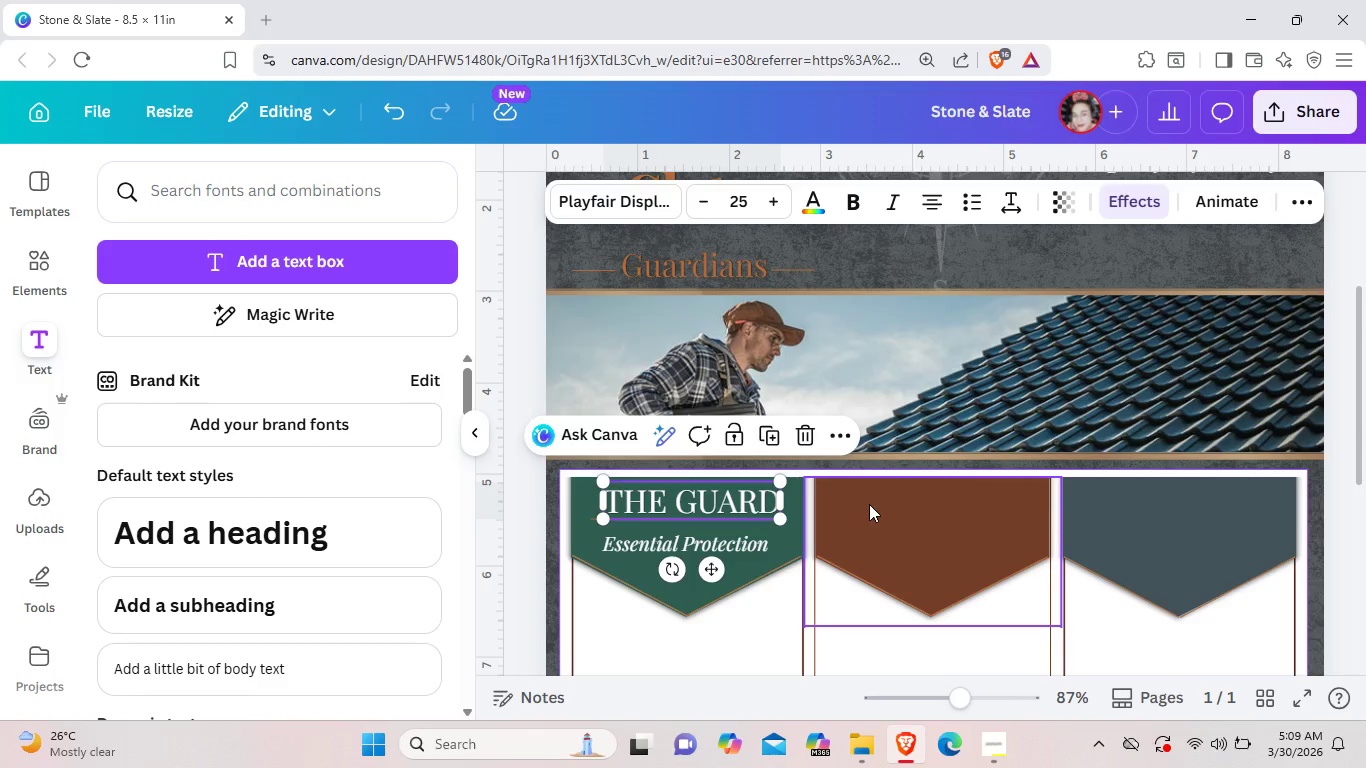 
left_click([869, 504])
 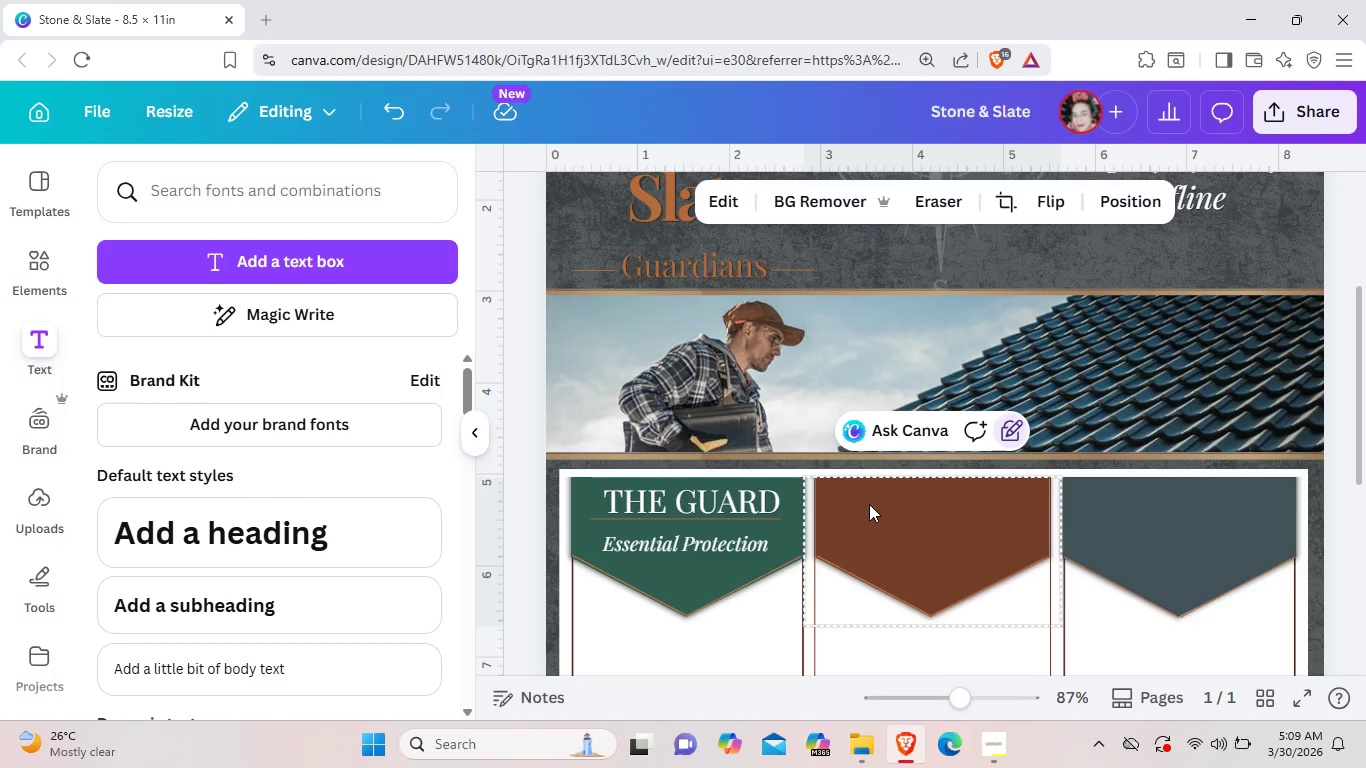 
key(Control+V)
 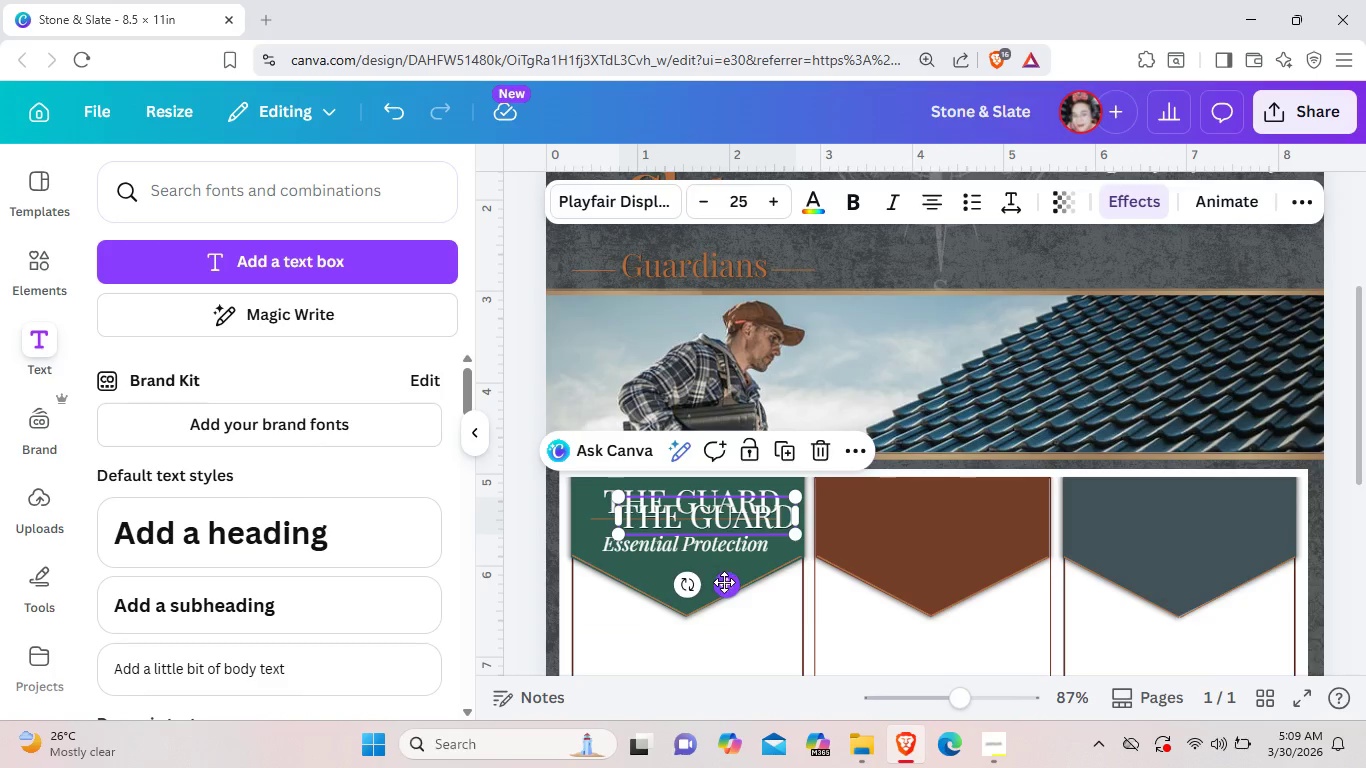 
left_click_drag(start_coordinate=[724, 582], to_coordinate=[956, 568])
 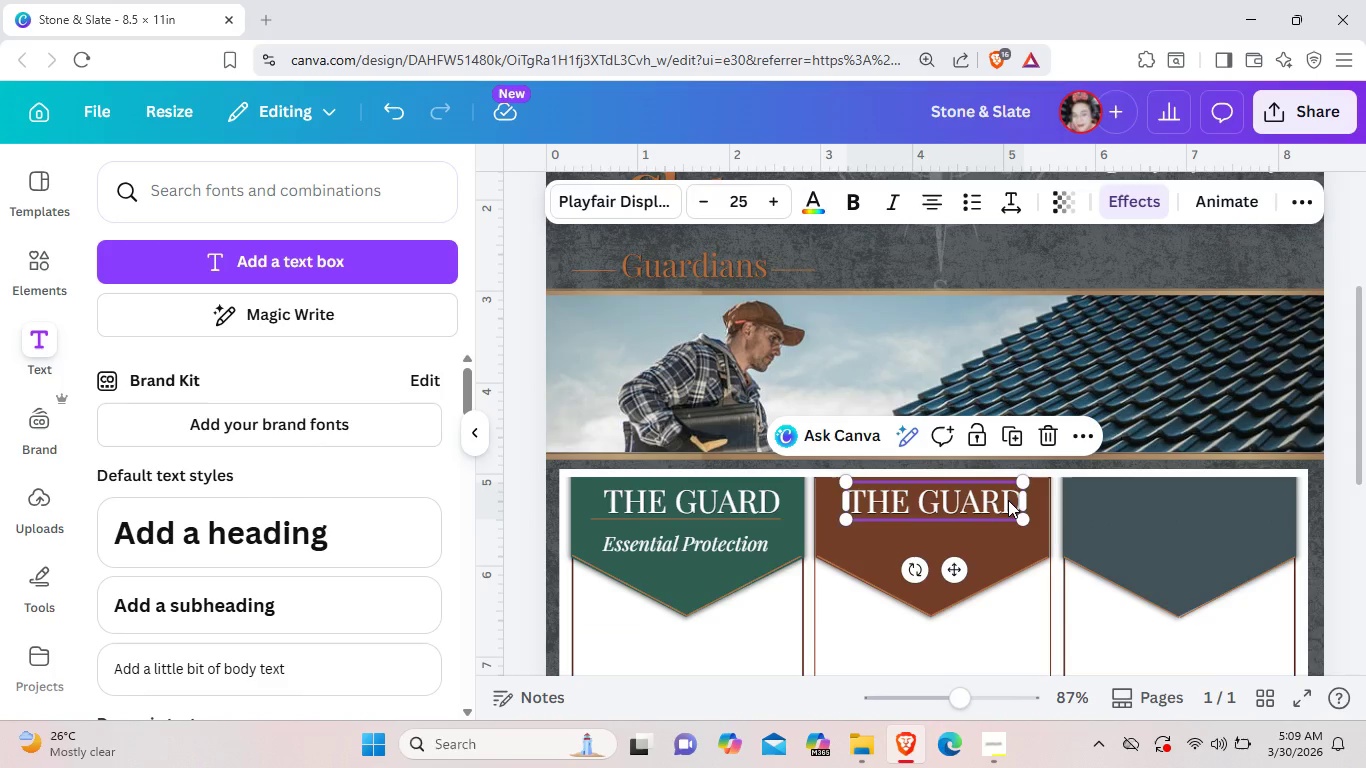 
left_click([1008, 500])
 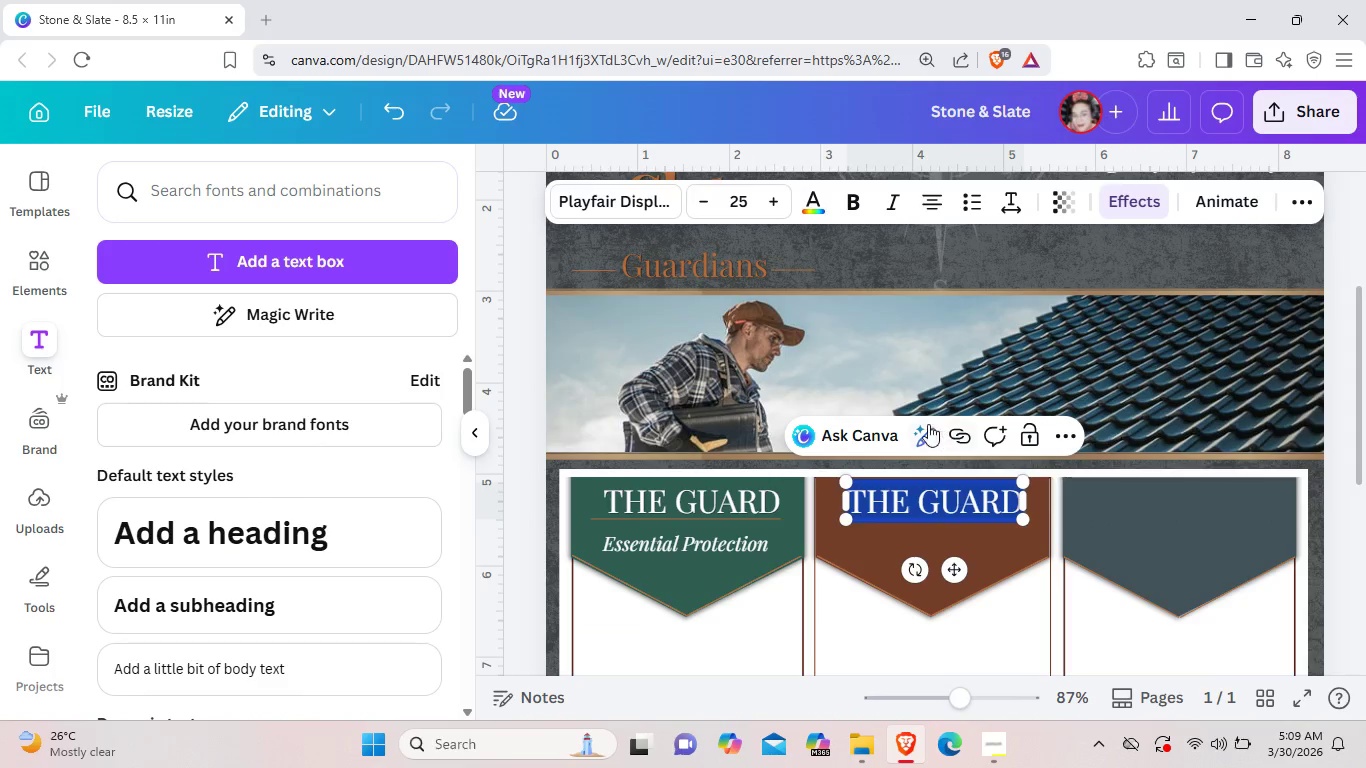 
left_click([1021, 501])
 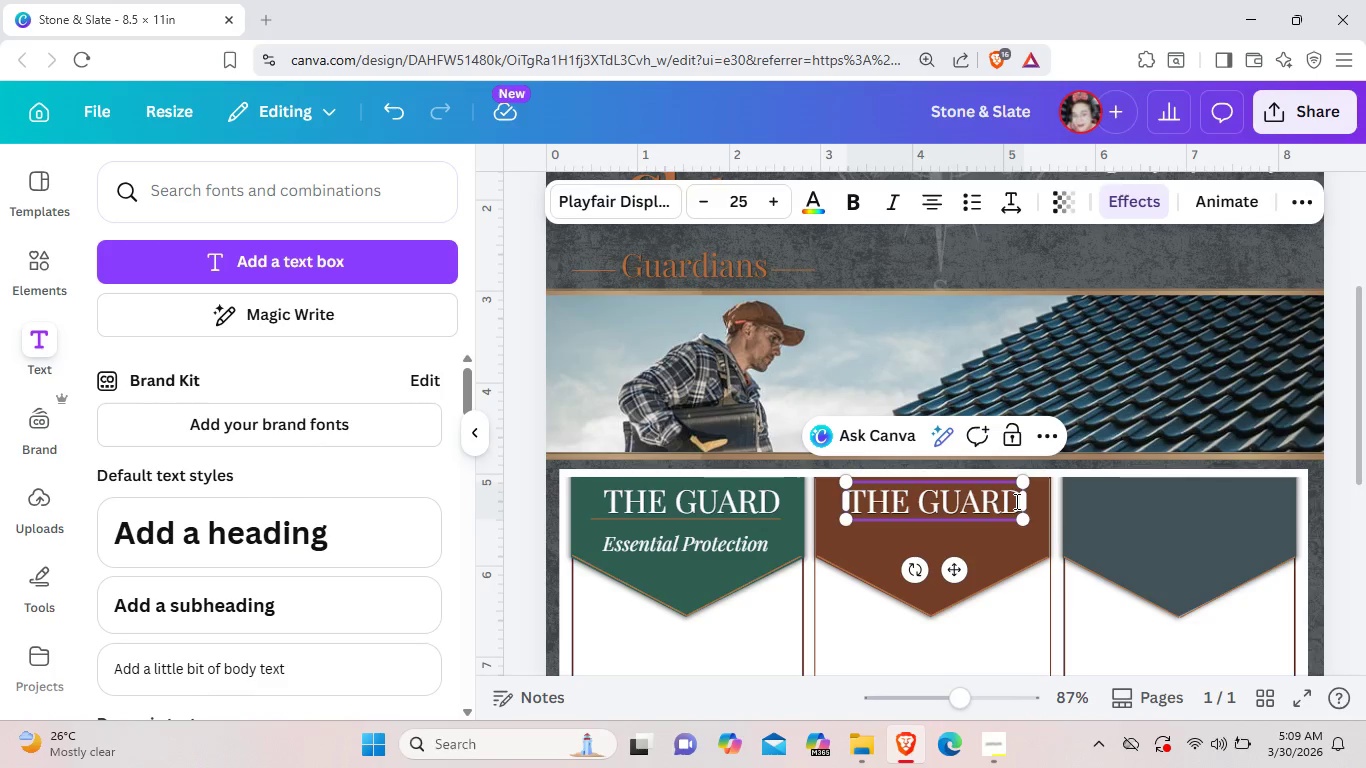 
left_click([1015, 501])
 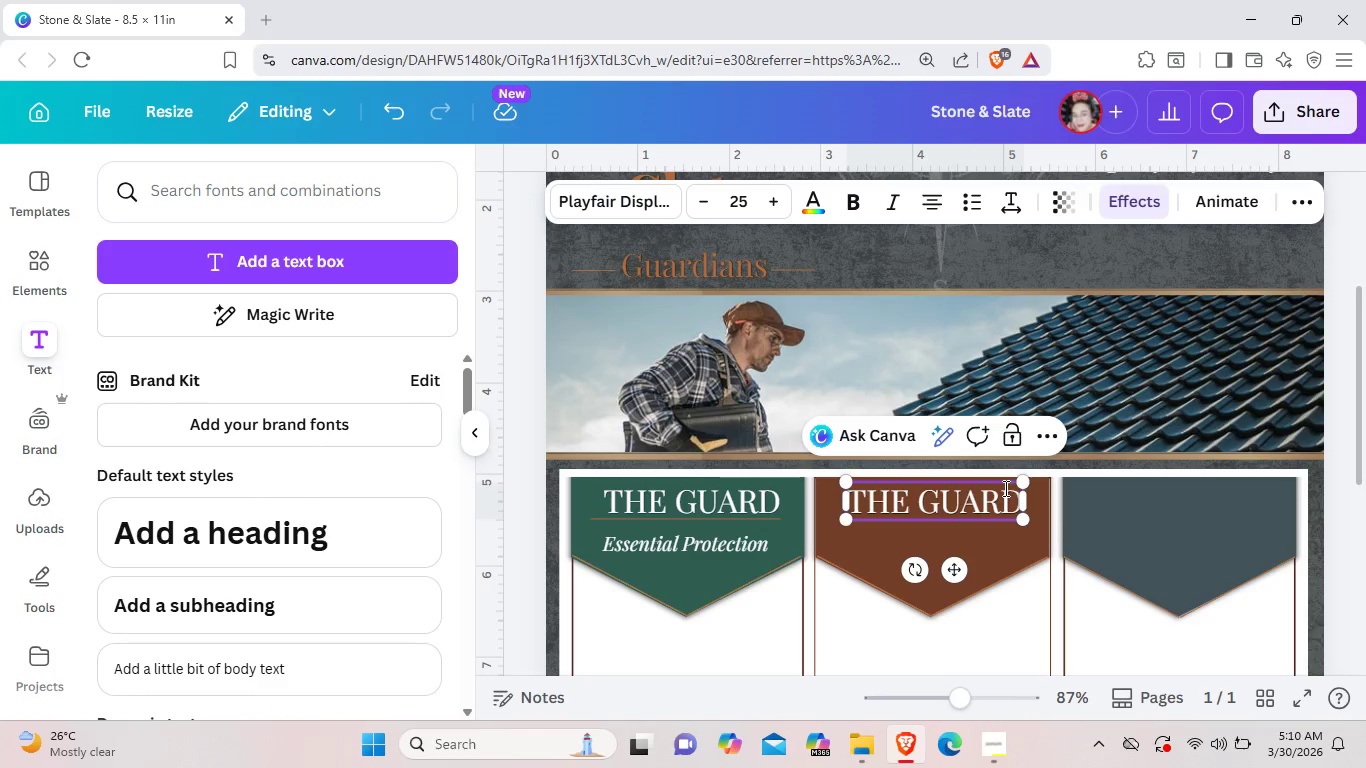 
key(Backspace)
key(Backspace)
key(Backspace)
key(Backspace)
key(Backspace)
key(Backspace)
type( sh)
key(Backspace)
key(Backspace)
type(s)
key(Backspace)
type(SHIELD)
 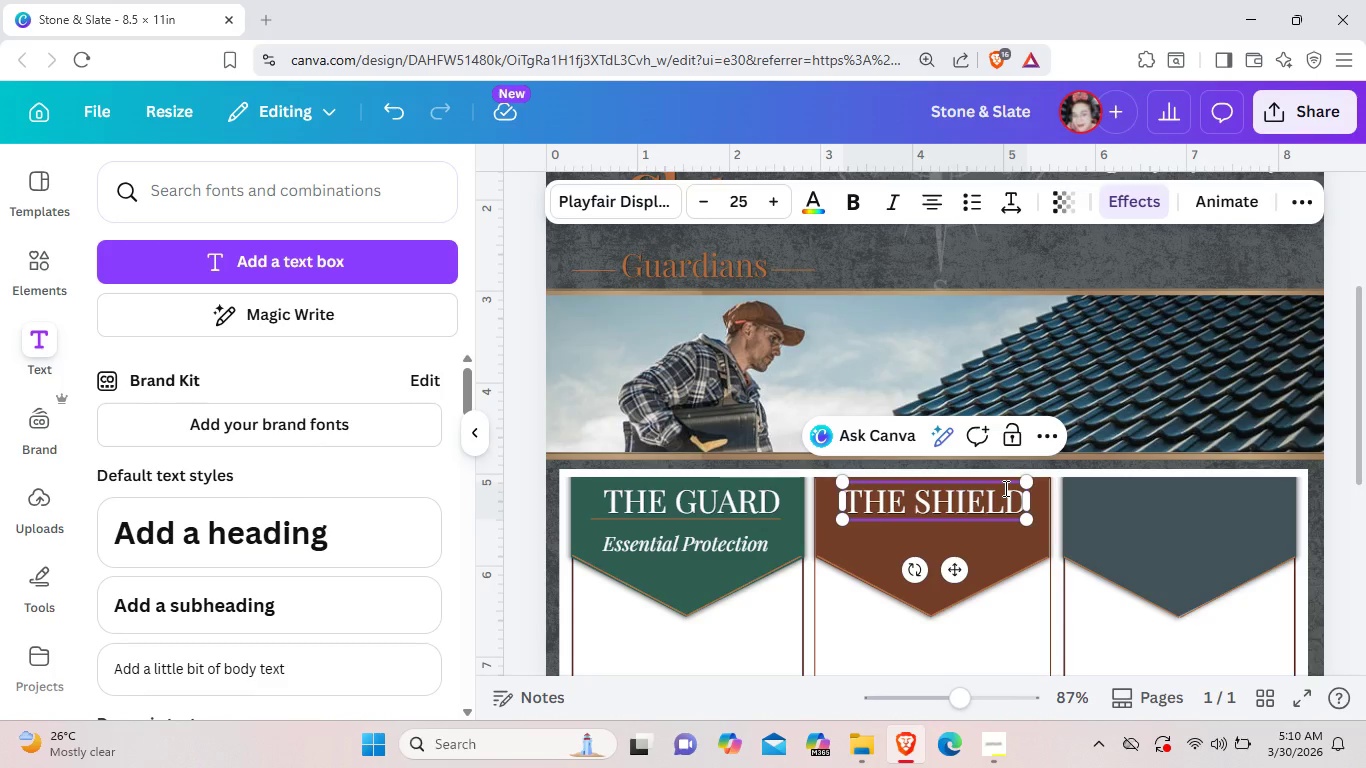 
left_click_drag(start_coordinate=[1003, 538], to_coordinate=[998, 530])
 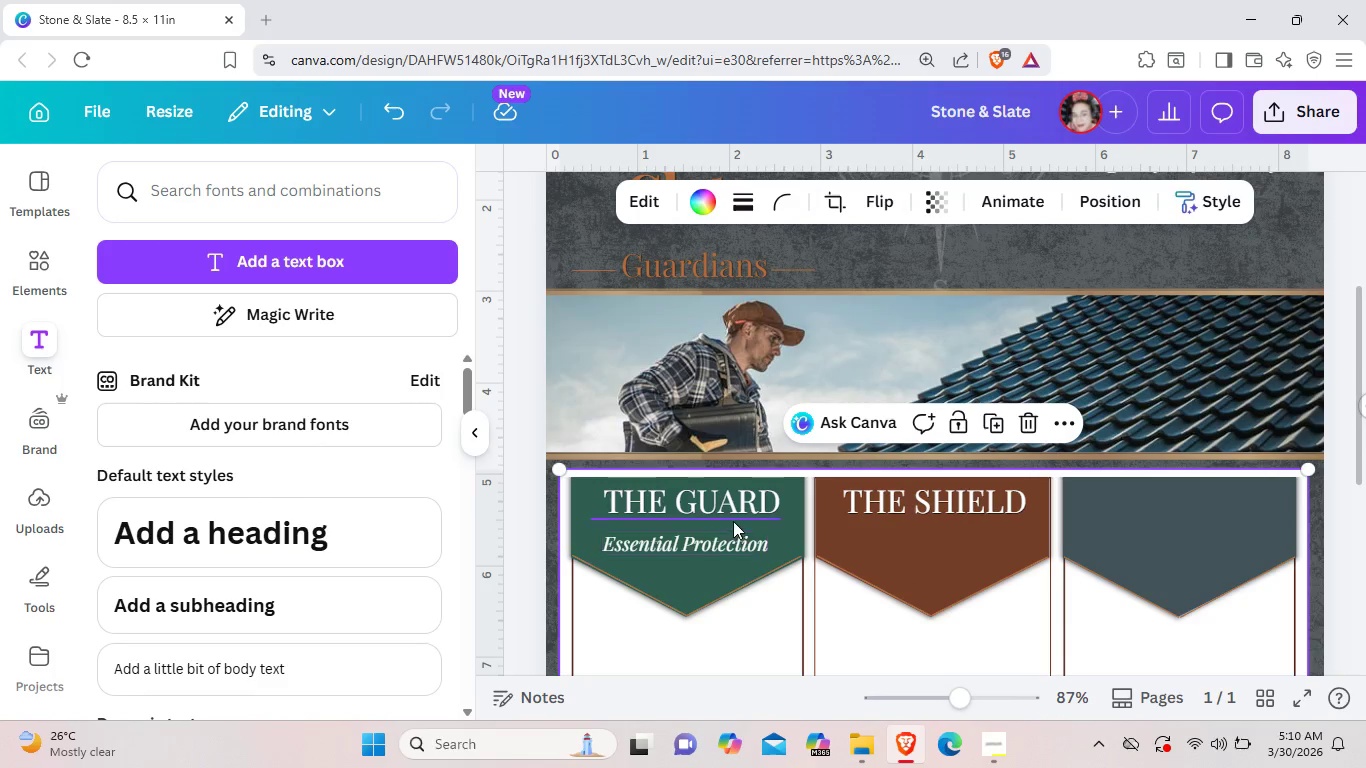 
left_click([733, 520])
 